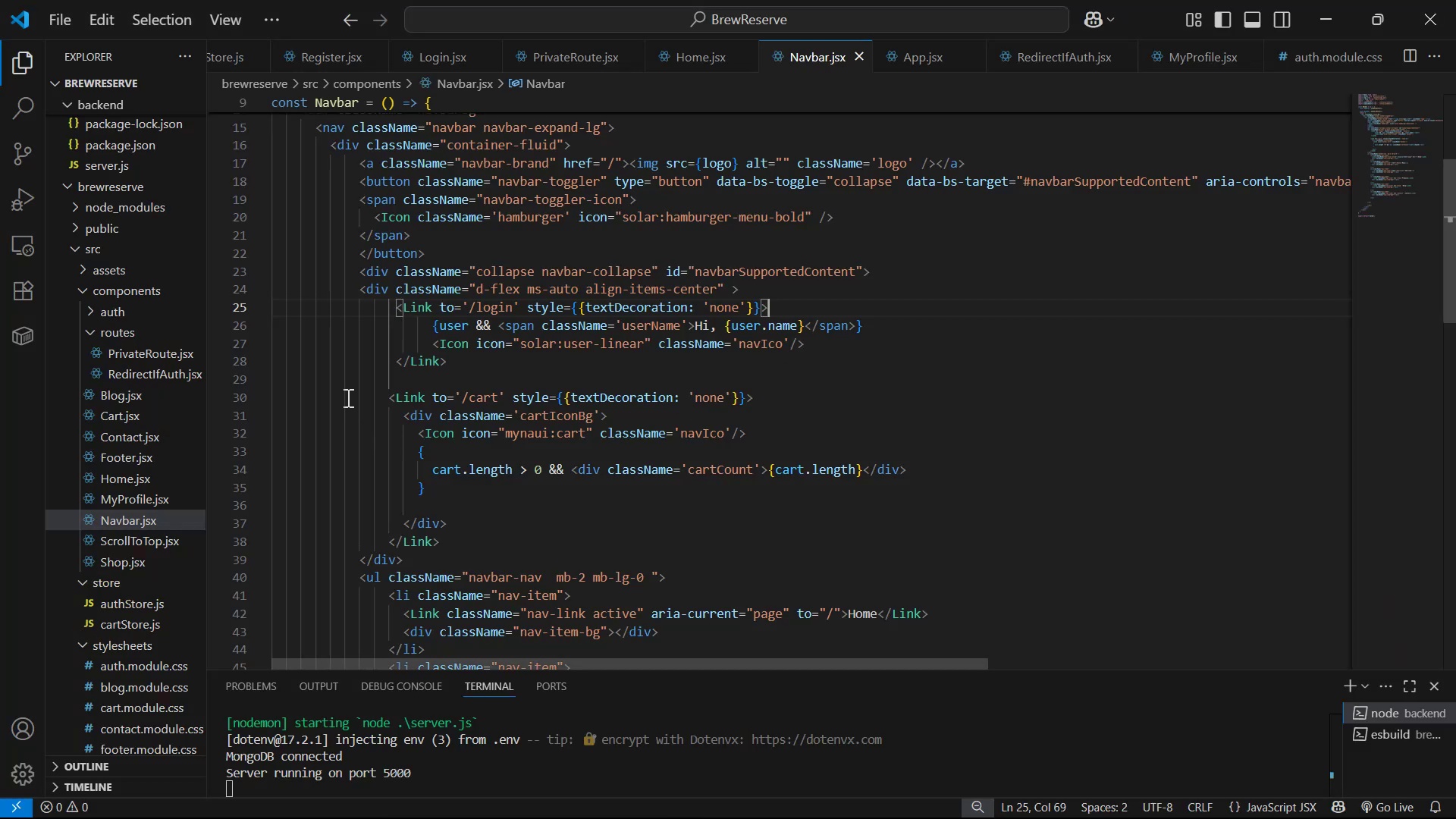 
key(Alt+AltLeft)
 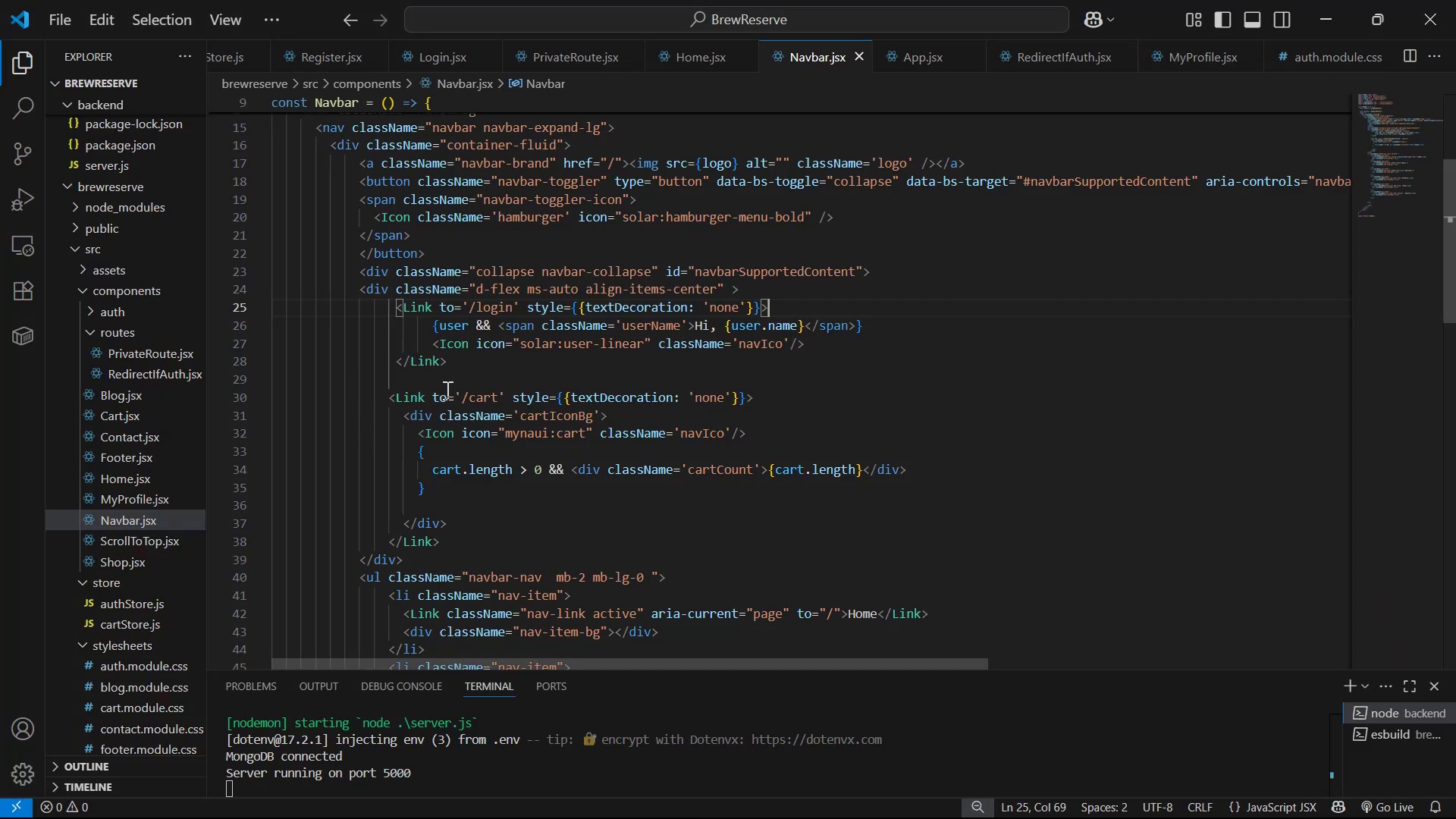 
key(Alt+Tab)
 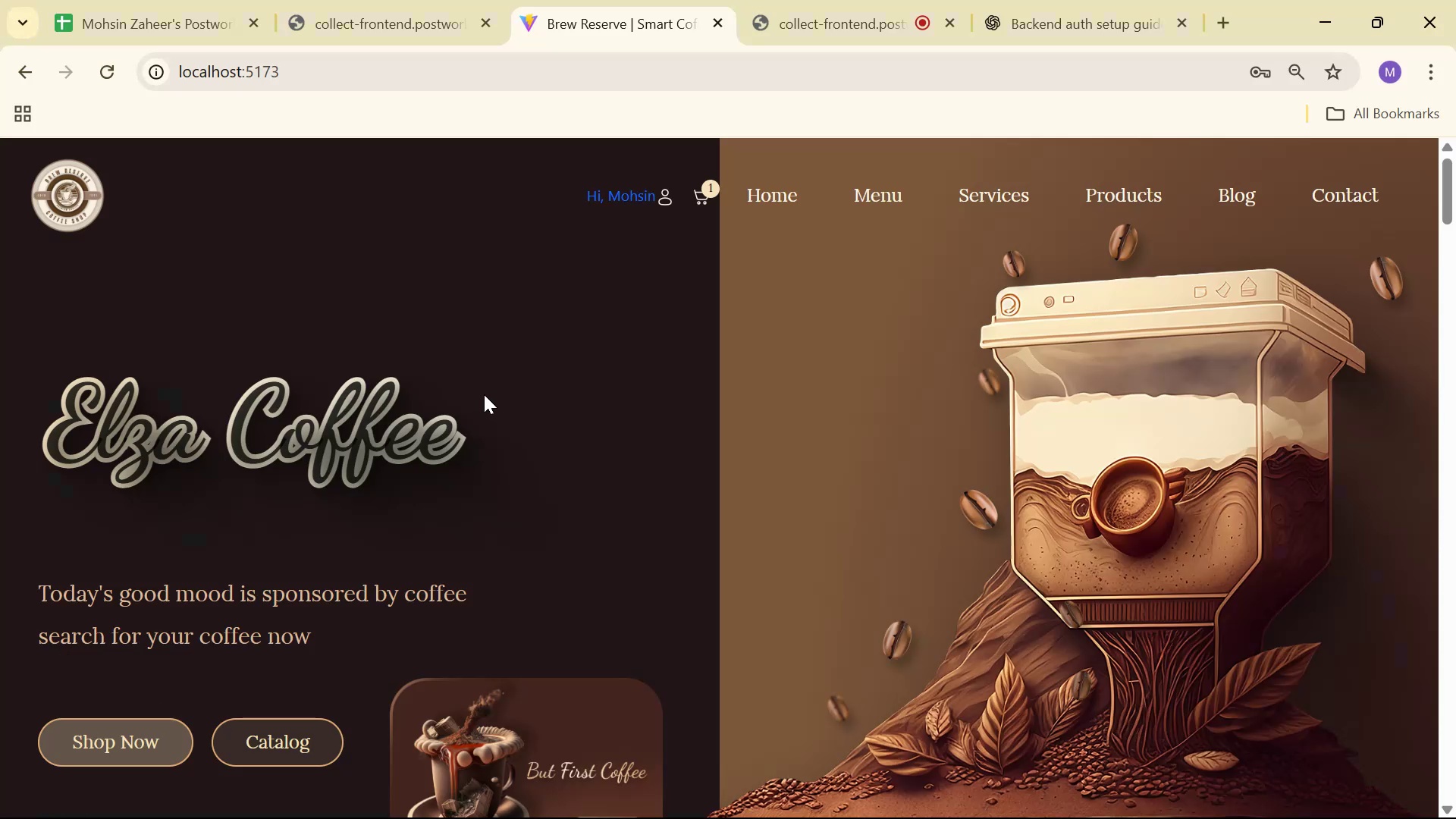 
key(Alt+AltLeft)
 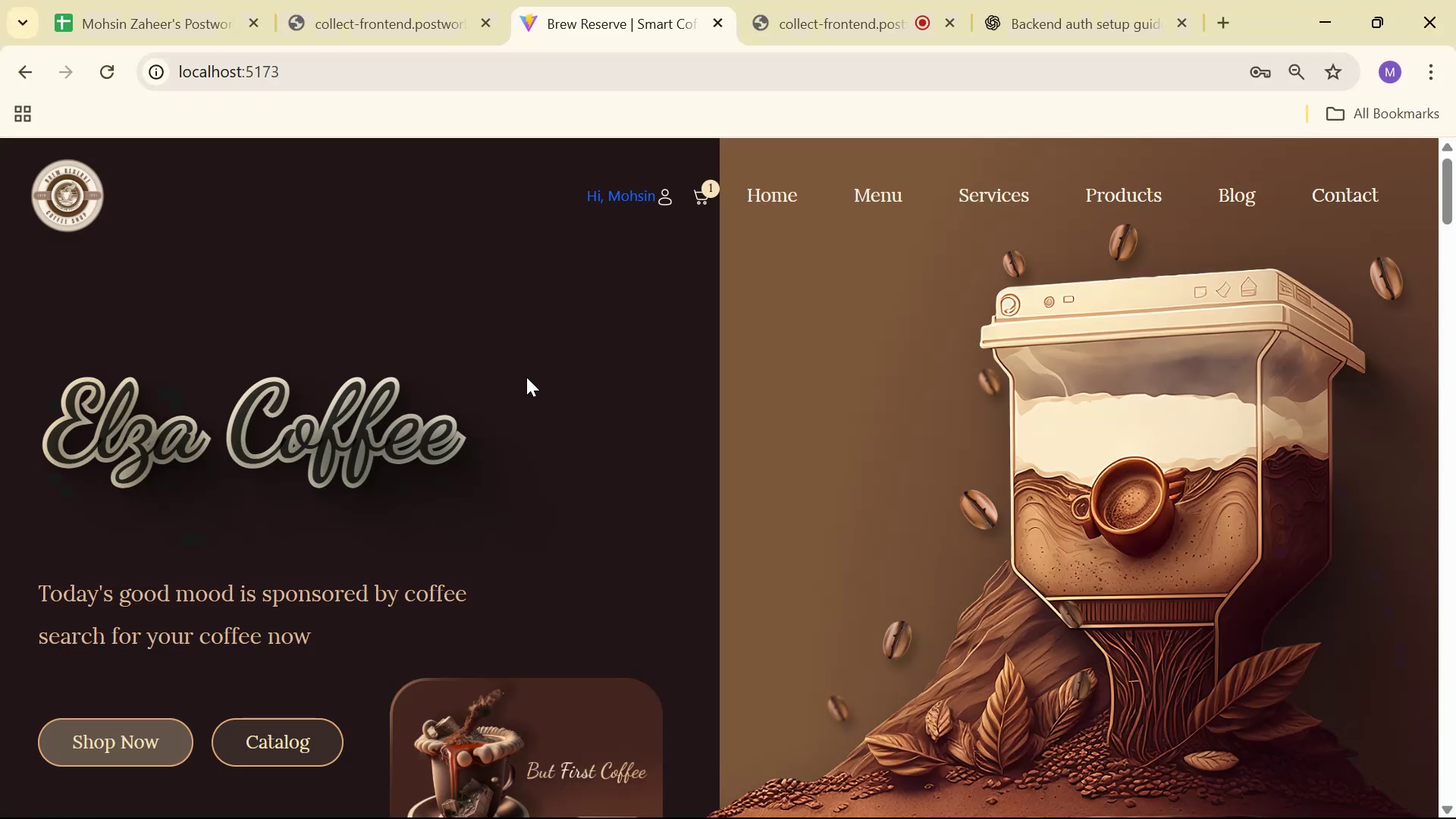 
key(Alt+Tab)
 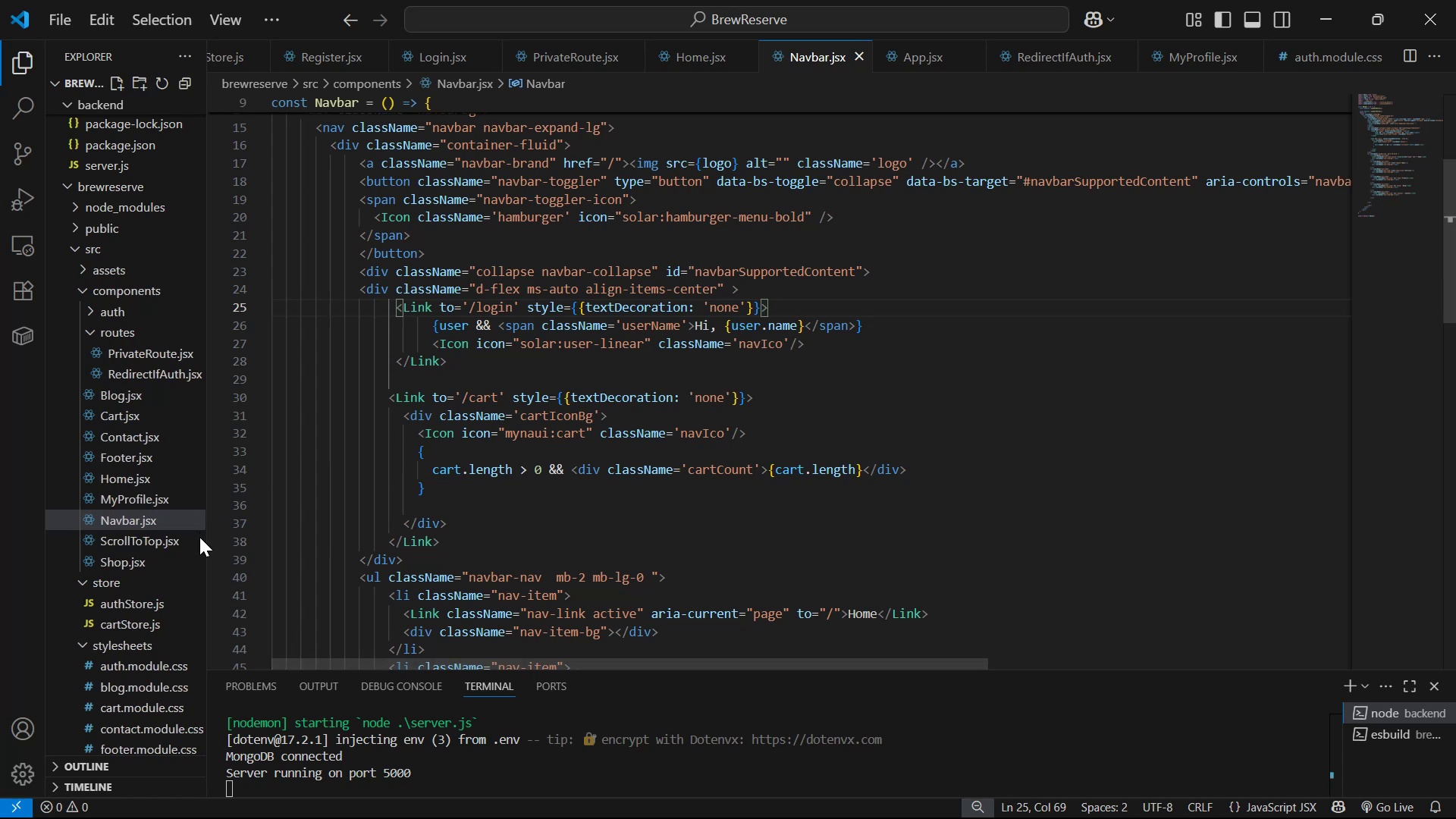 
scroll: coordinate [474, 479], scroll_direction: down, amount: 34.0
 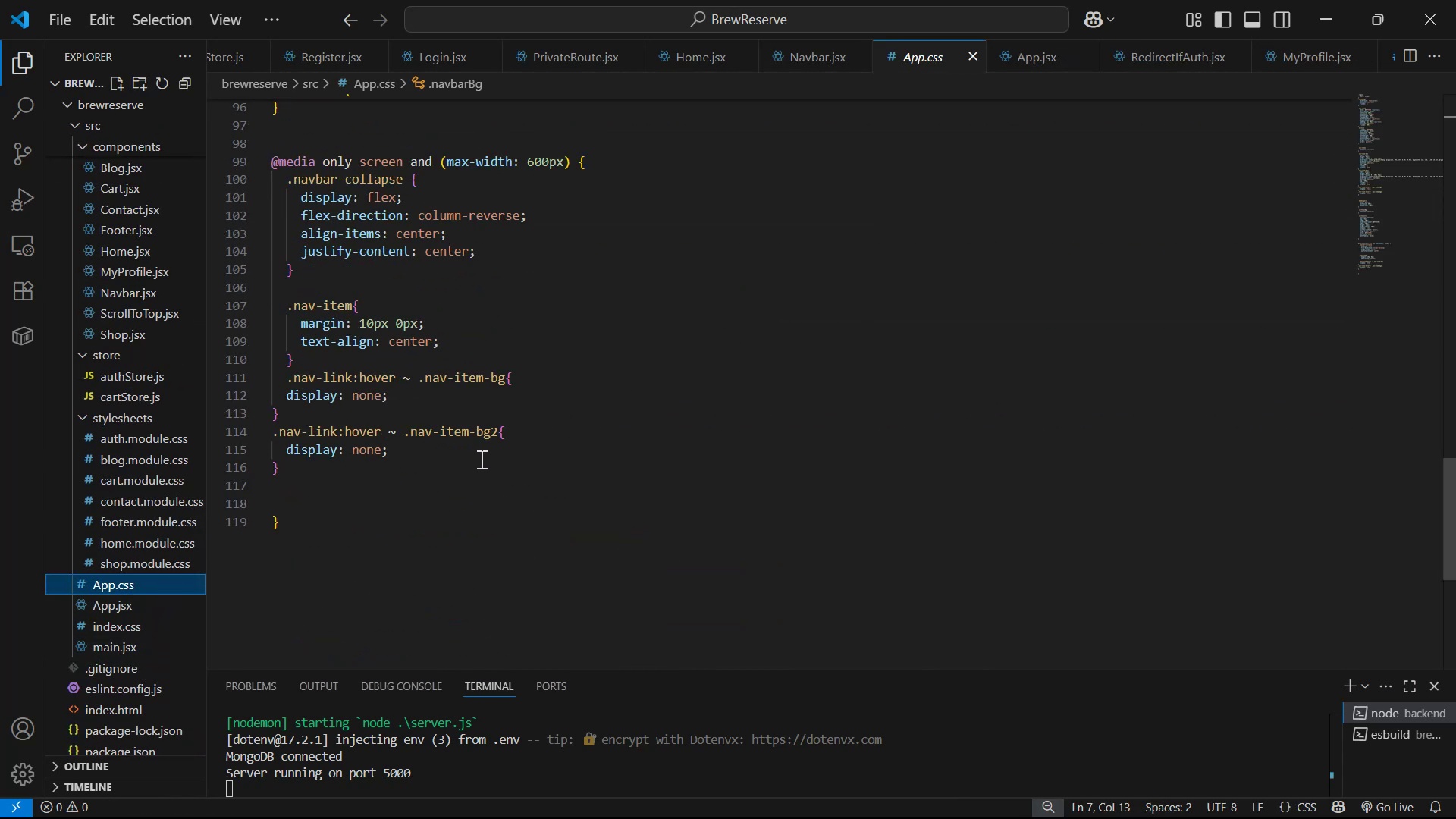 
scroll: coordinate [478, 447], scroll_direction: up, amount: 4.0
 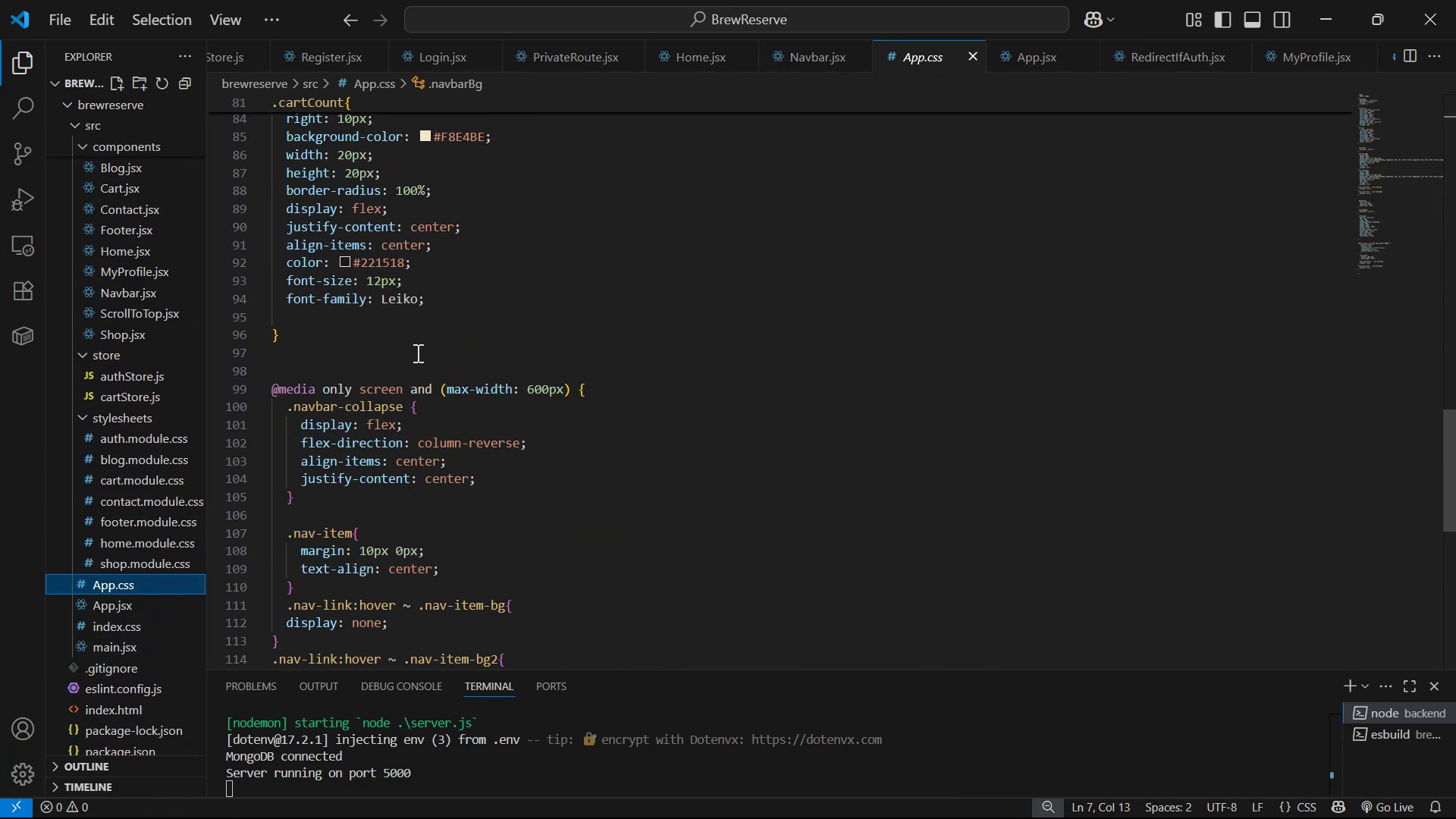 
left_click([411, 314])
 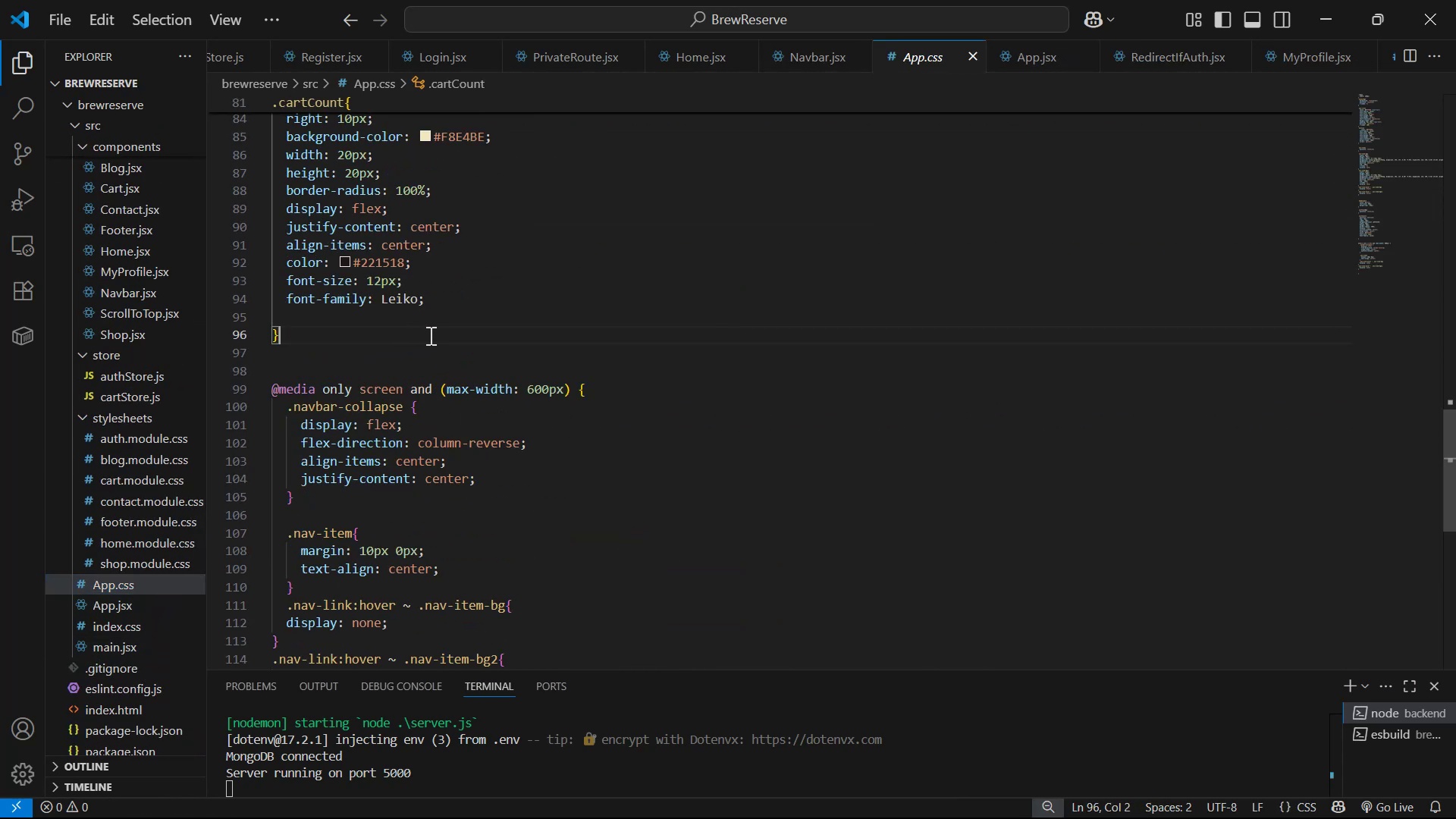 
key(Enter)
 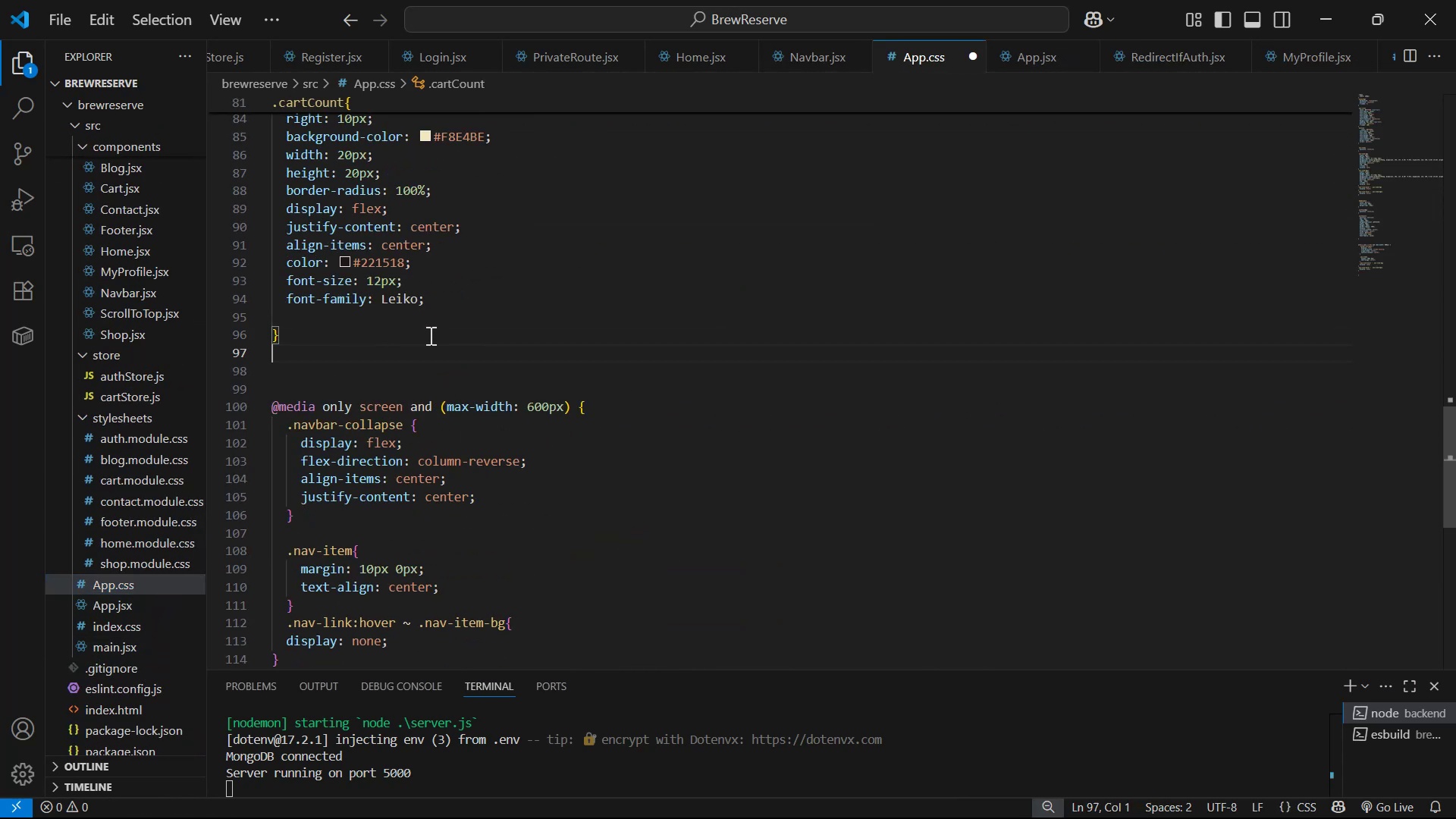 
key(Enter)
 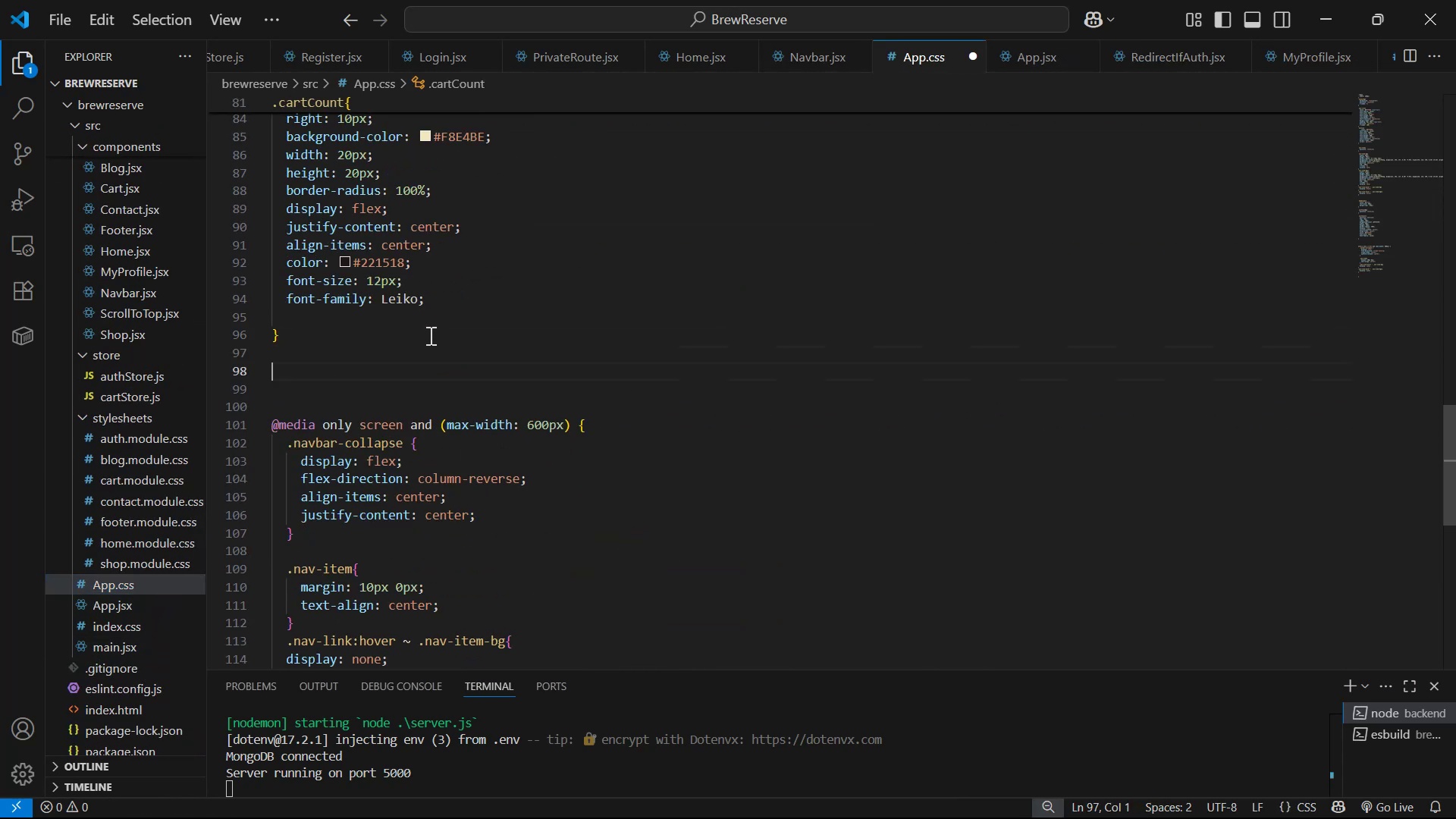 
key(Control+ControlLeft)
 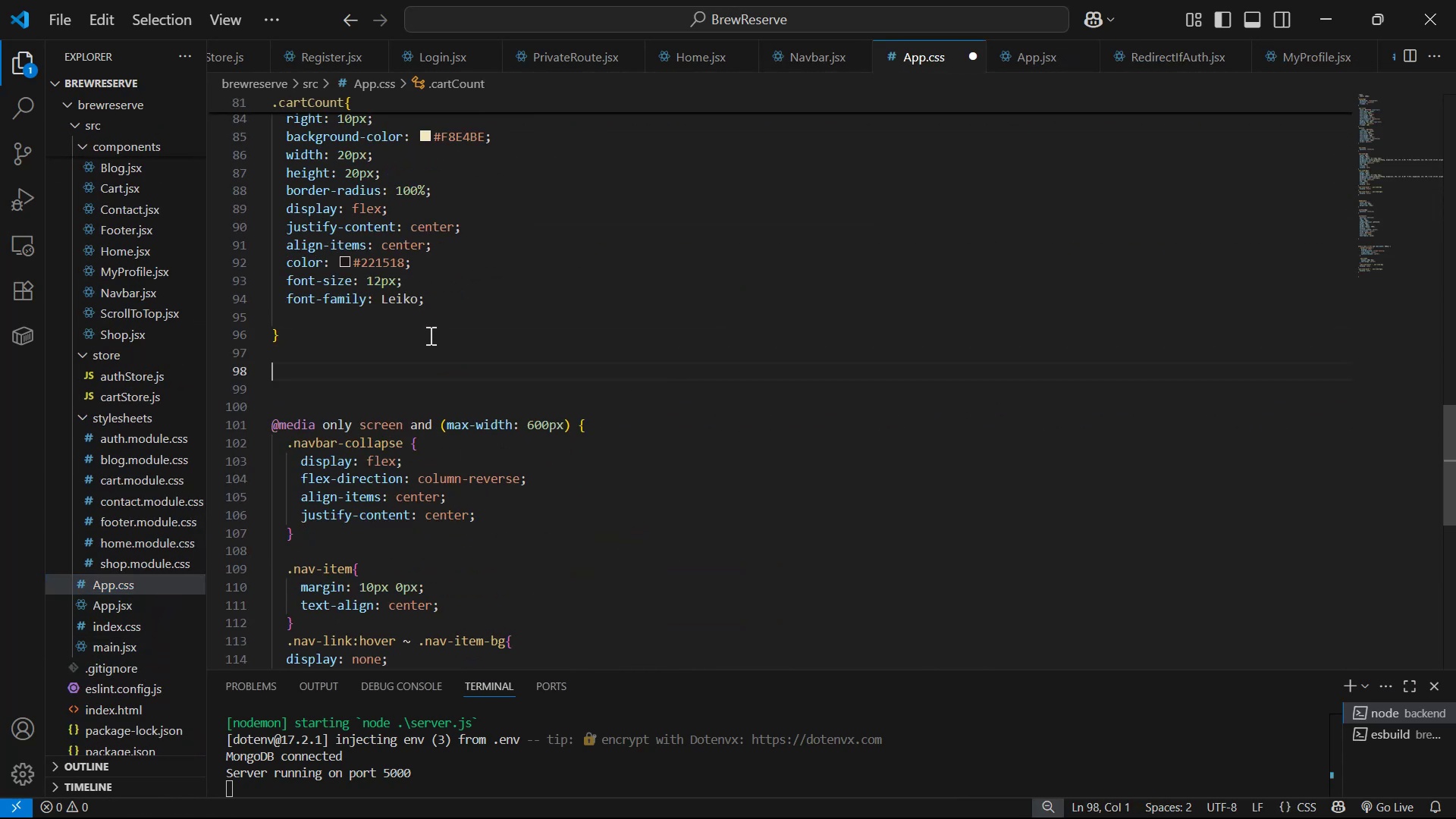 
key(Control+V)
 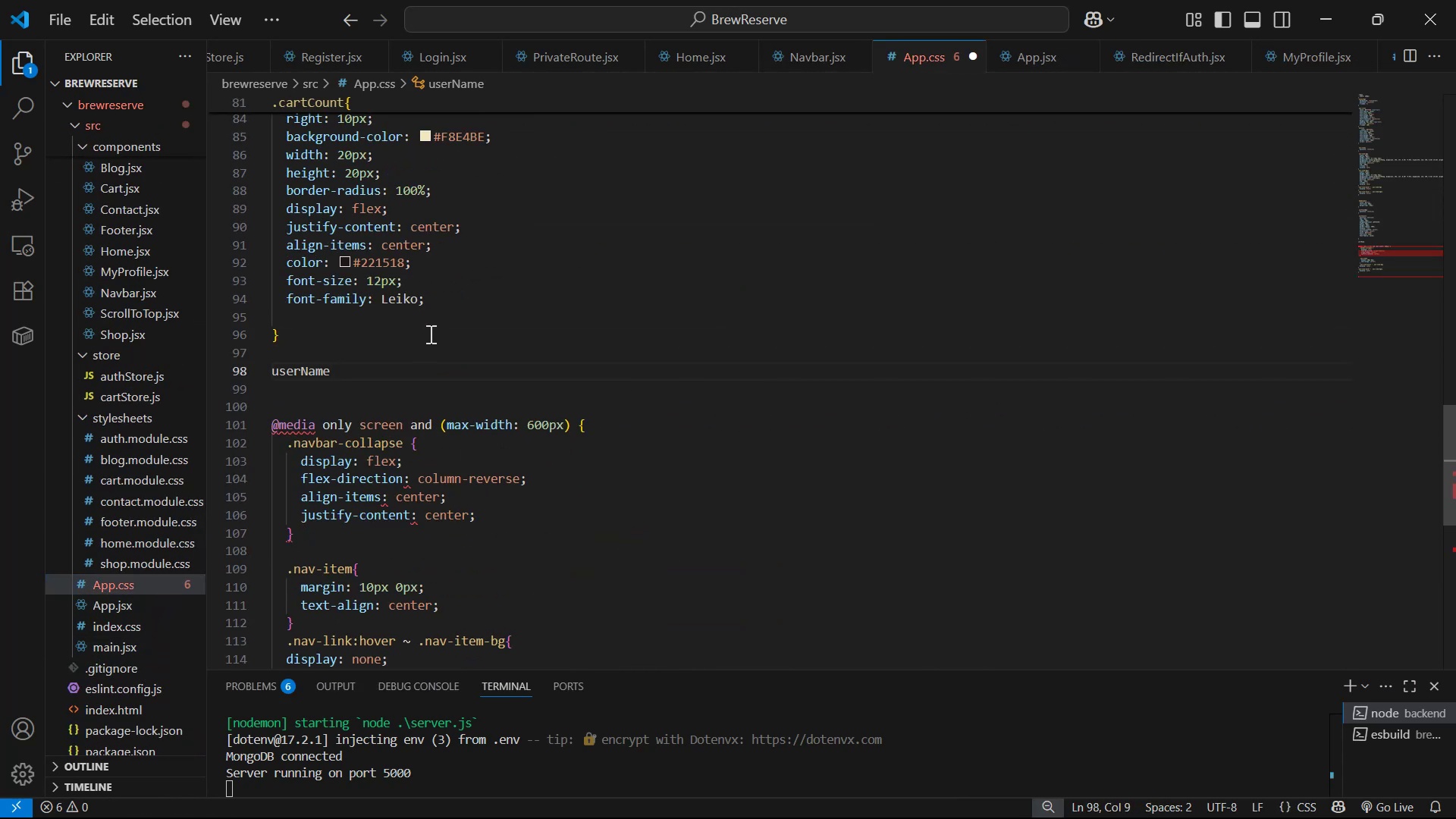 
hold_key(key=ArrowLeft, duration=0.73)
 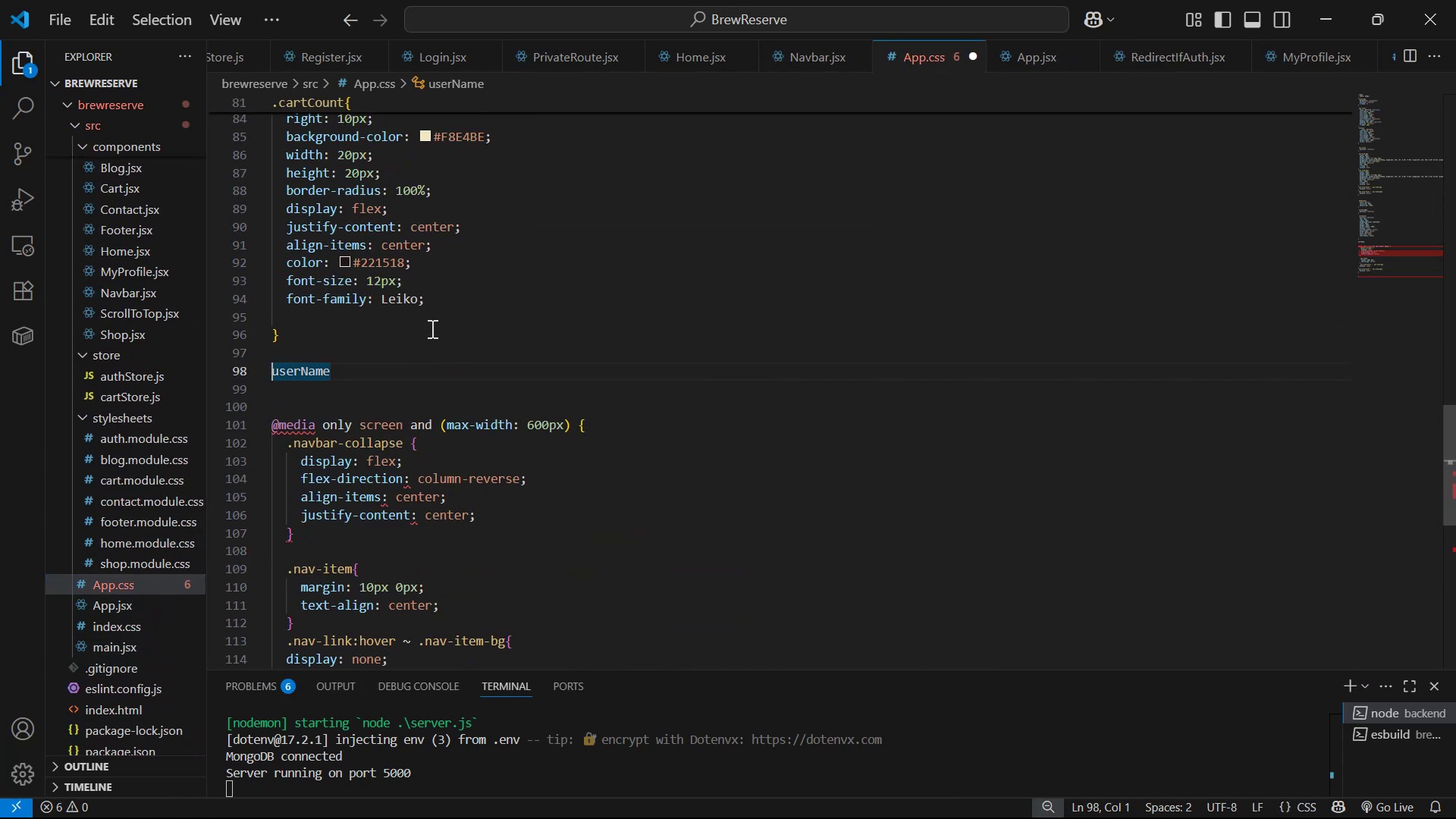 
key(ArrowLeft)
 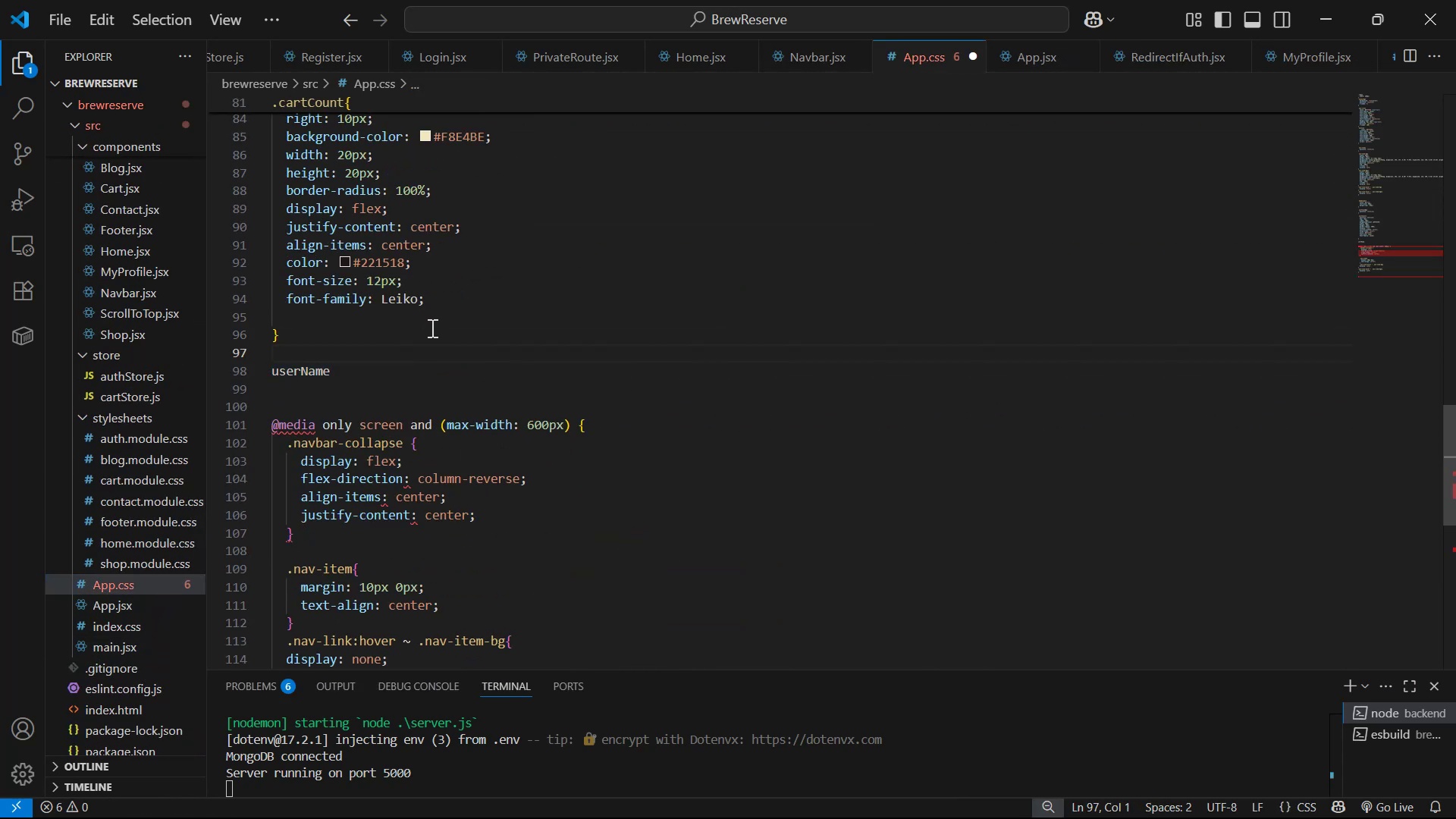 
key(ArrowDown)
 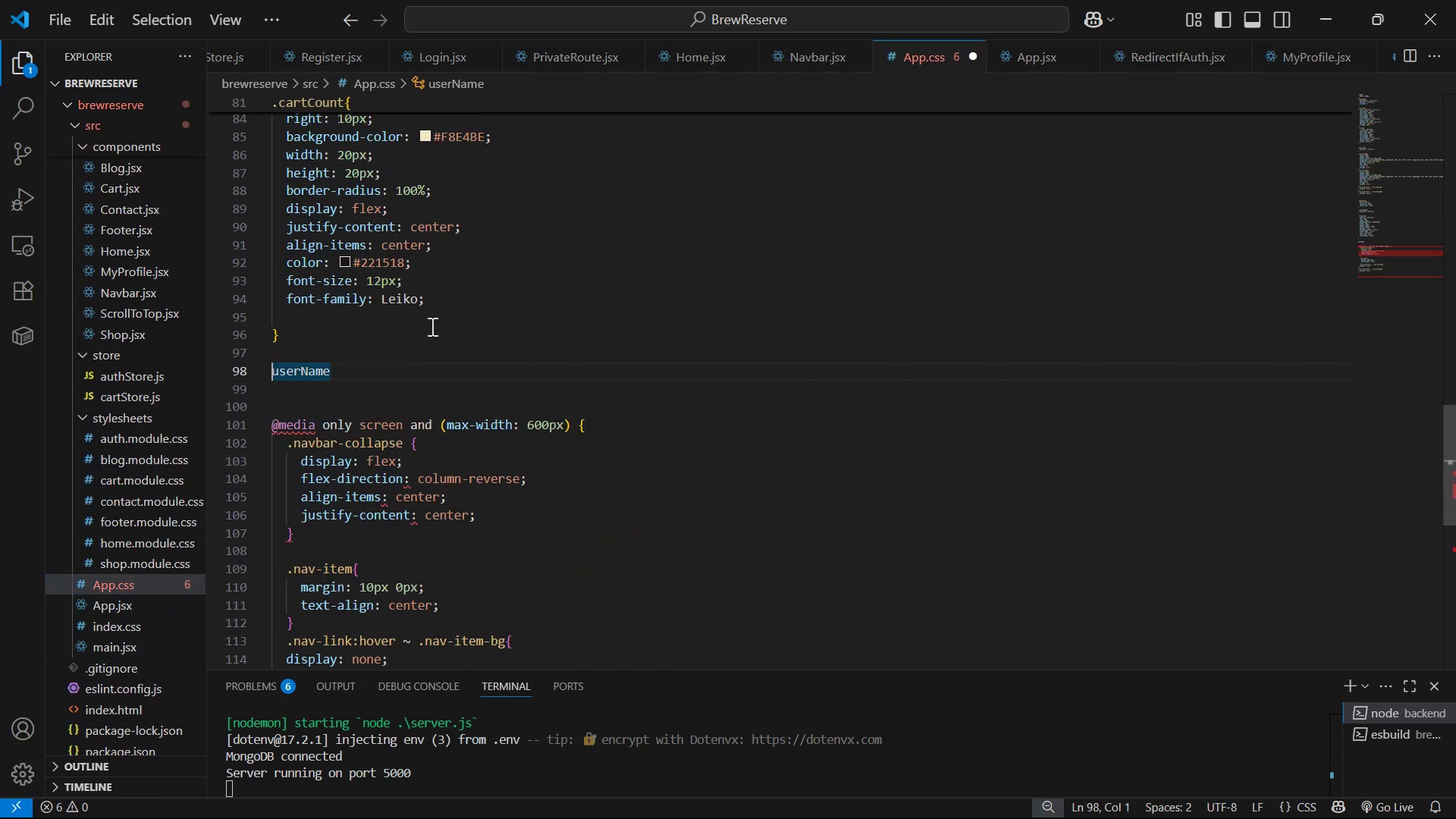 
key(Period)
 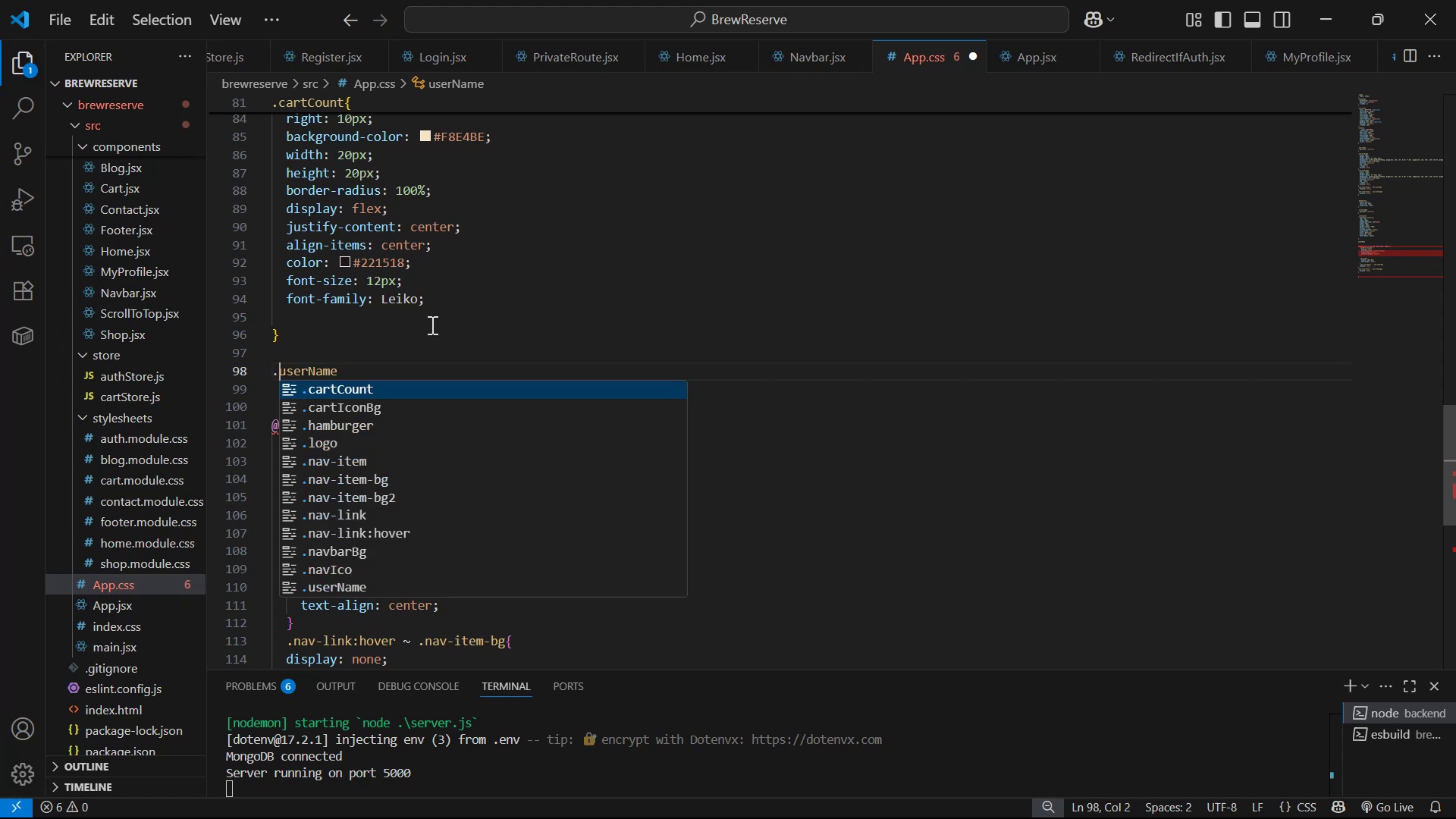 
hold_key(key=ArrowRight, duration=0.68)
 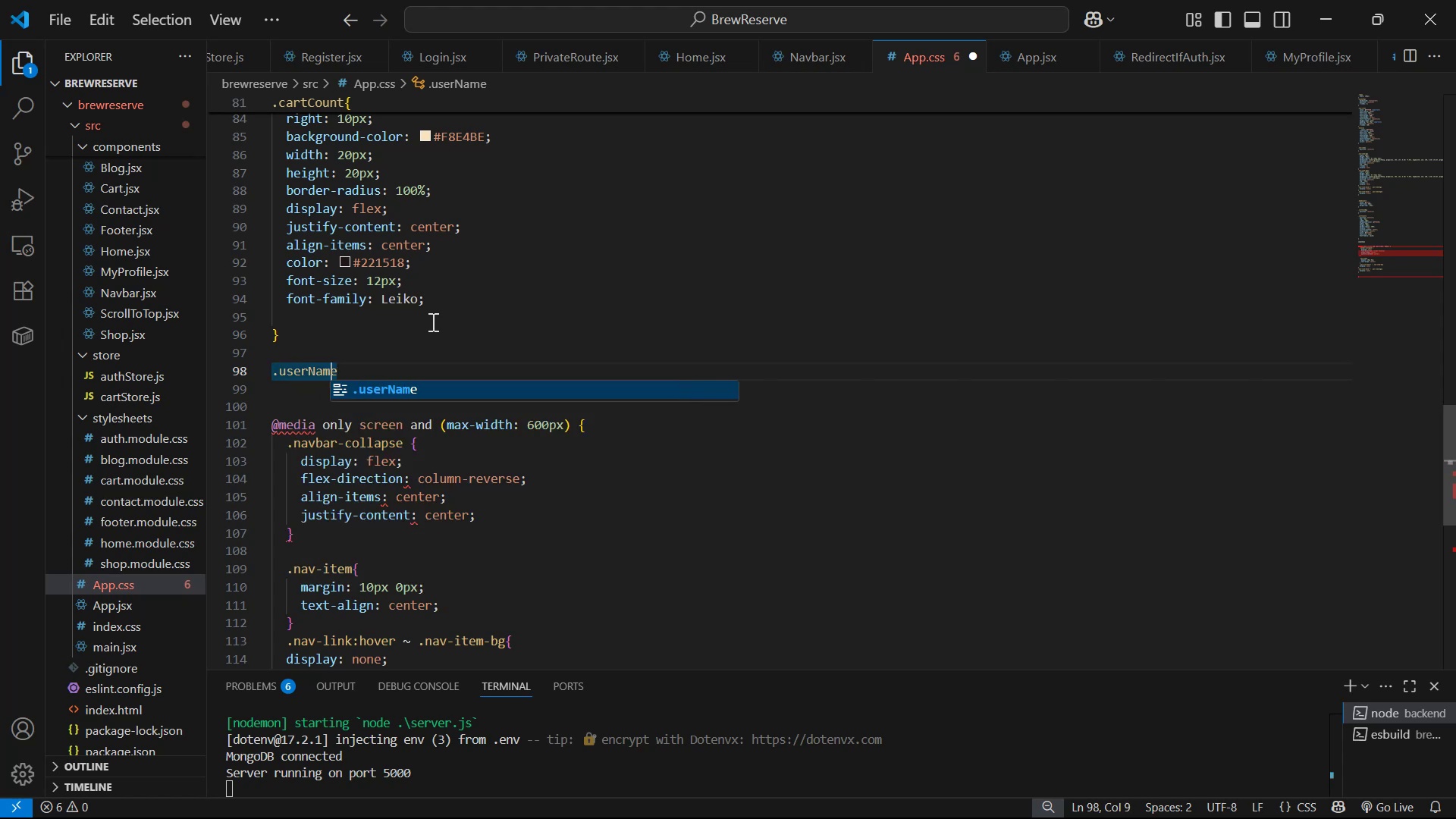 
key(ArrowRight)
 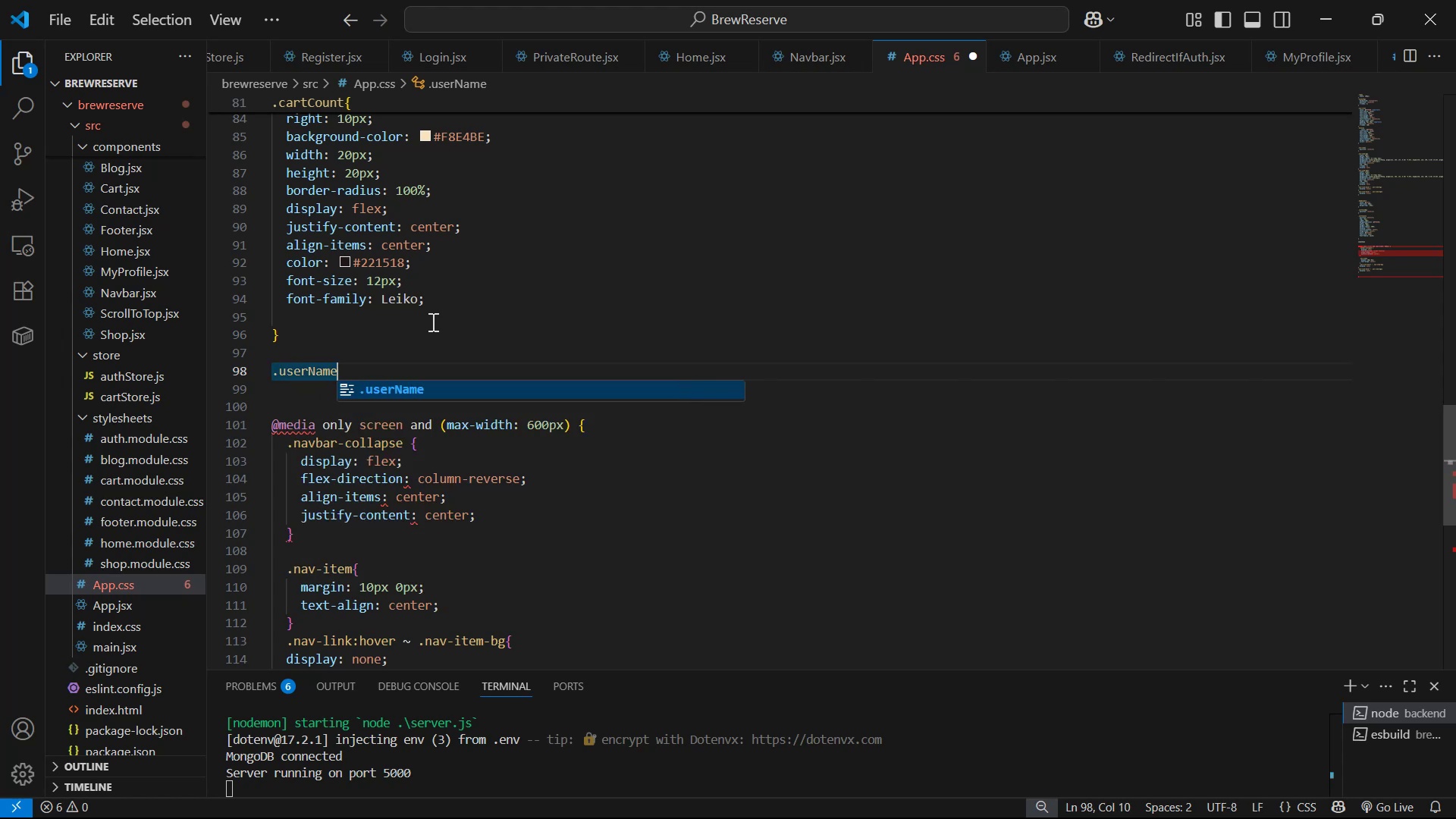 
key(Shift+ShiftLeft)
 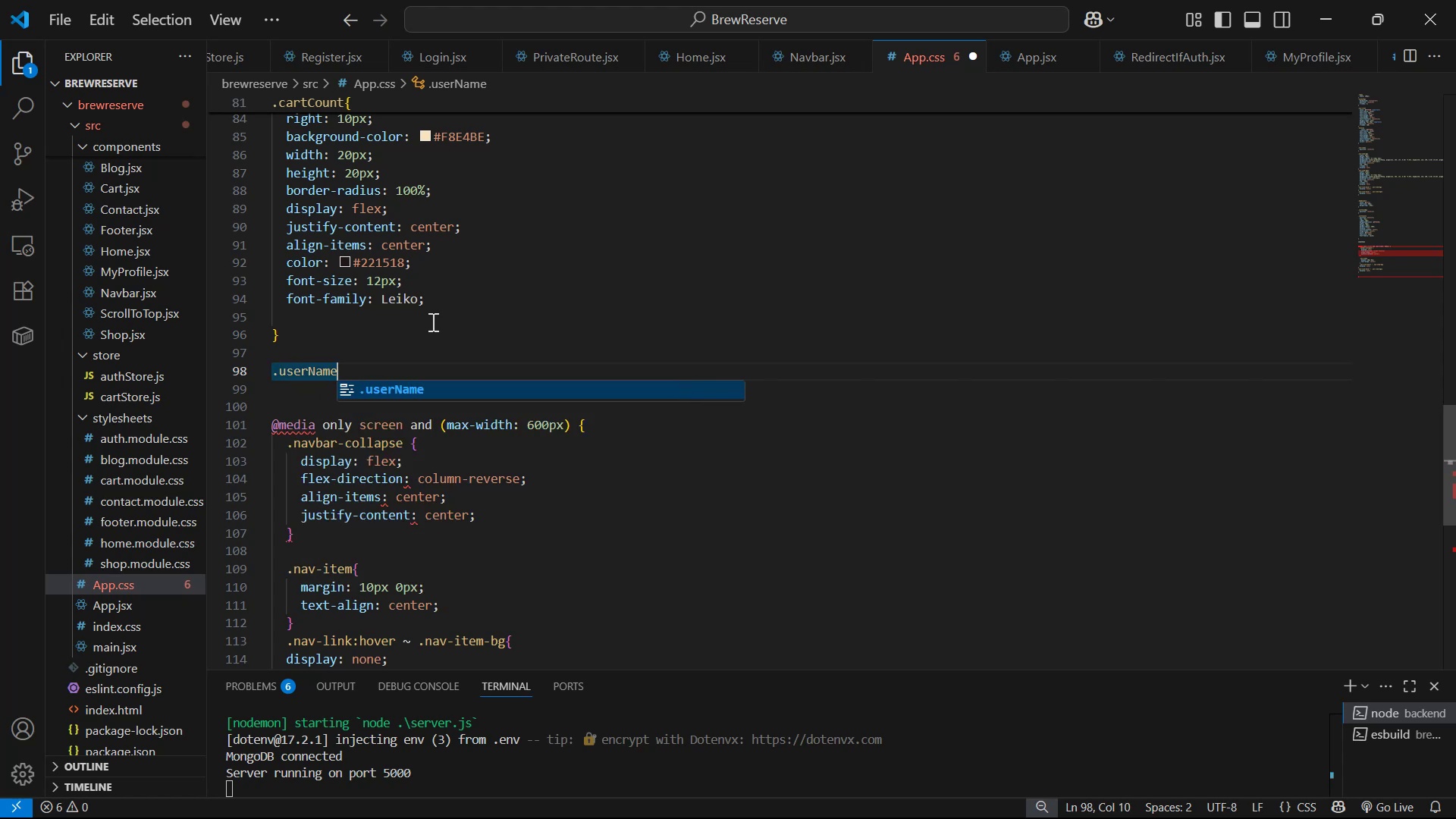 
key(Shift+BracketLeft)
 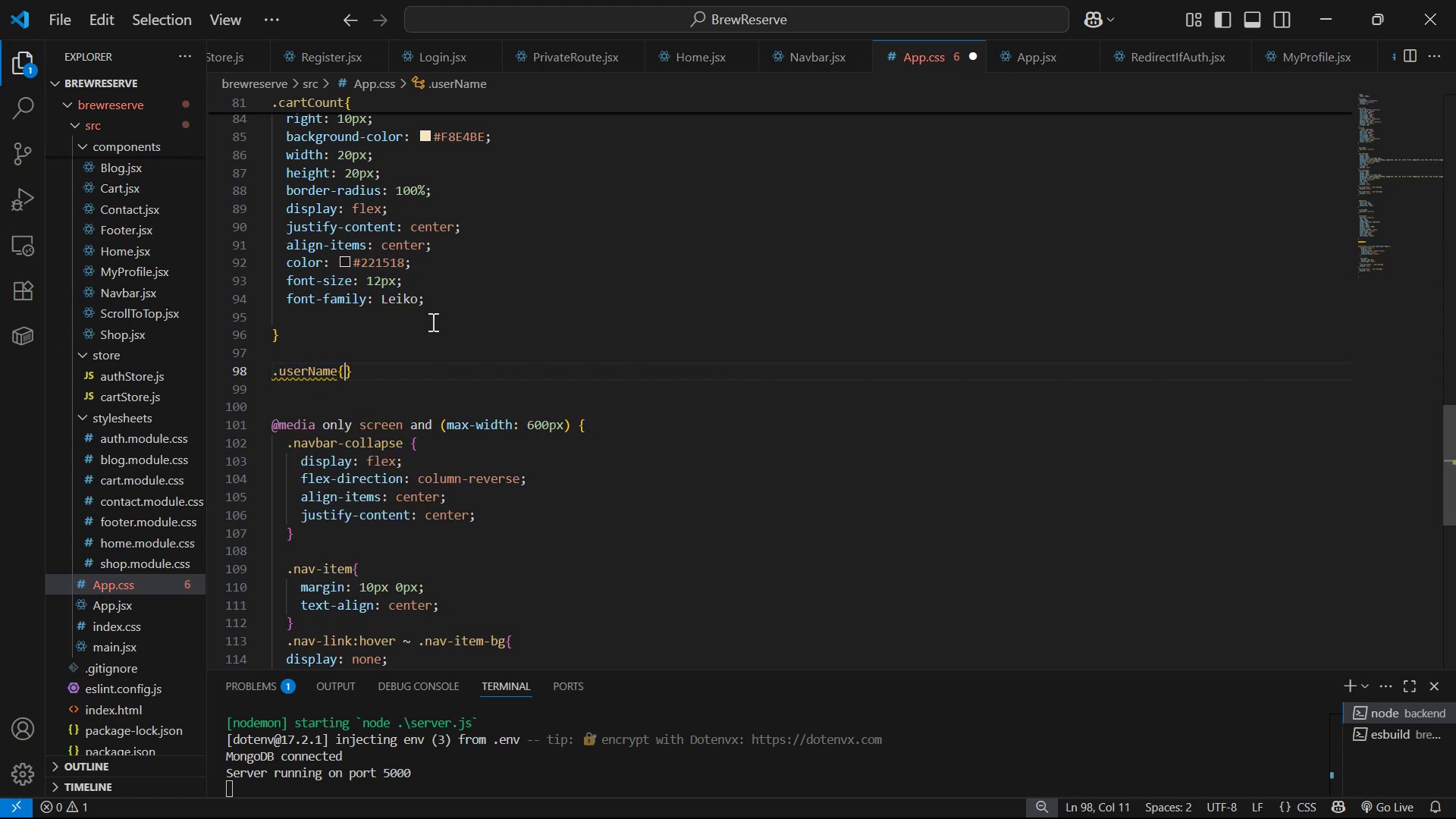 
key(Enter)
 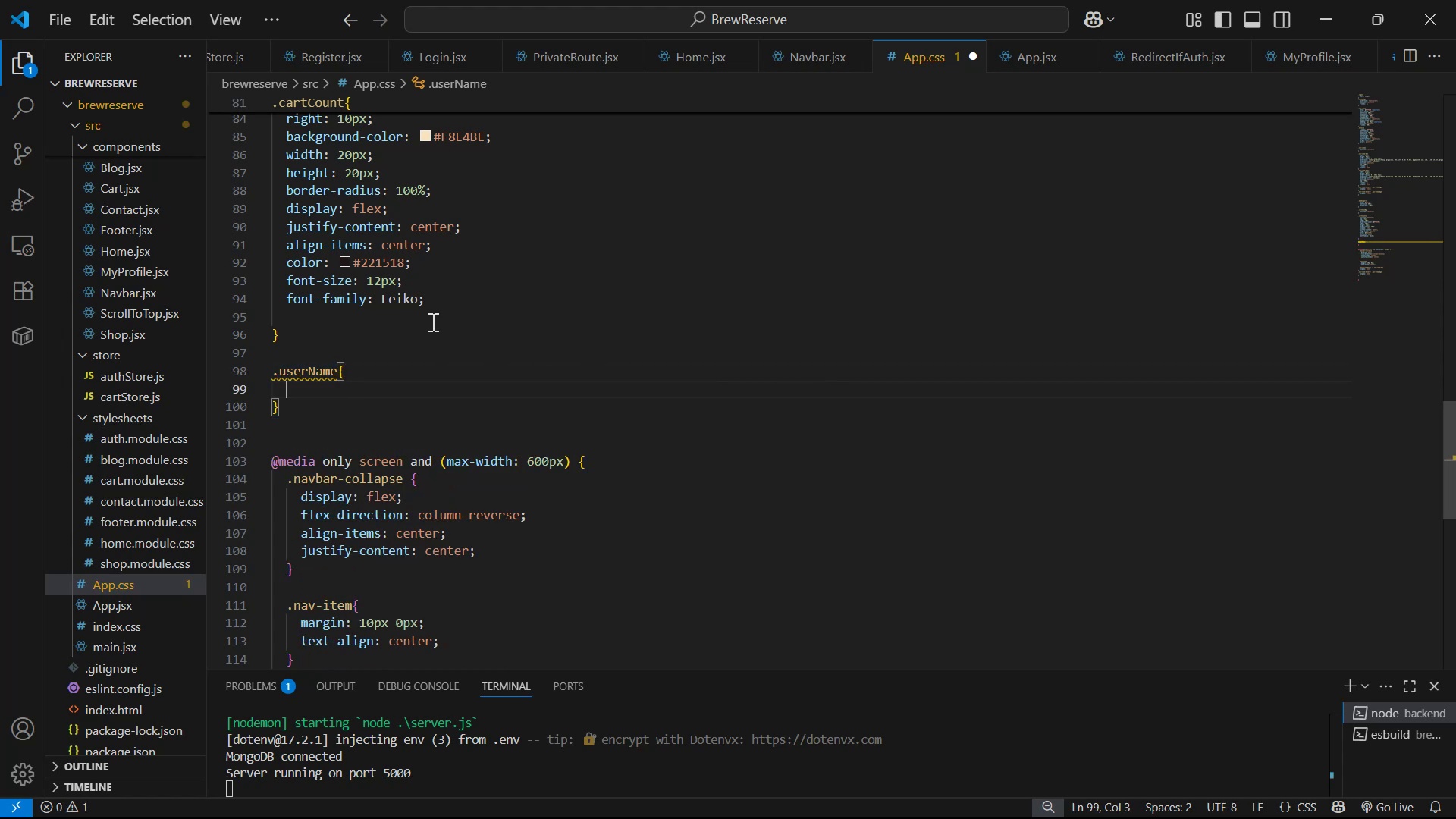 
type(co)
 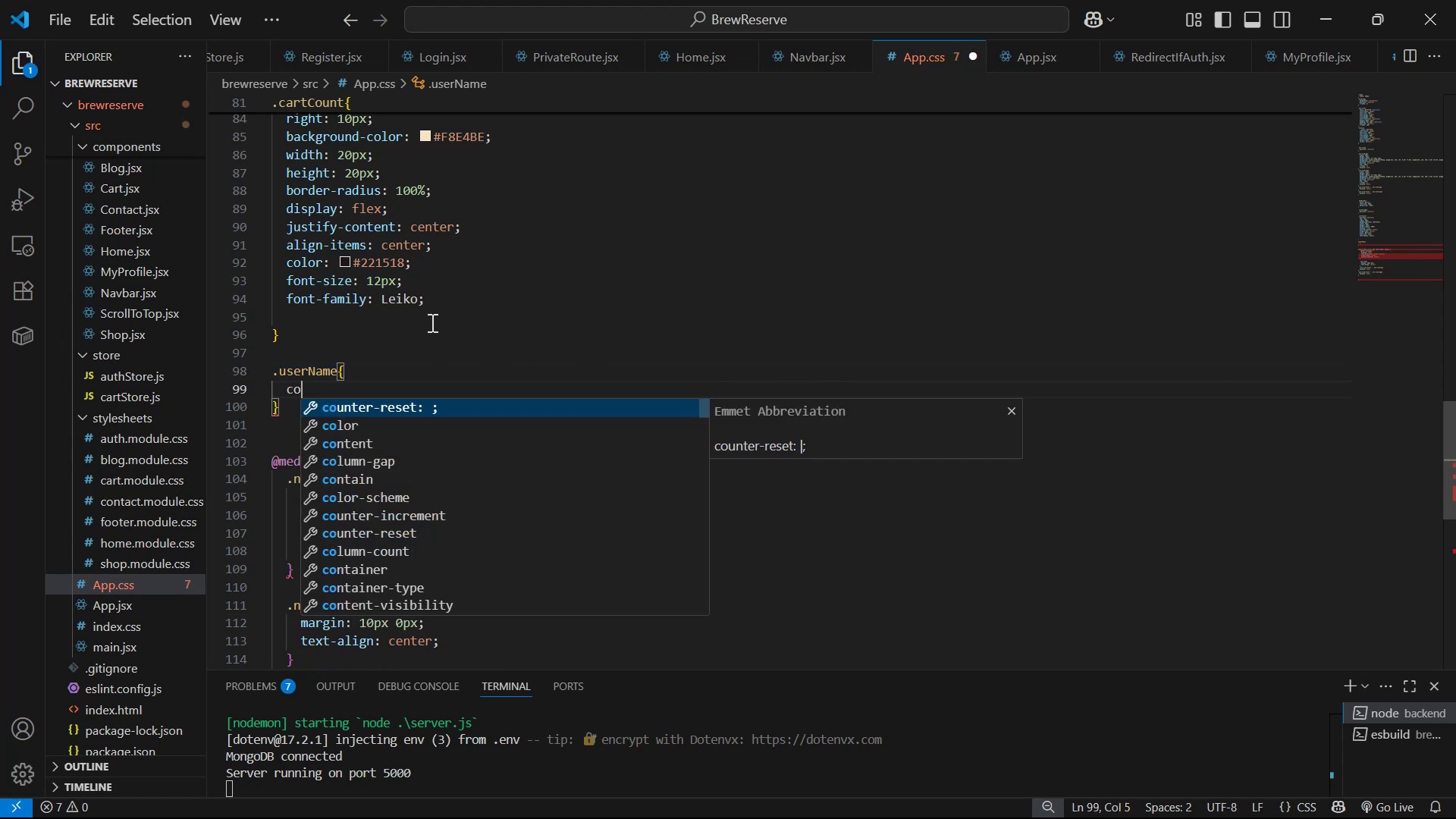 
key(ArrowDown)
 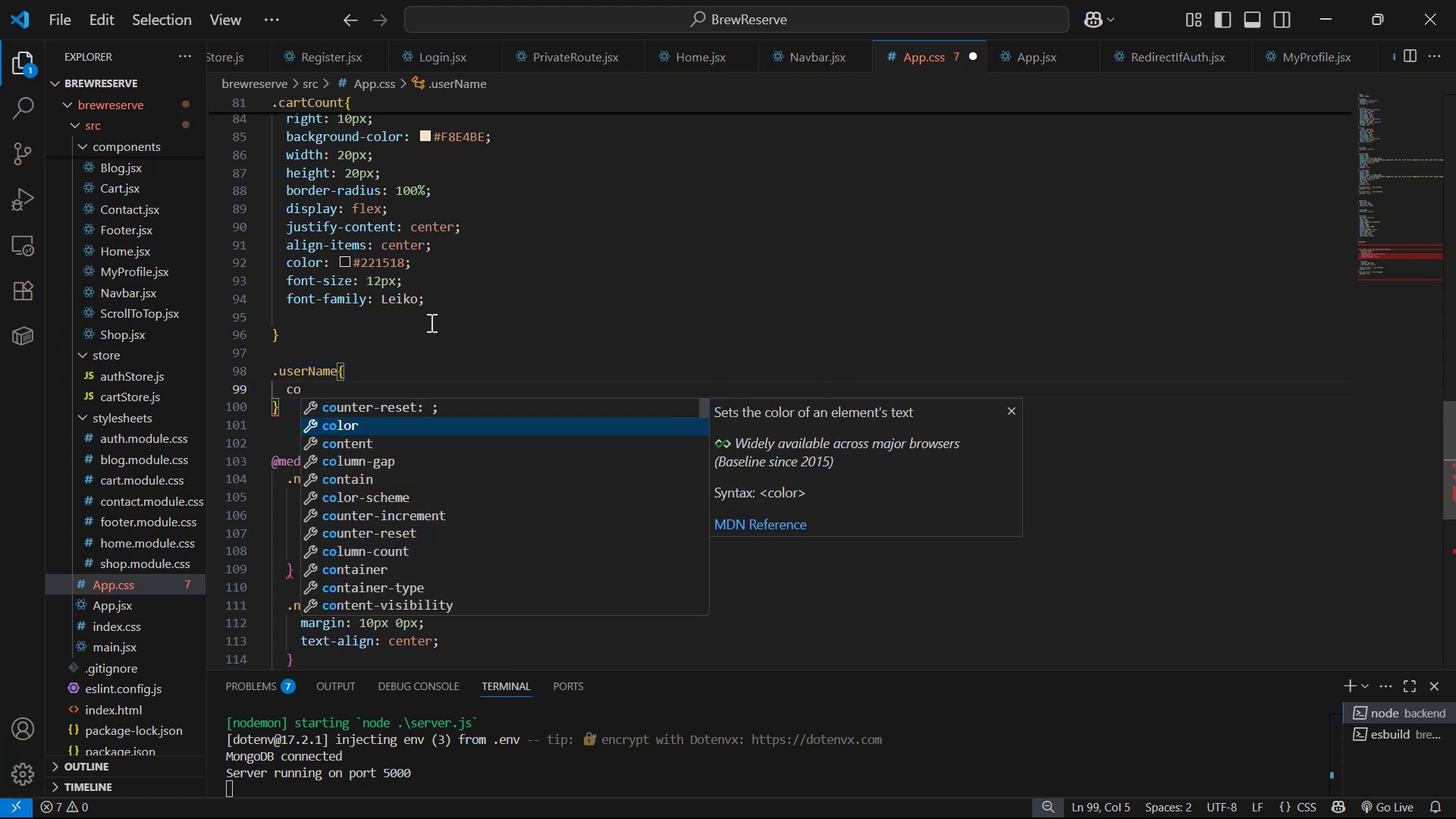 
key(Enter)
 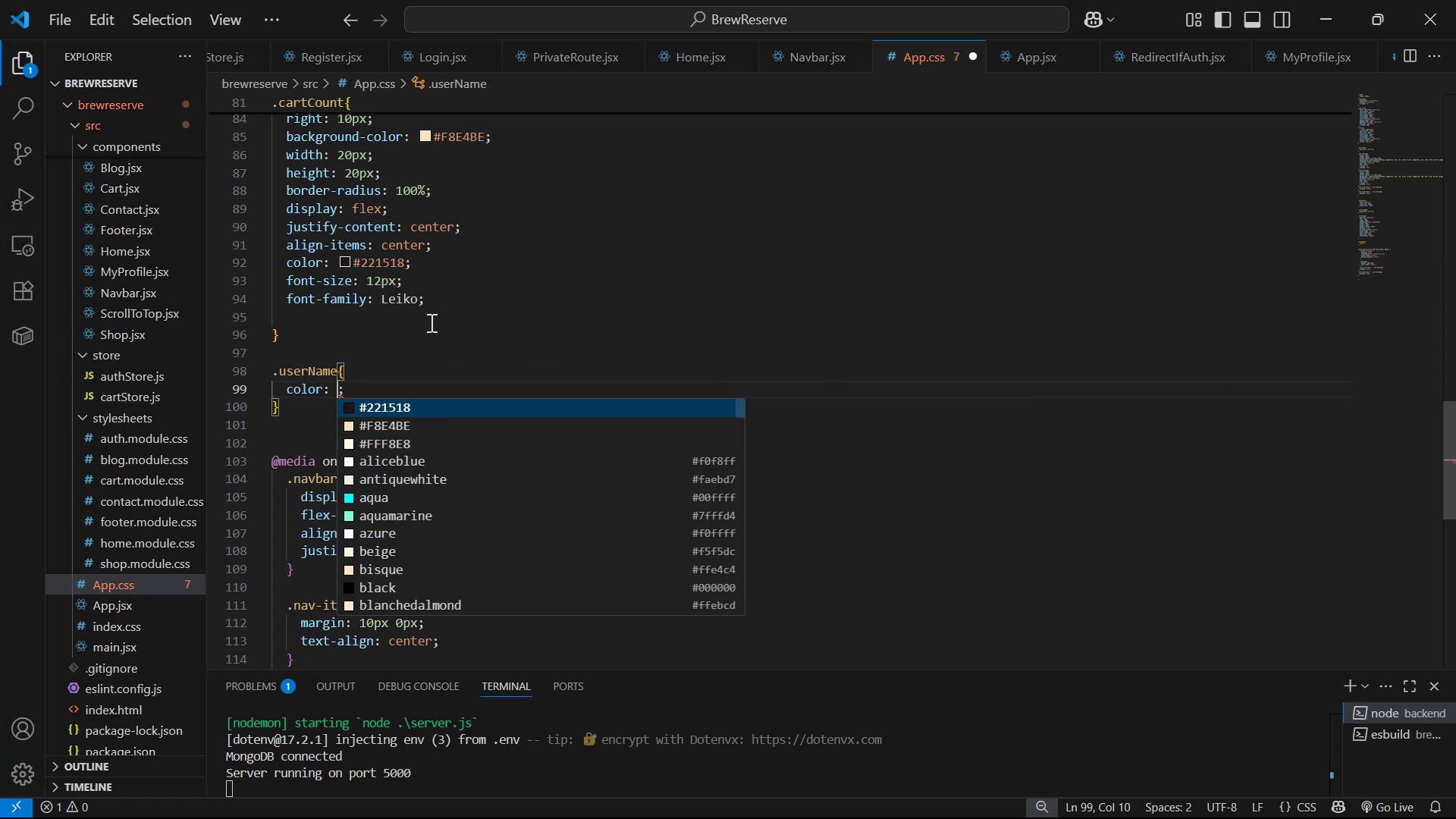 
key(Shift+3)
 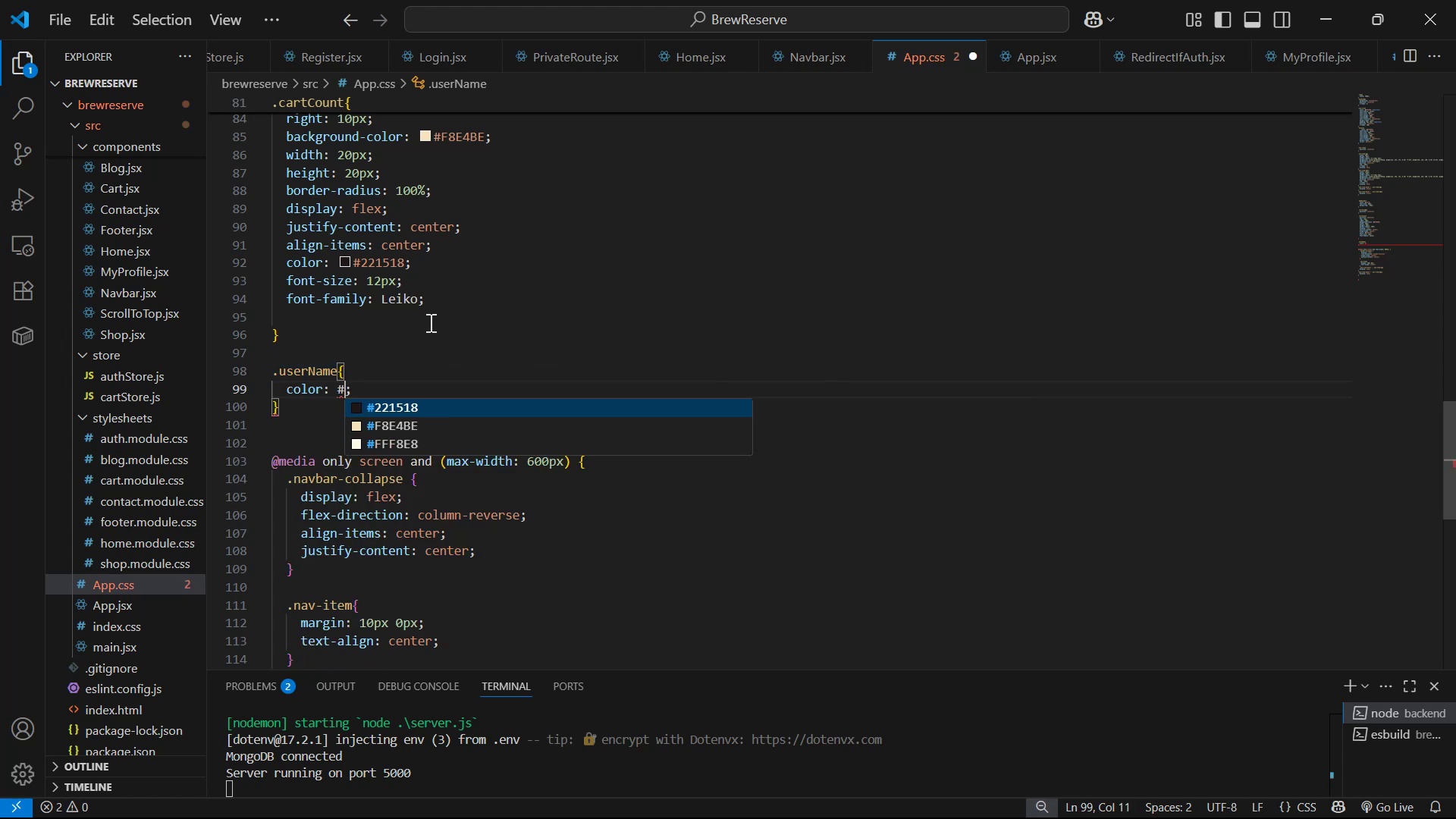 
key(ArrowDown)
 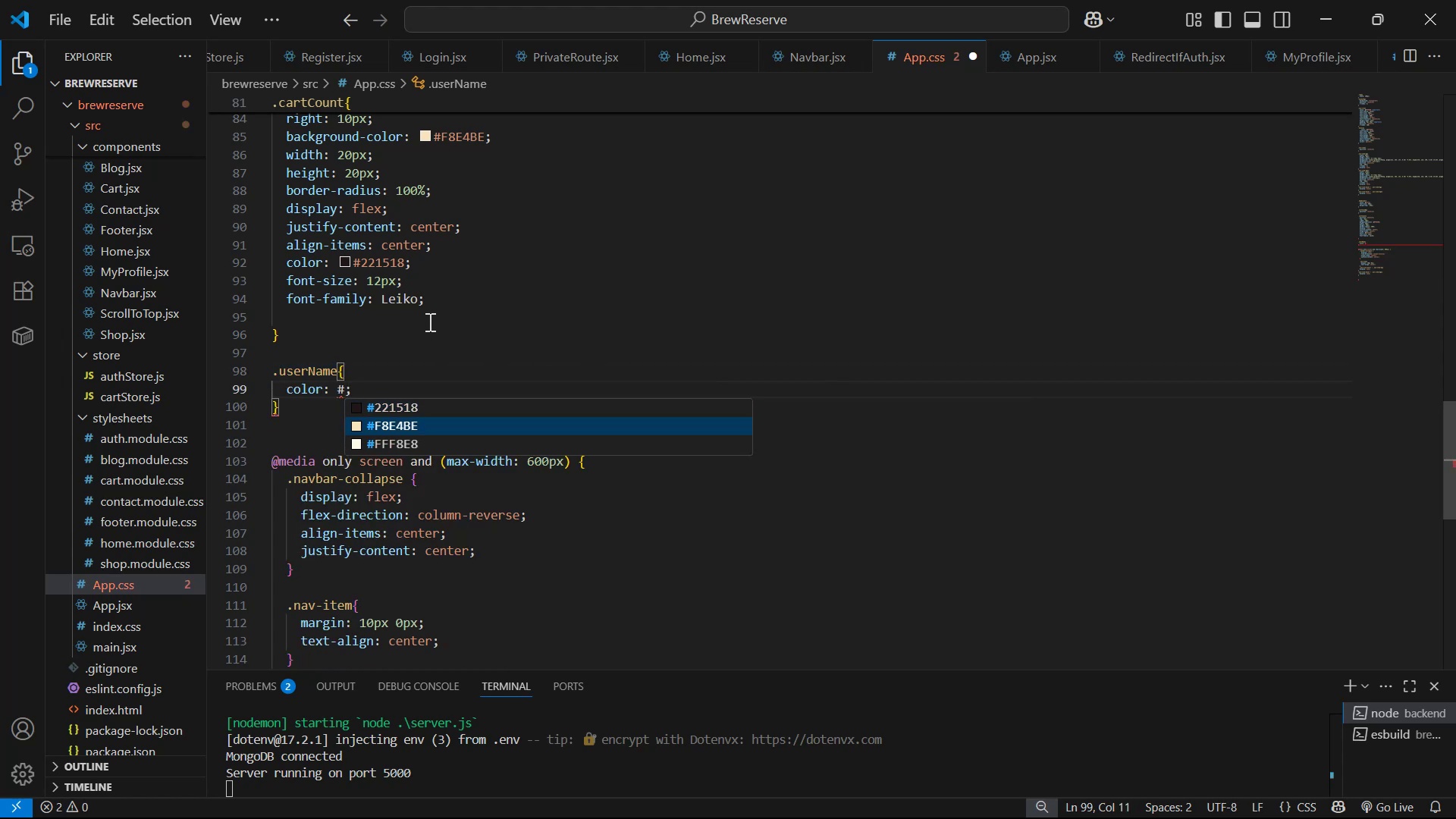 
key(Enter)
 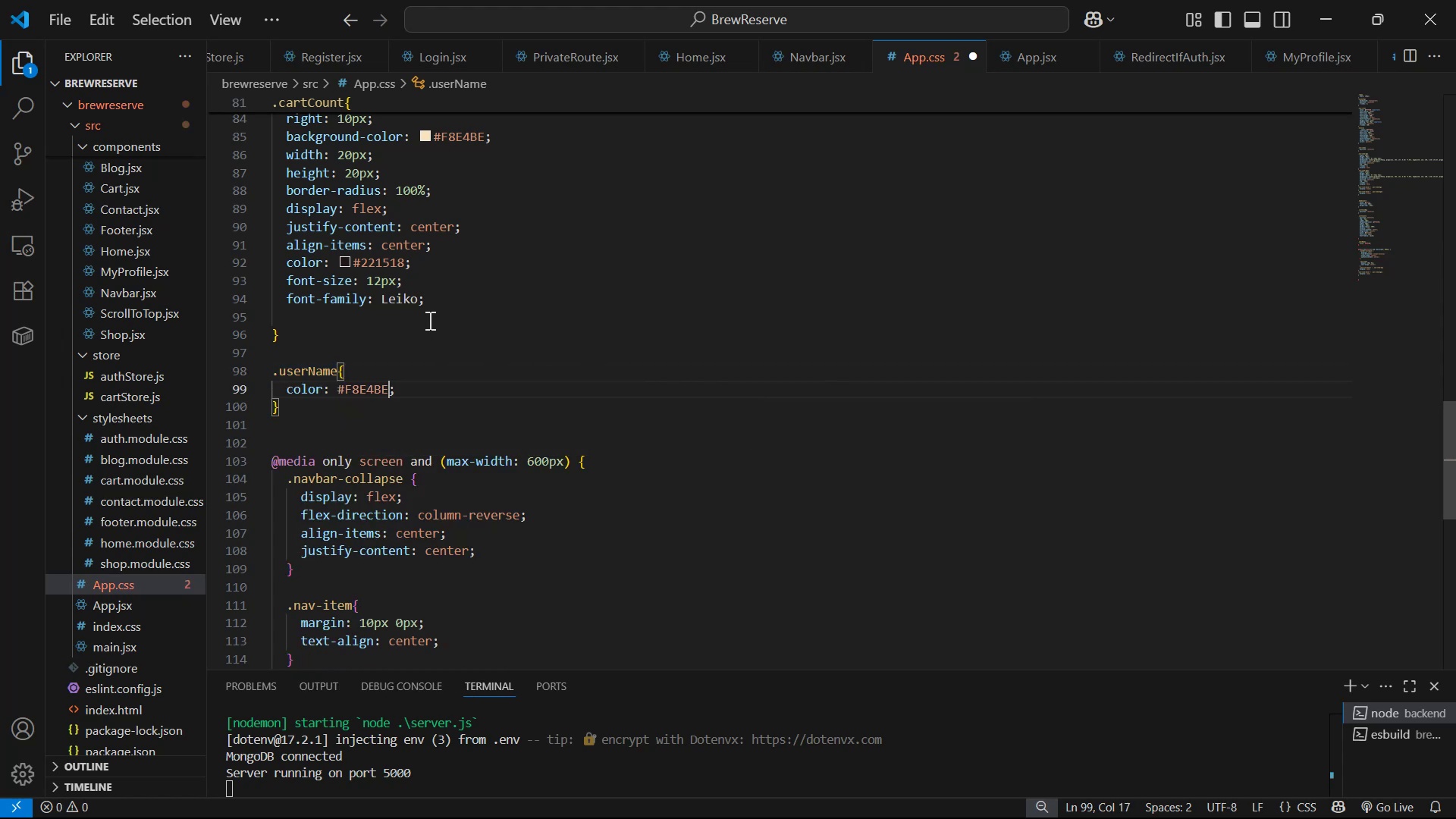 
key(Alt+AltLeft)
 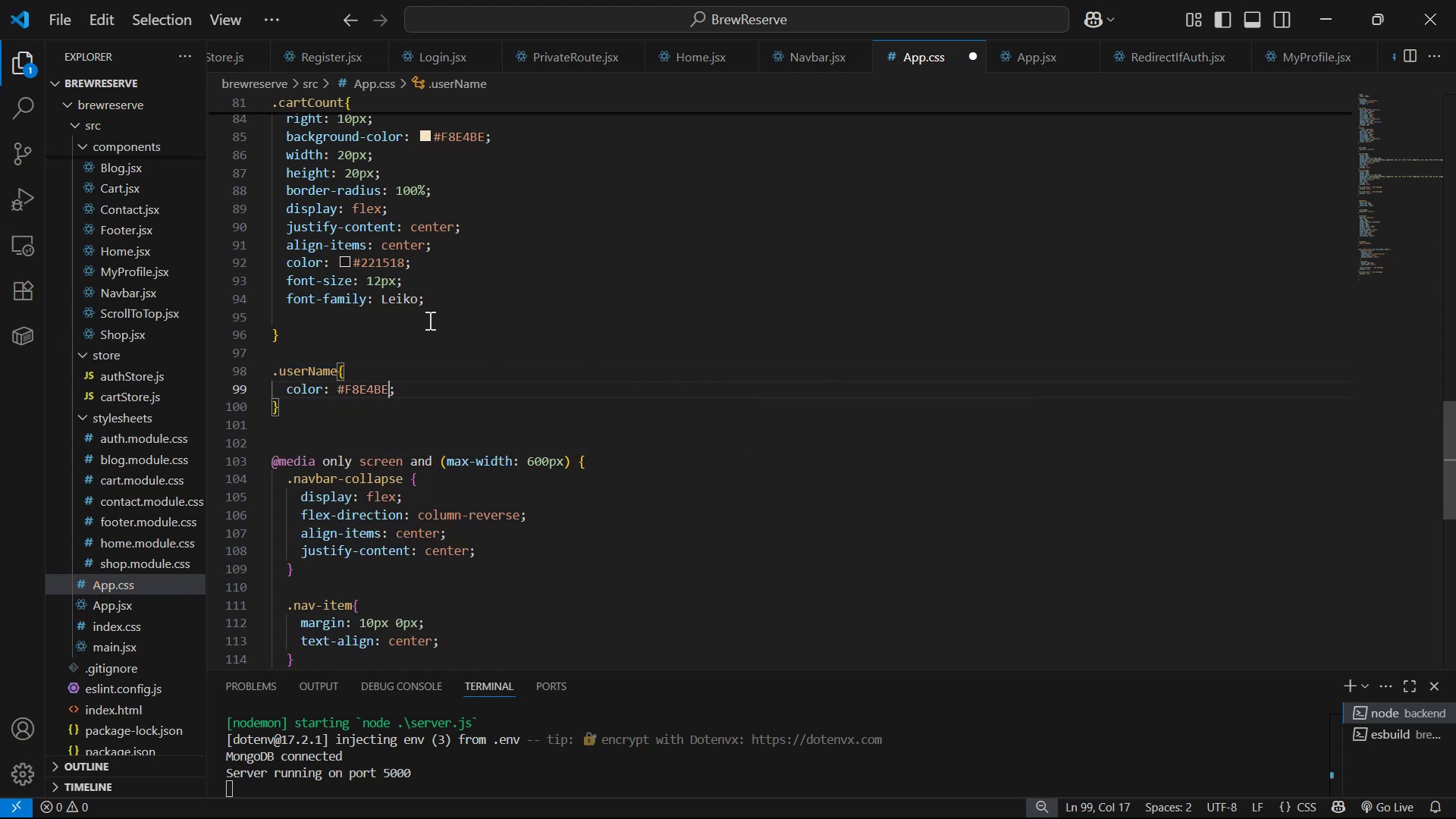 
key(Alt+Tab)
 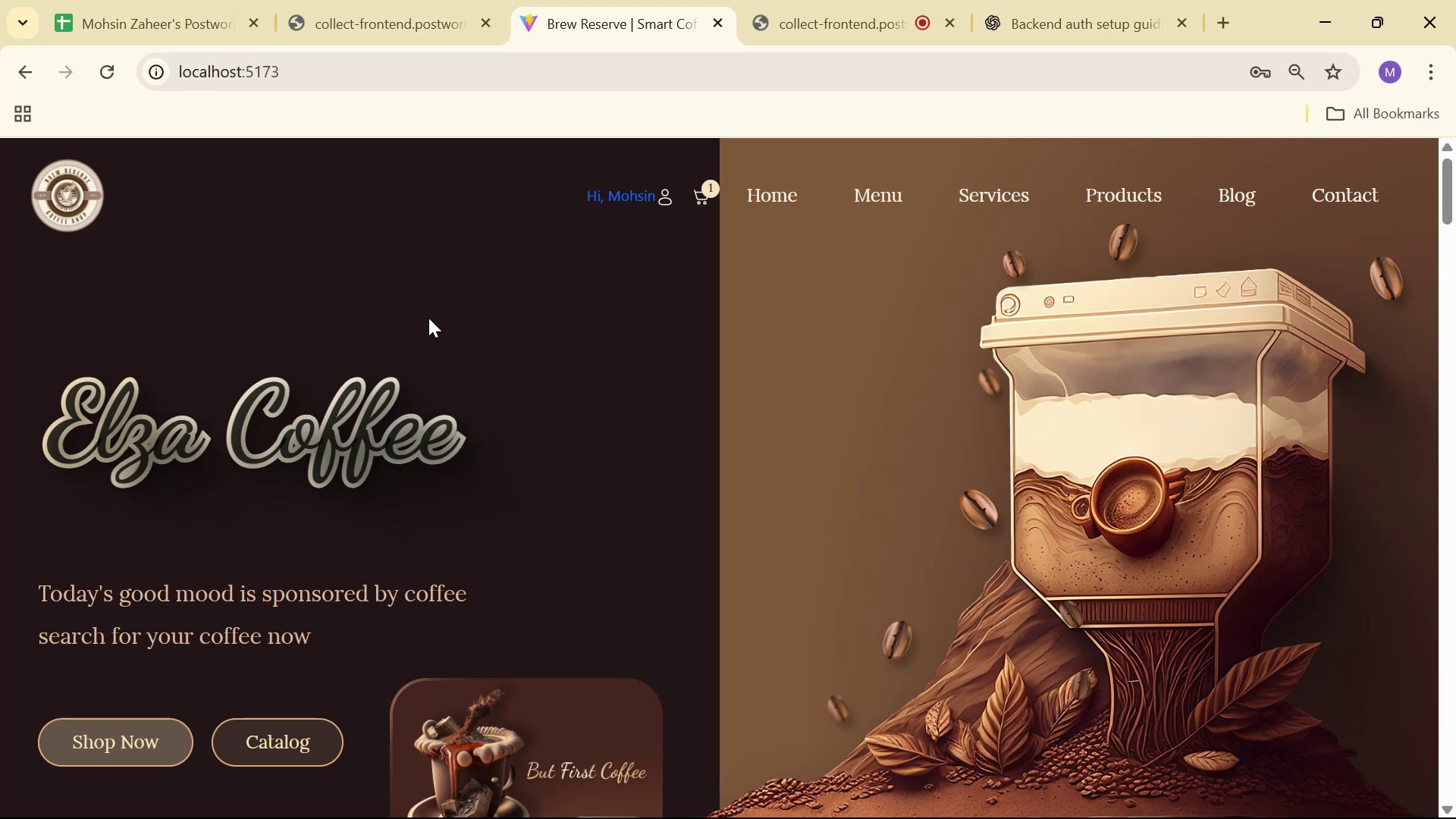 
key(Alt+AltLeft)
 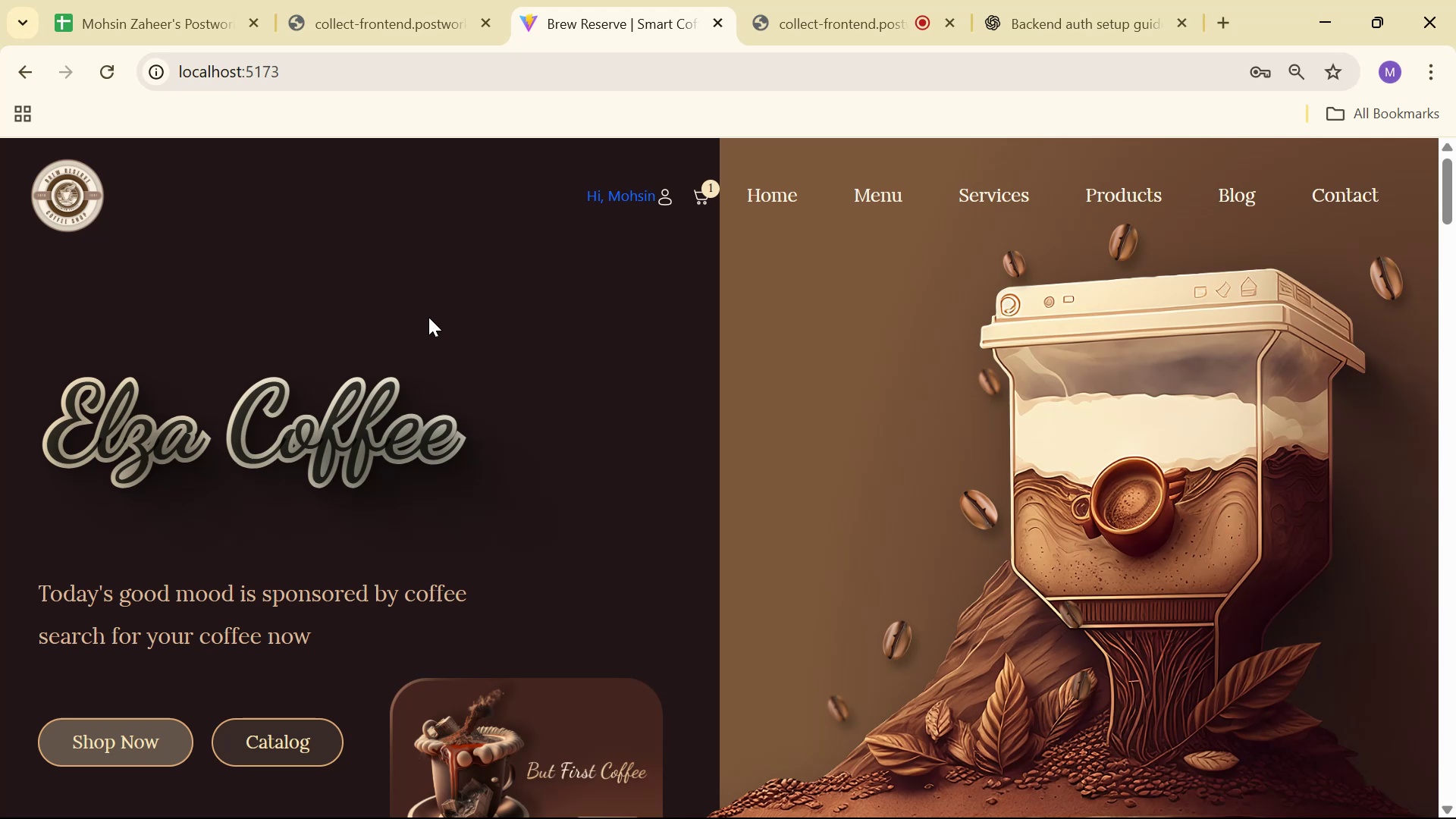 
key(Alt+Tab)
 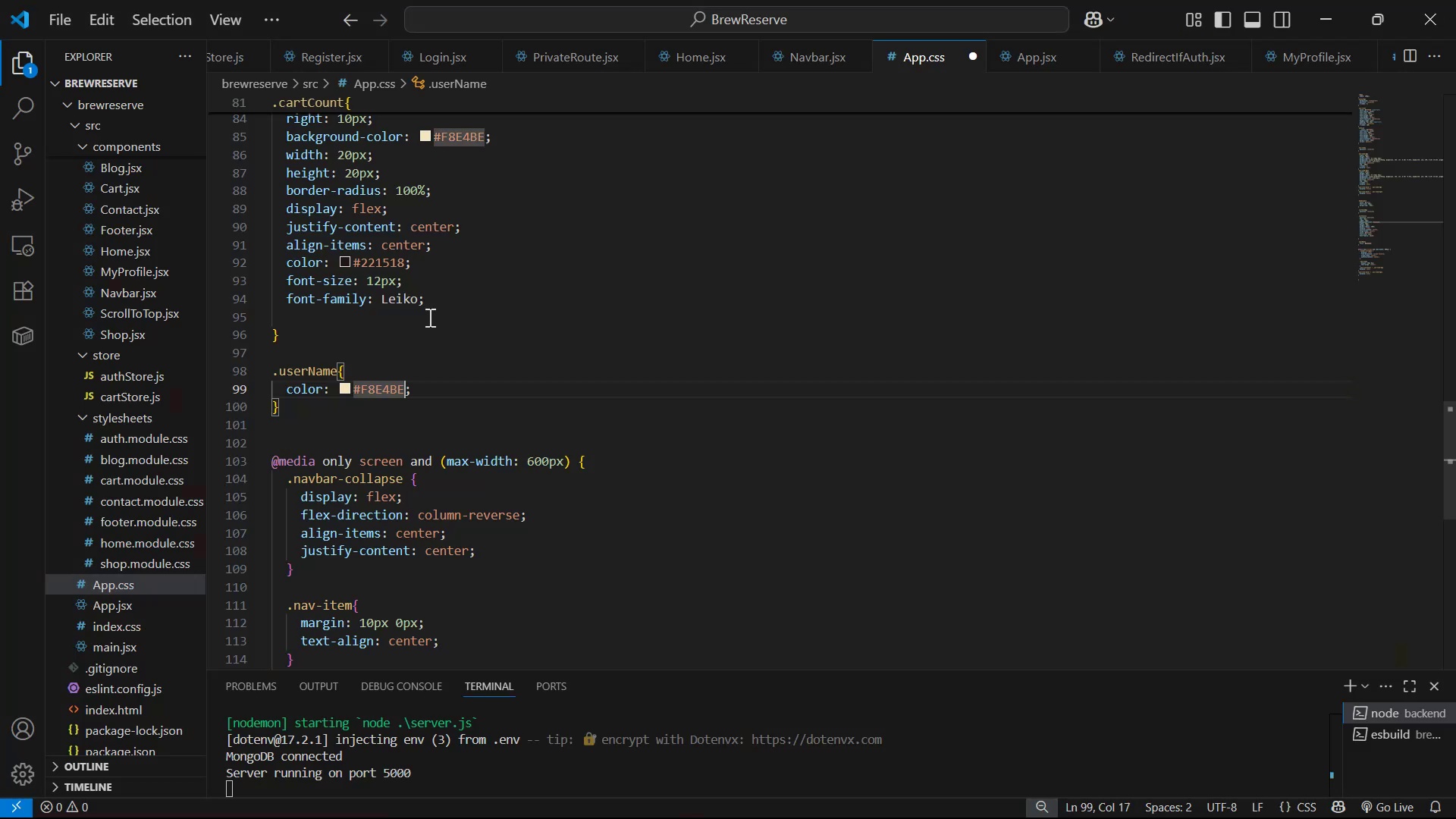 
key(Control+ControlLeft)
 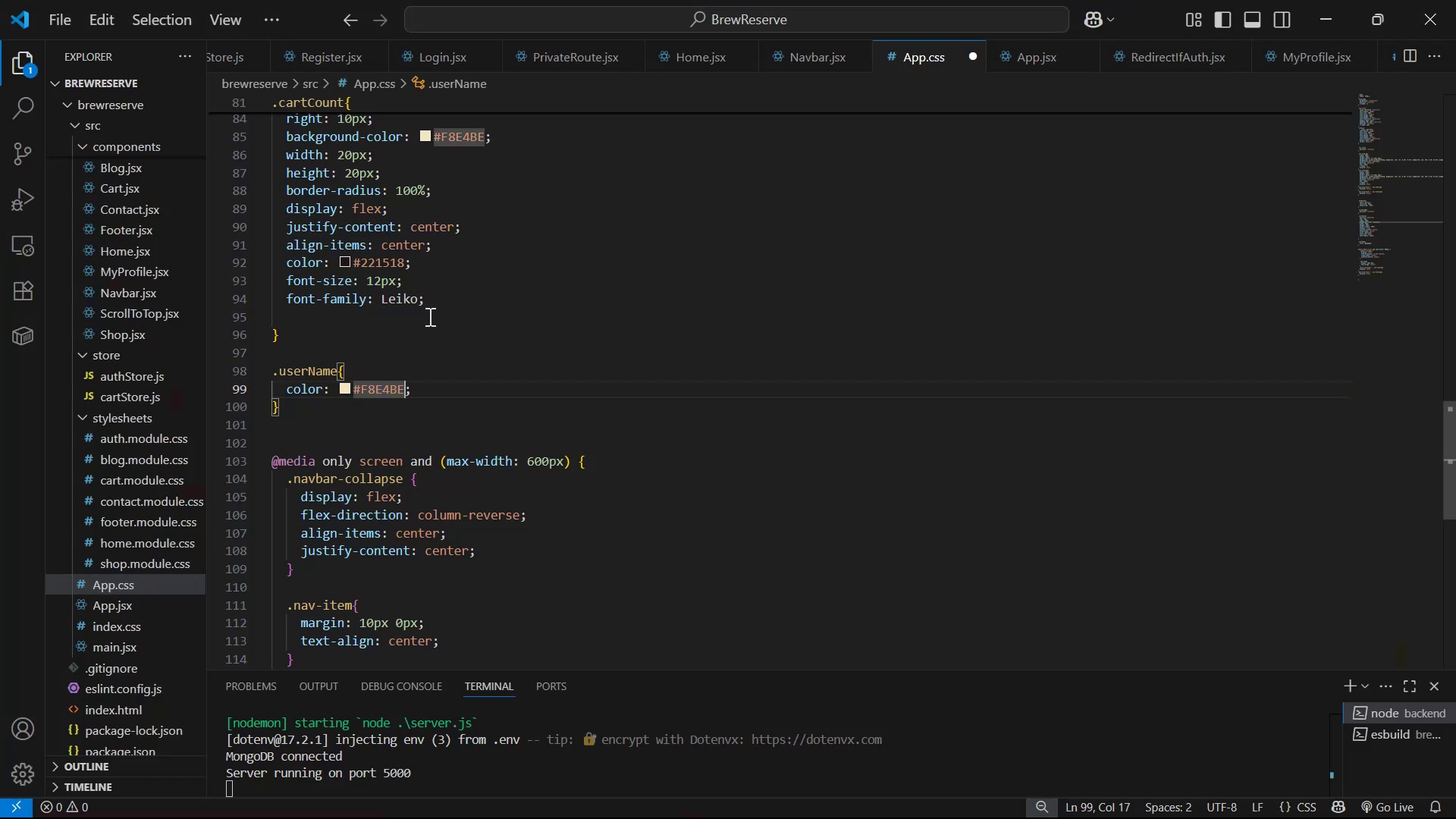 
key(Control+S)
 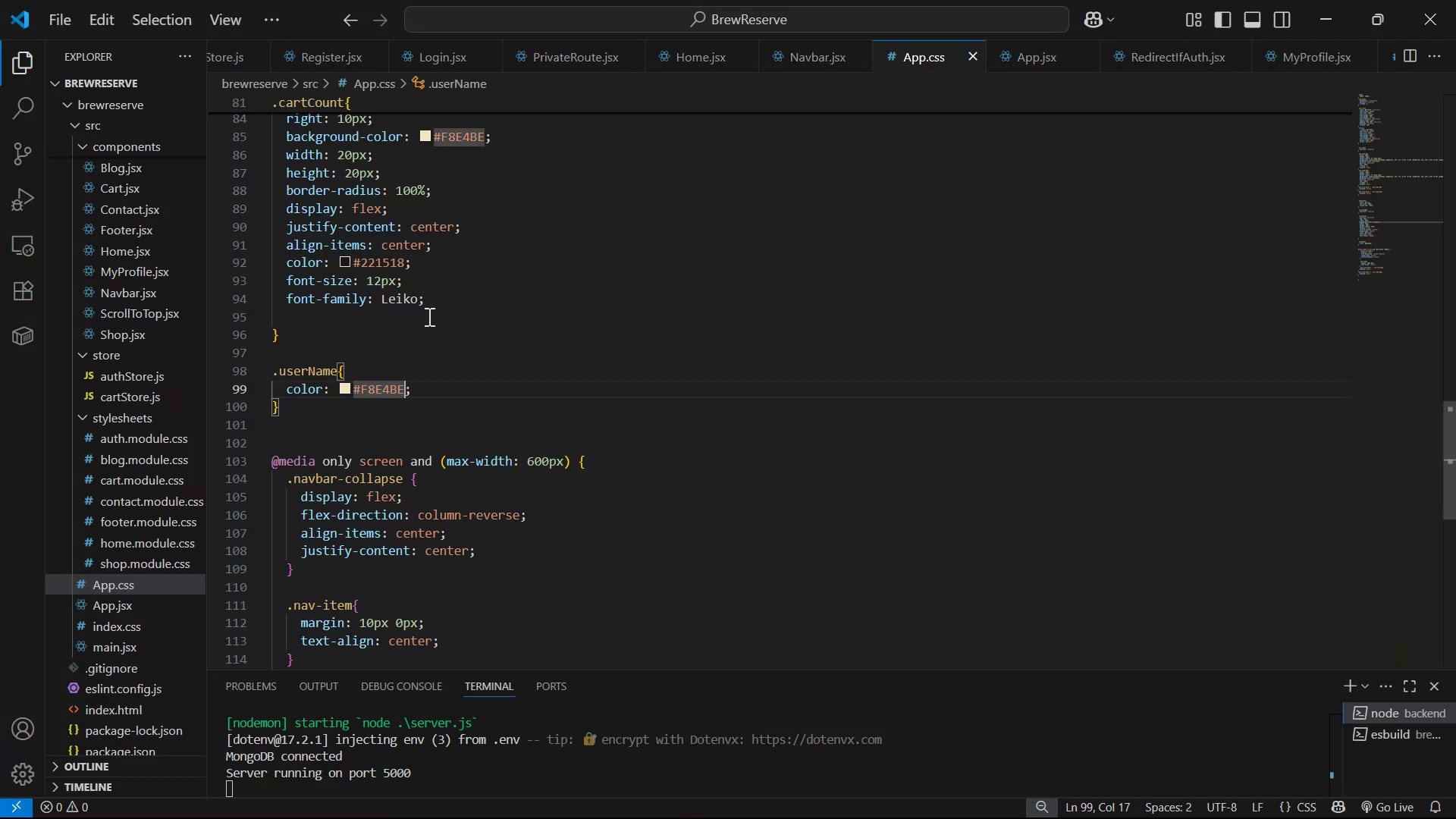 
key(Alt+AltLeft)
 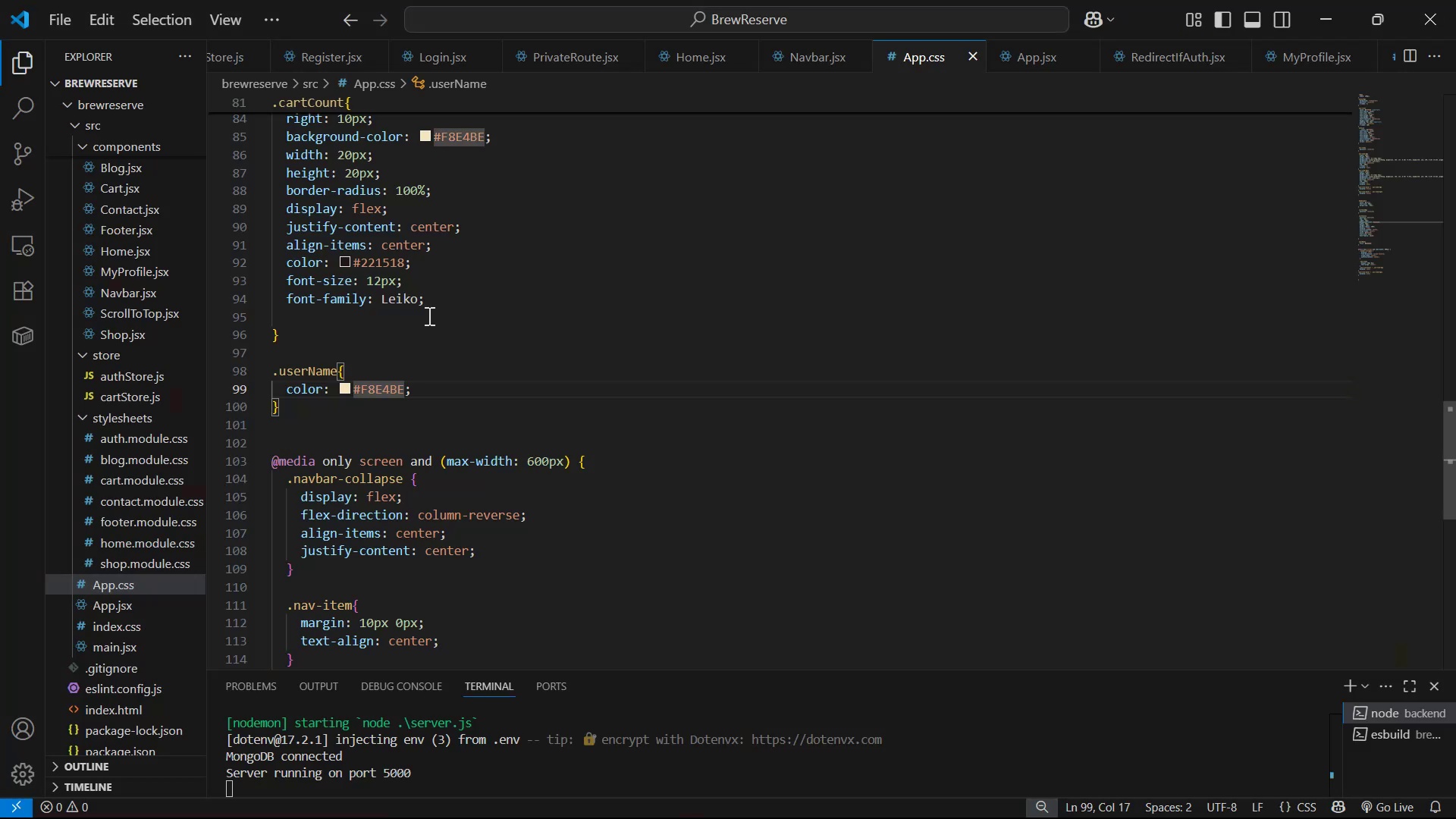 
key(Alt+Tab)
 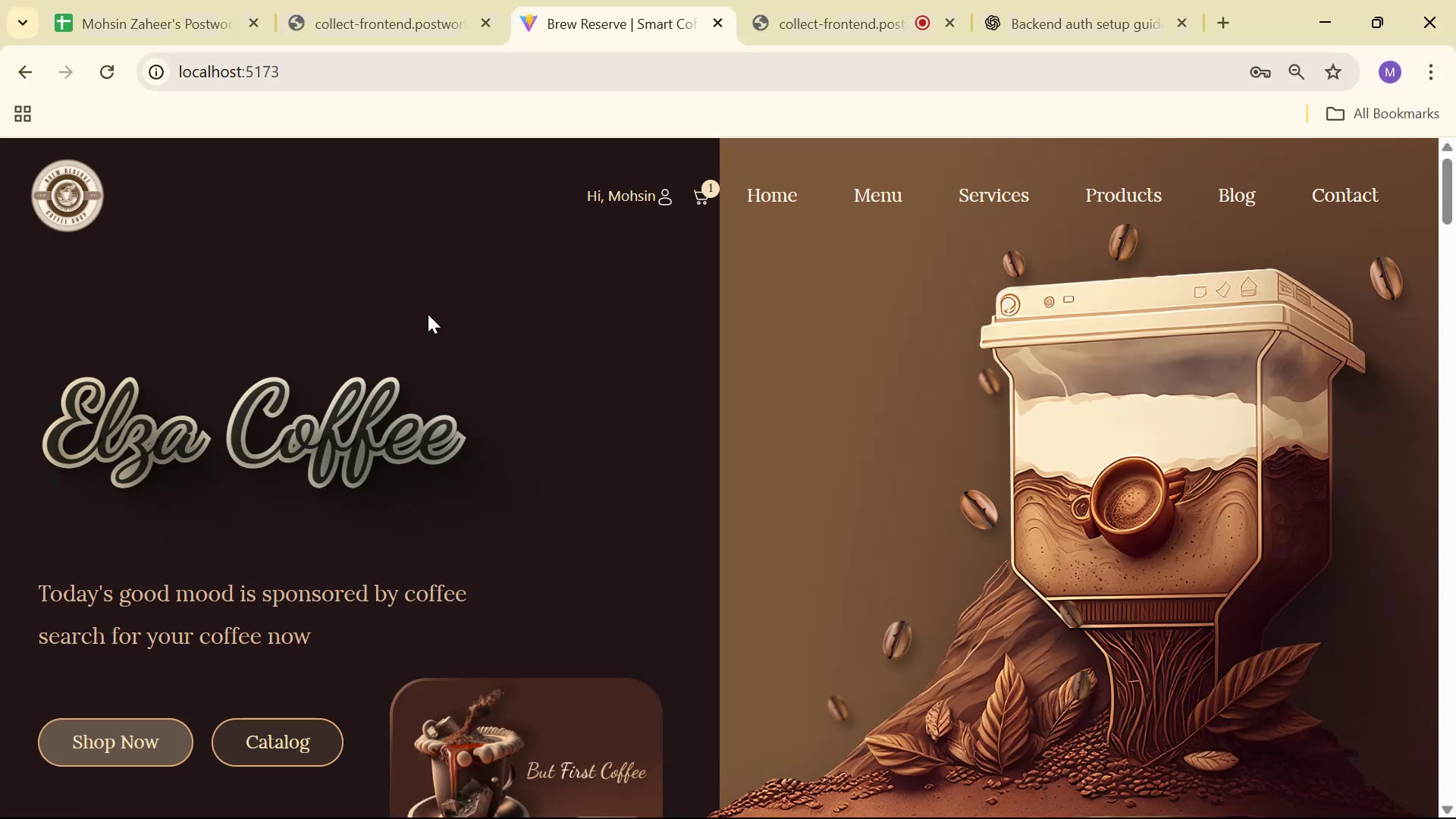 
key(Alt+AltLeft)
 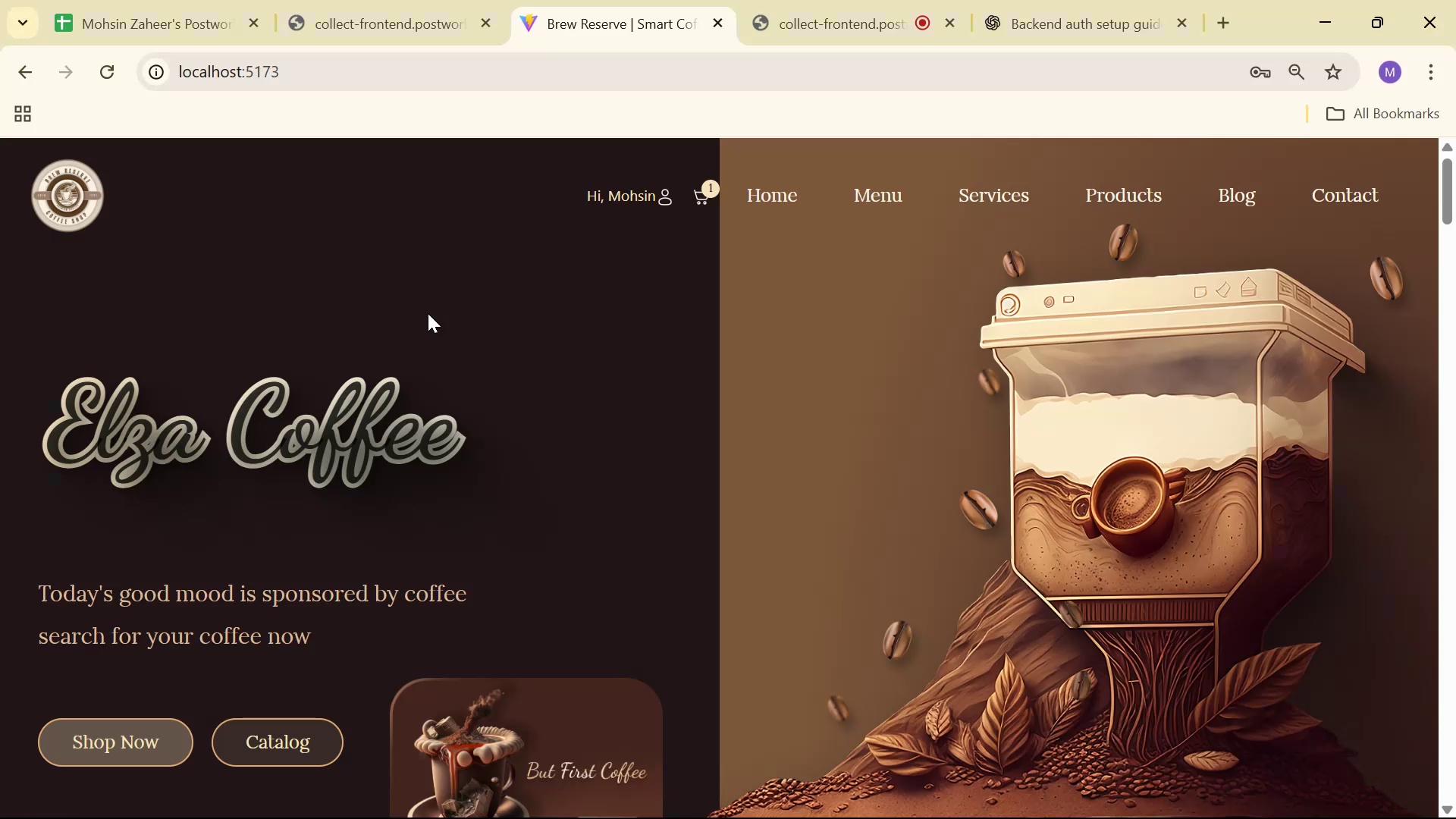 
key(Alt+Tab)
 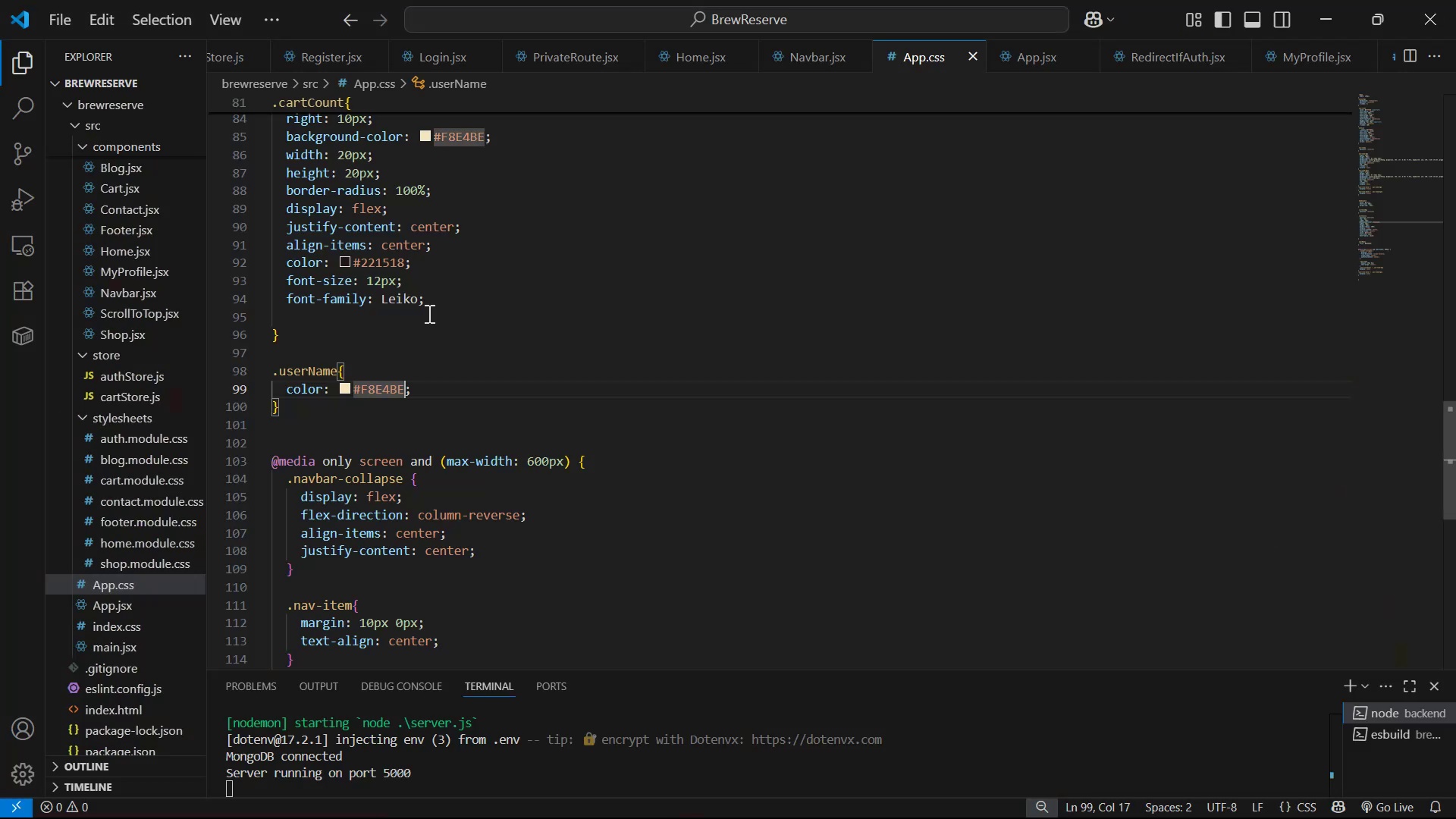 
hold_key(key=Backspace, duration=0.68)
 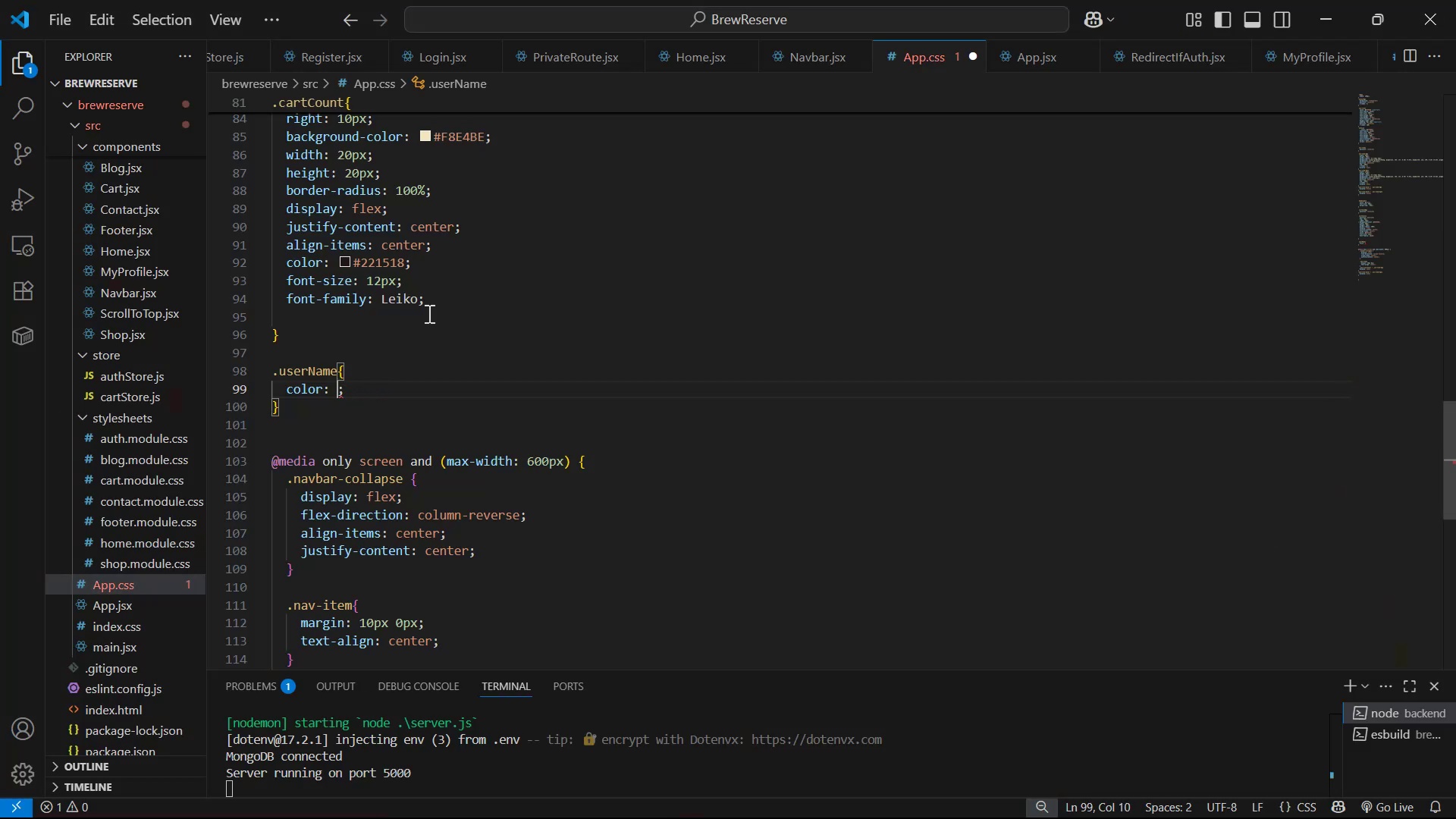 
key(Shift+3)
 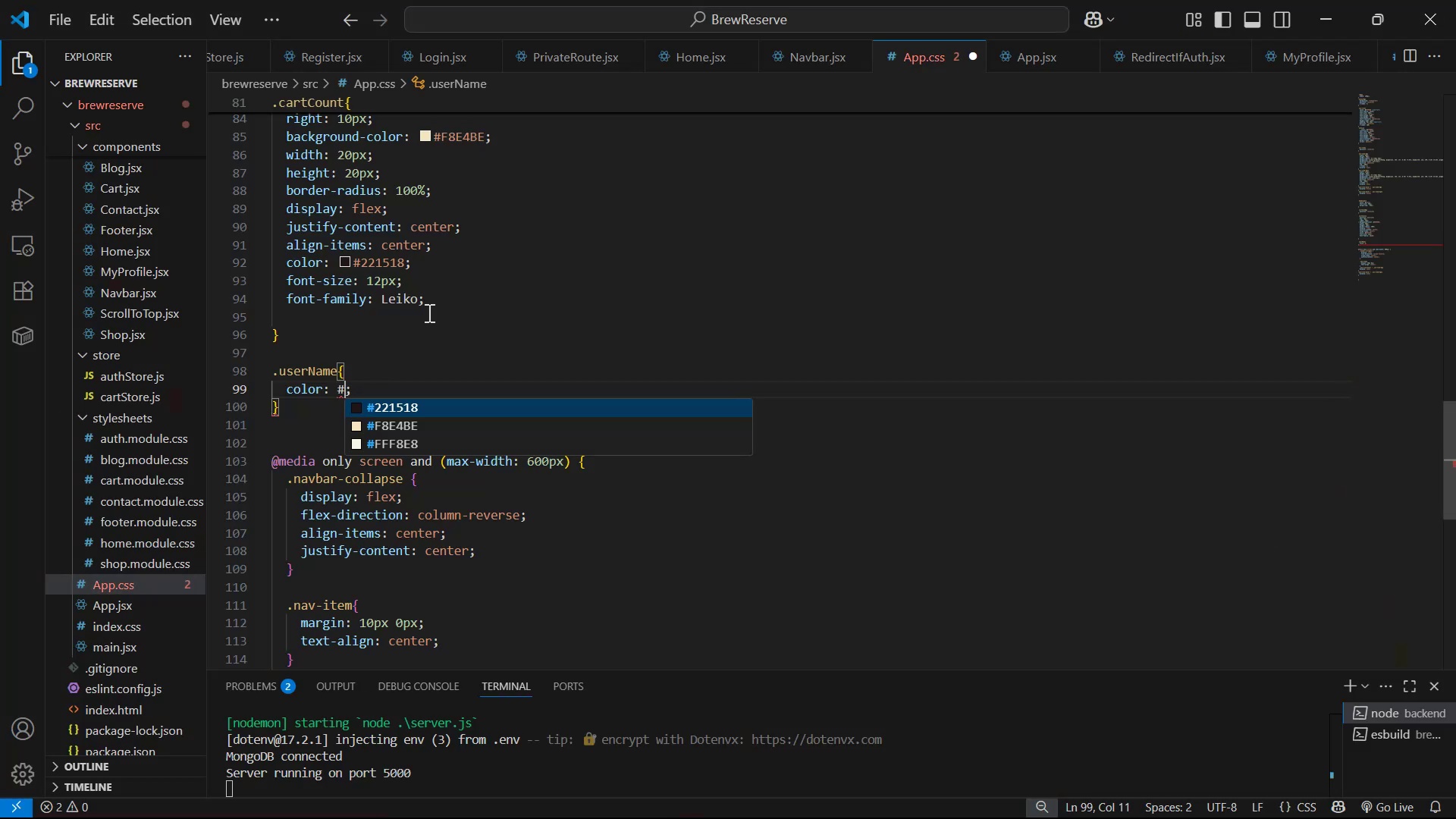 
key(ArrowDown)
 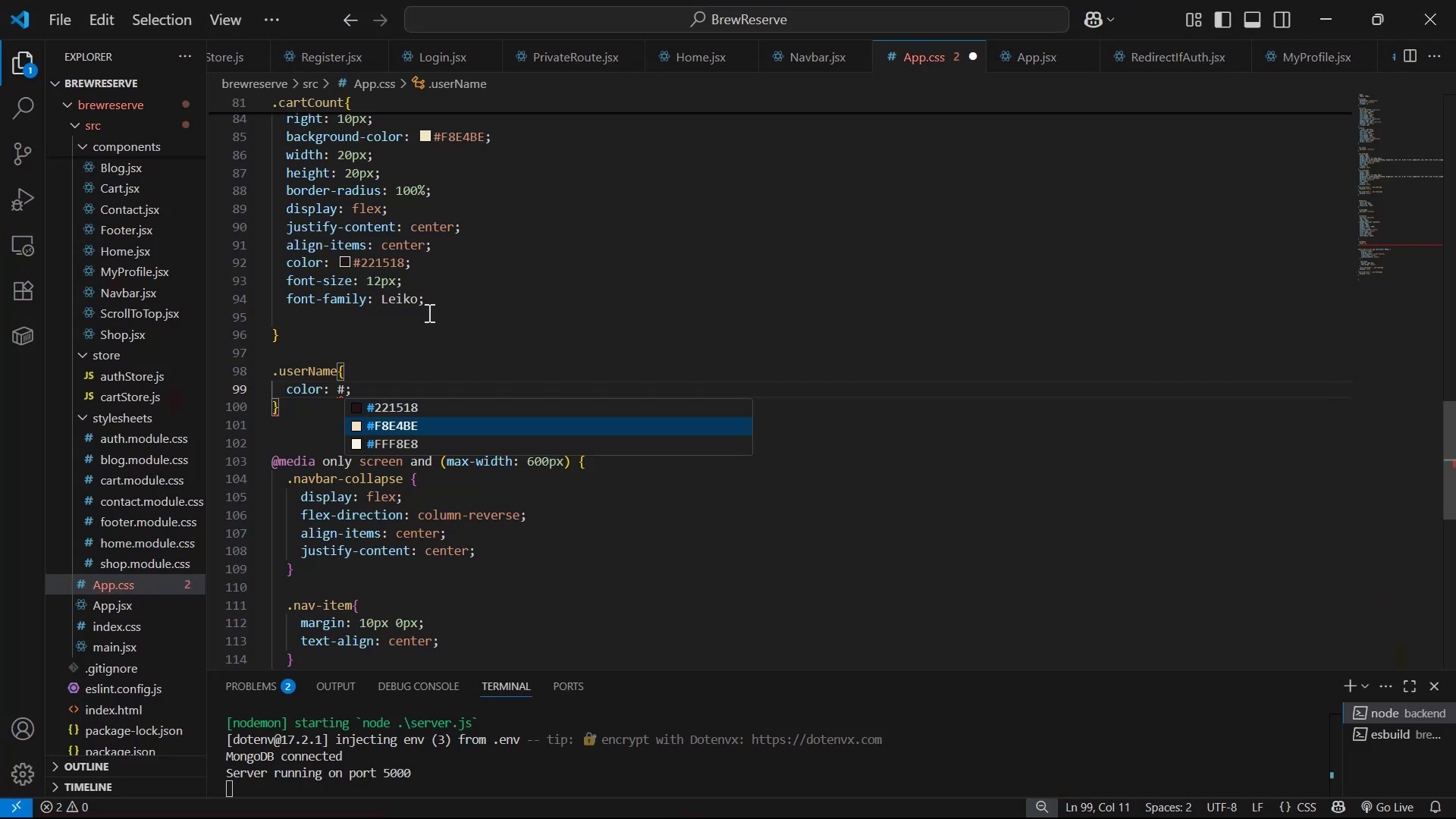 
key(ArrowDown)
 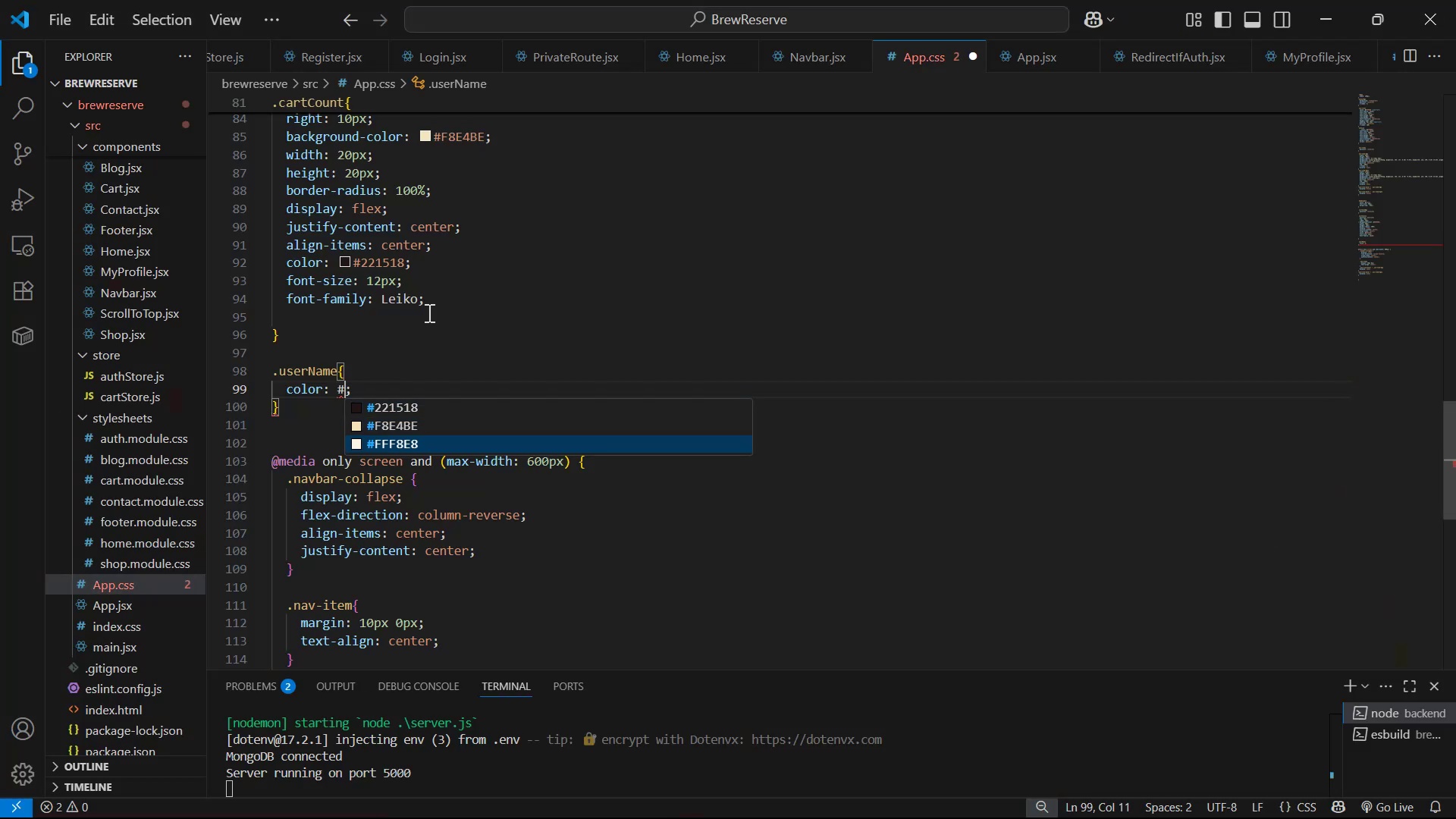 
key(Enter)
 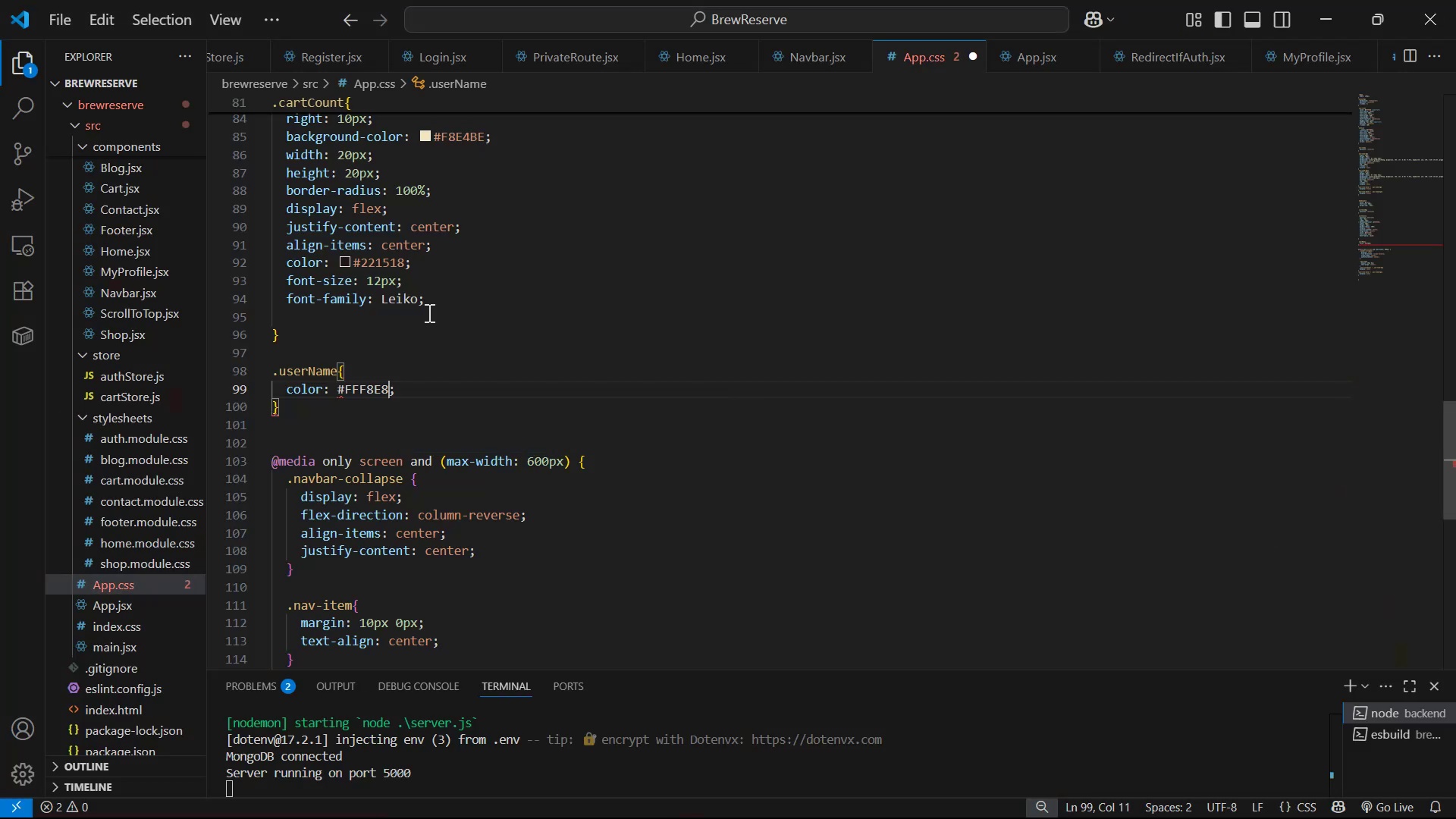 
key(Control+ControlLeft)
 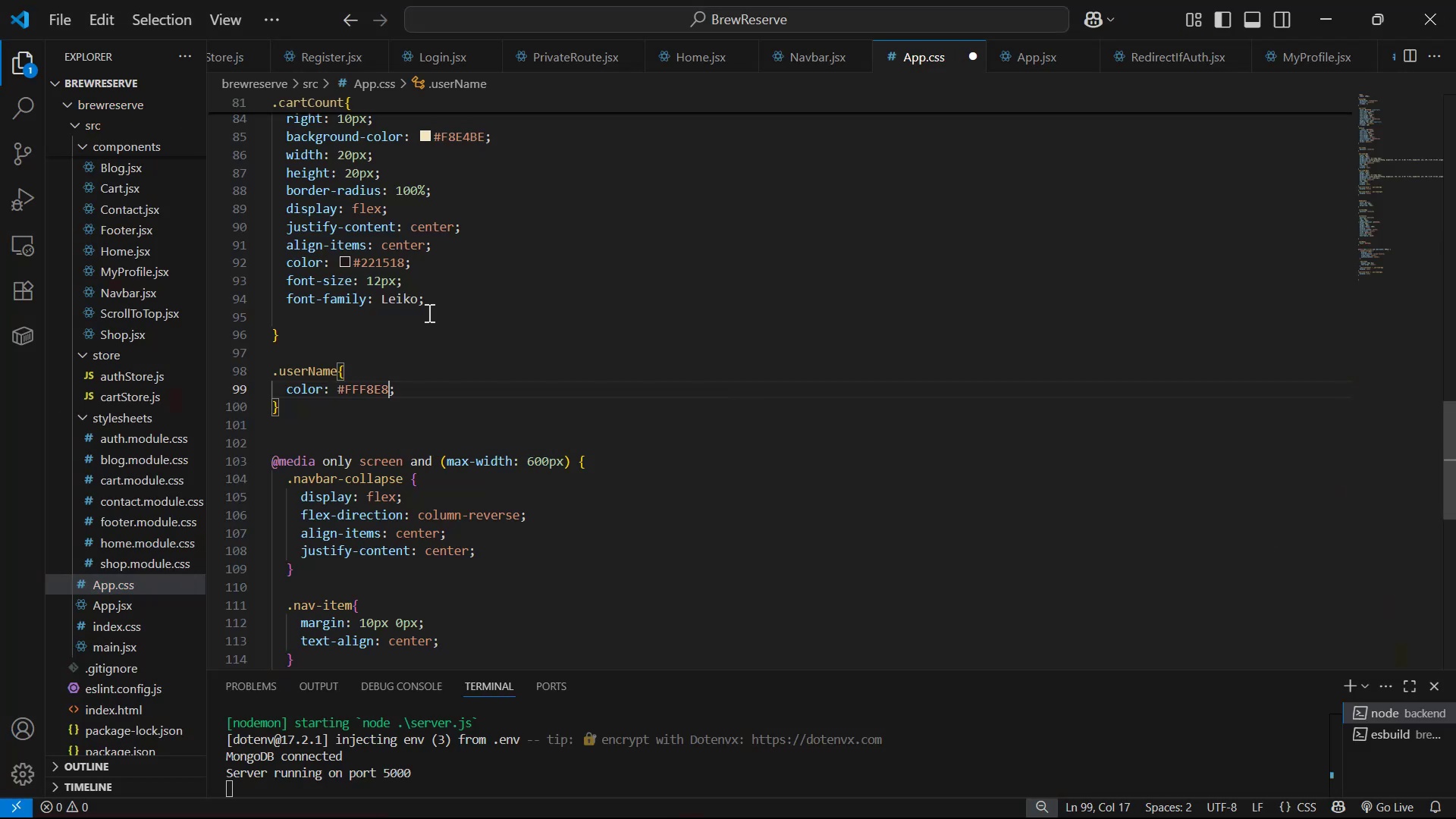 
key(Control+S)
 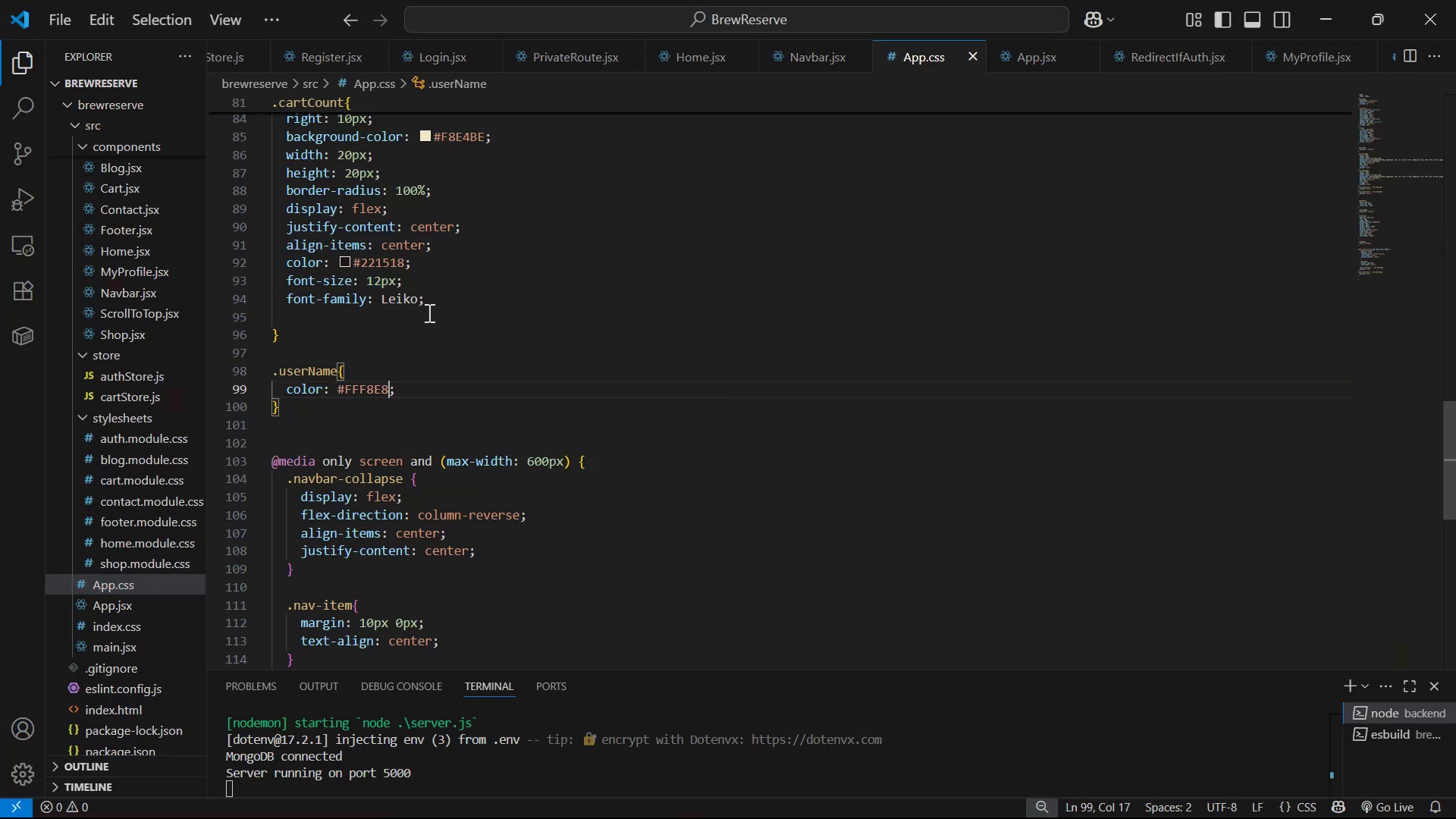 
key(Alt+AltLeft)
 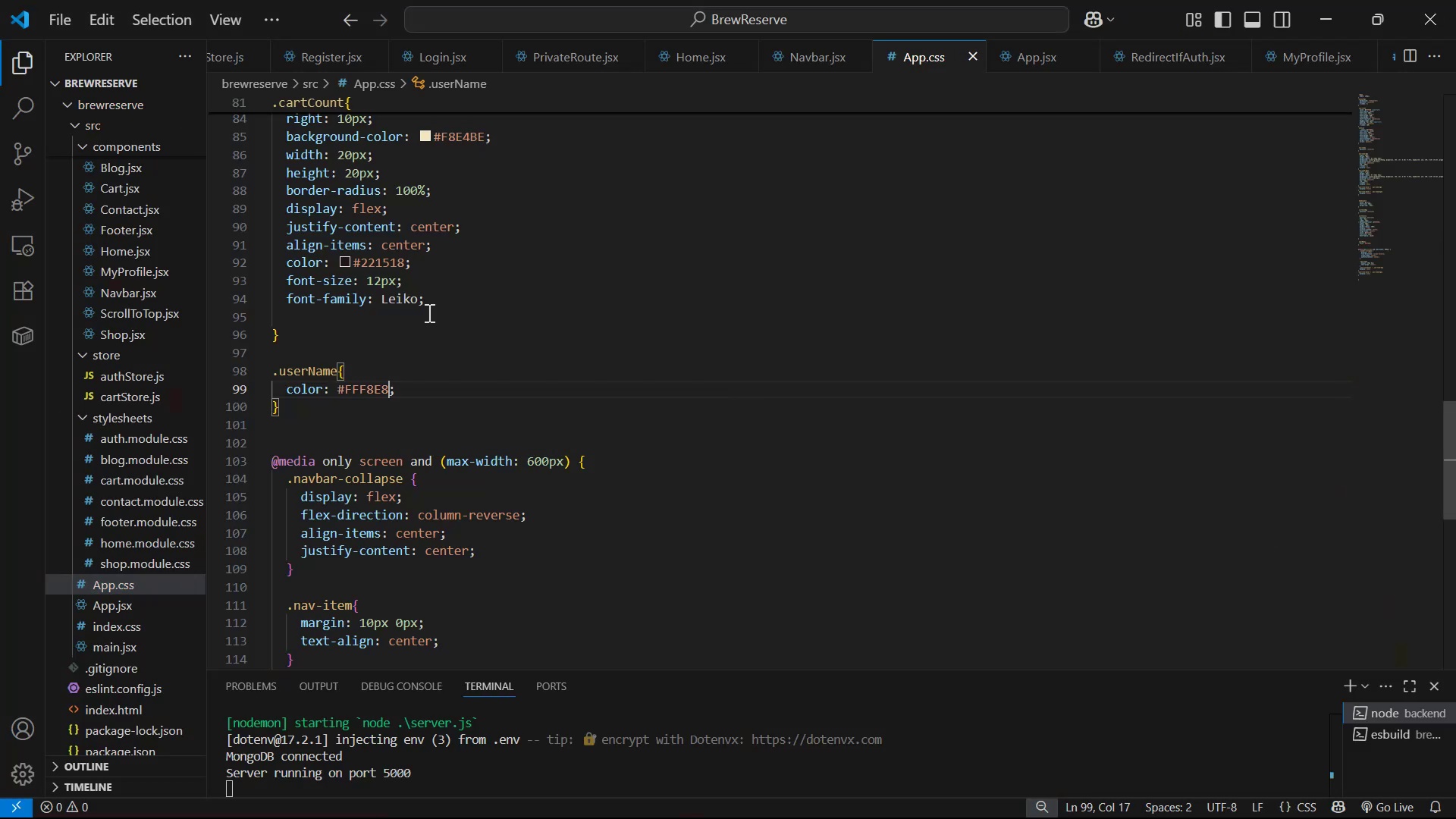 
key(Alt+Tab)
 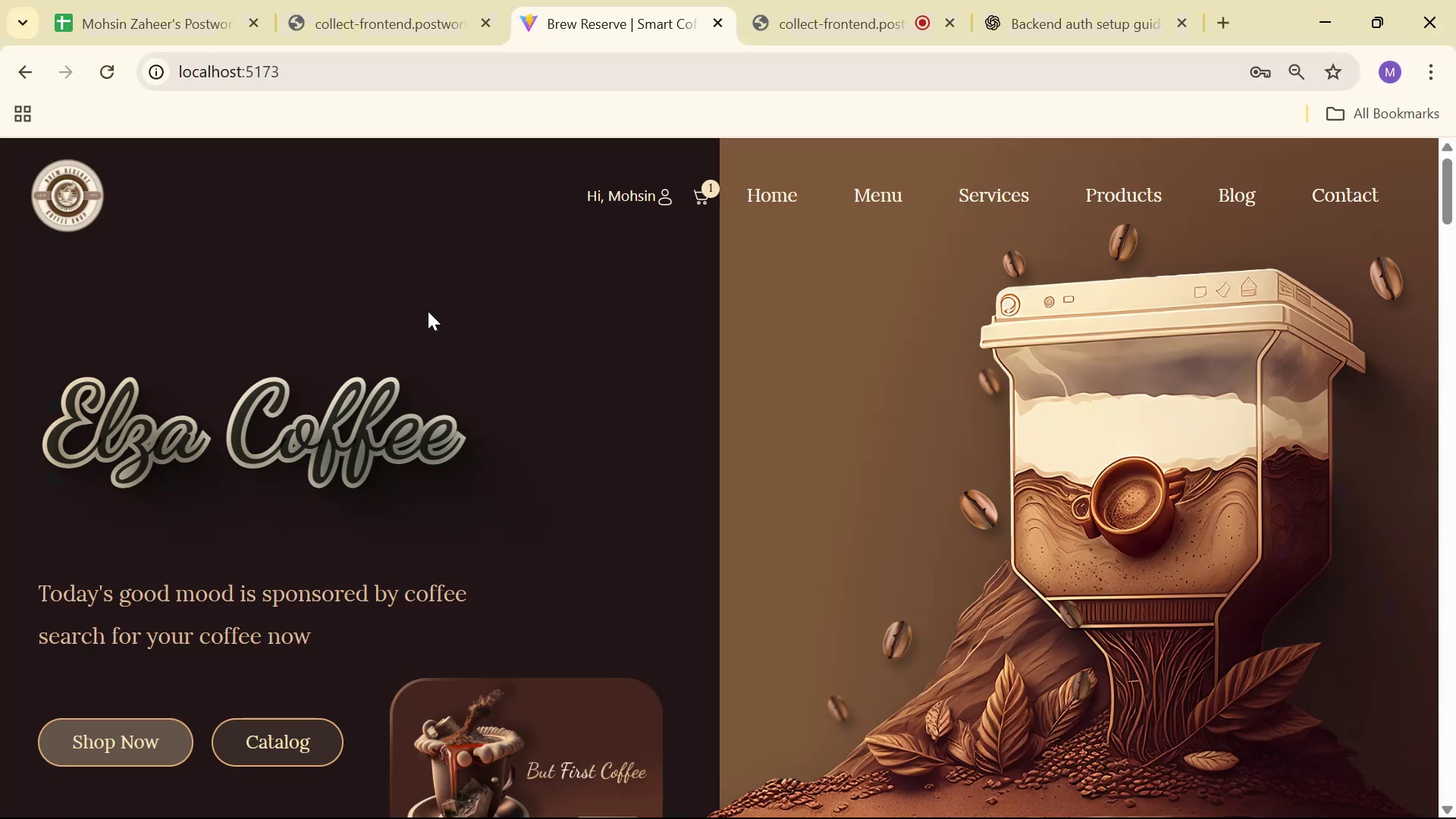 
key(Alt+AltLeft)
 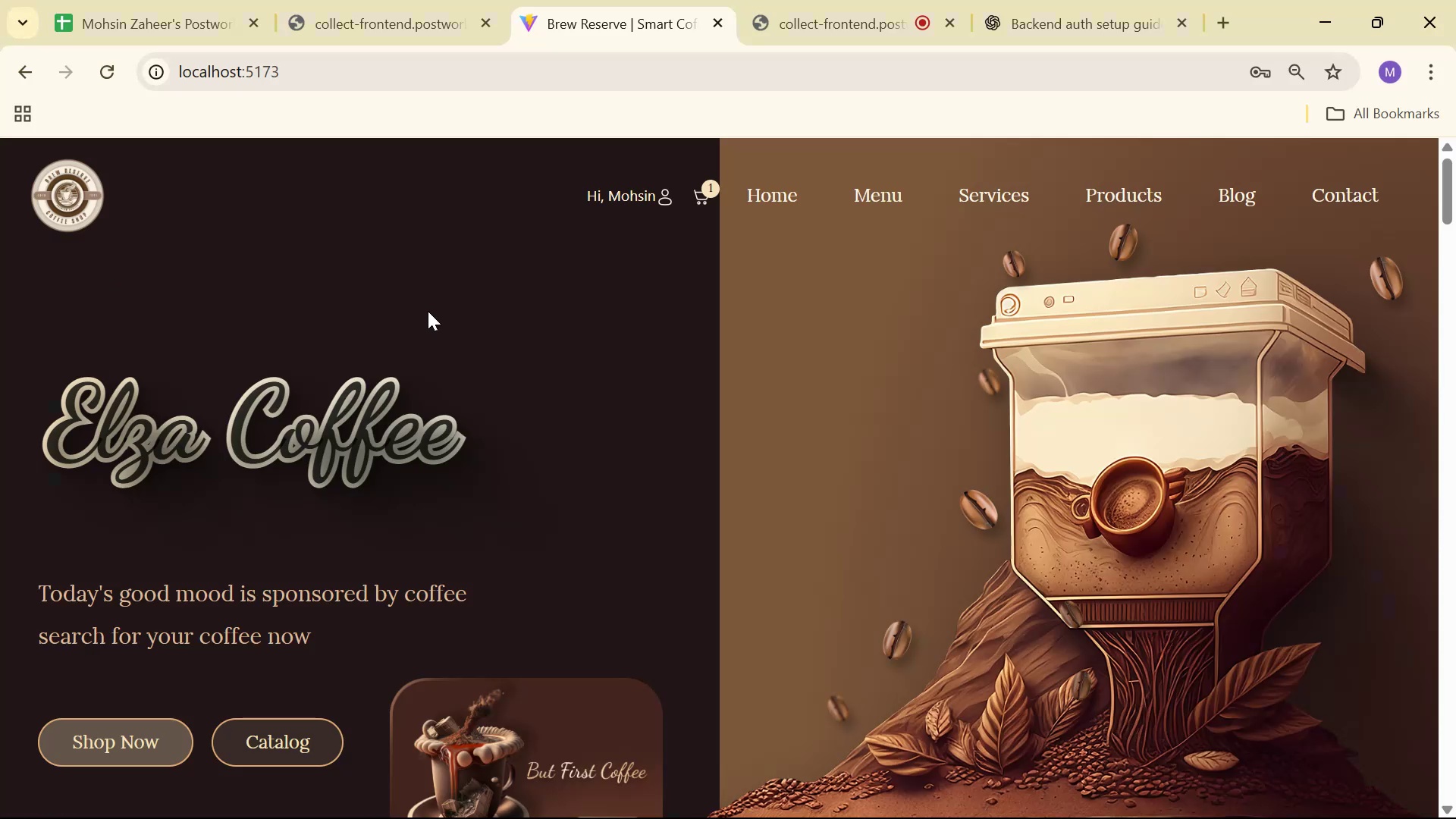 
key(Alt+Tab)
 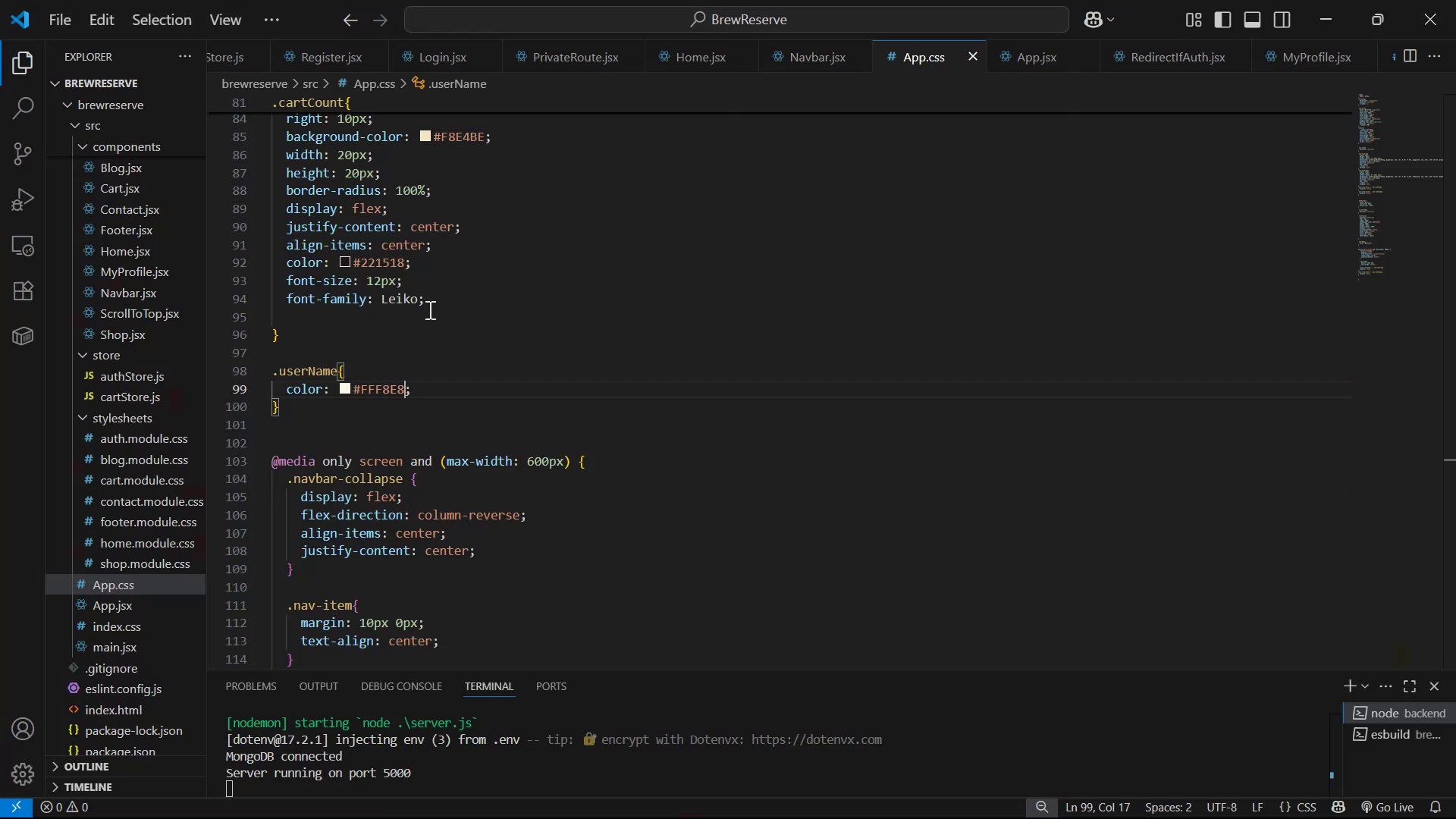 
key(ArrowRight)
 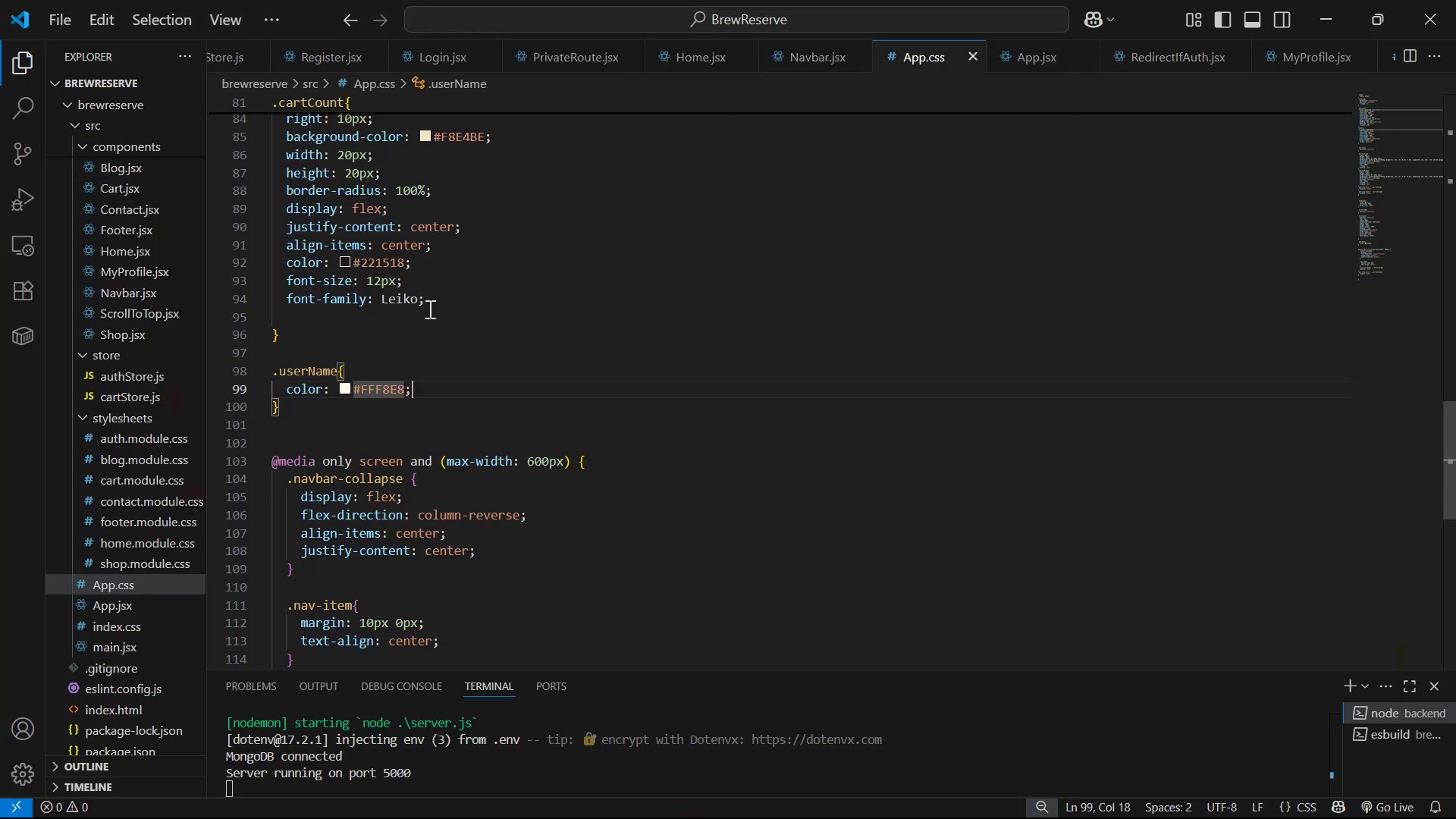 
key(ArrowRight)
 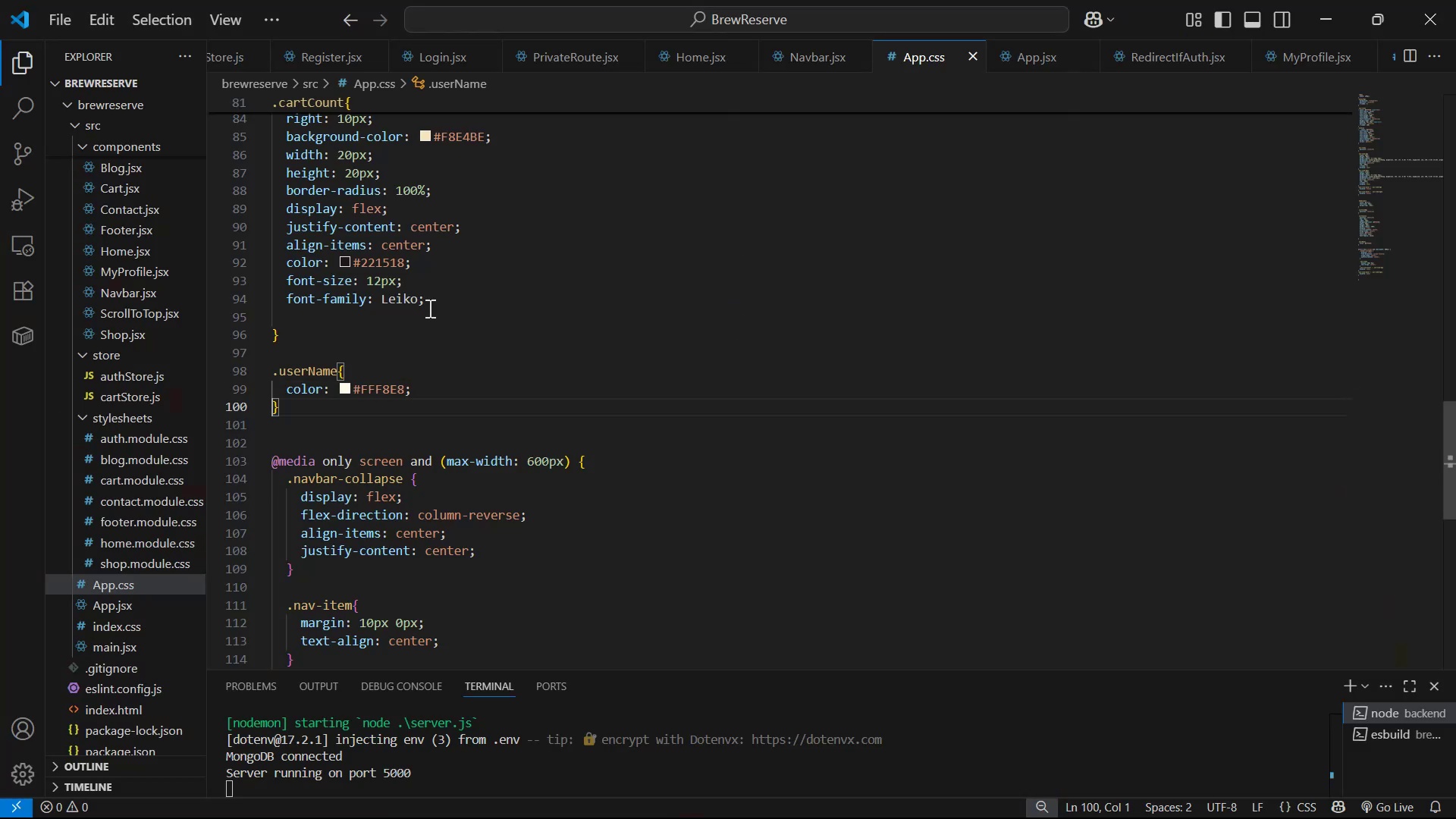 
key(ArrowLeft)
 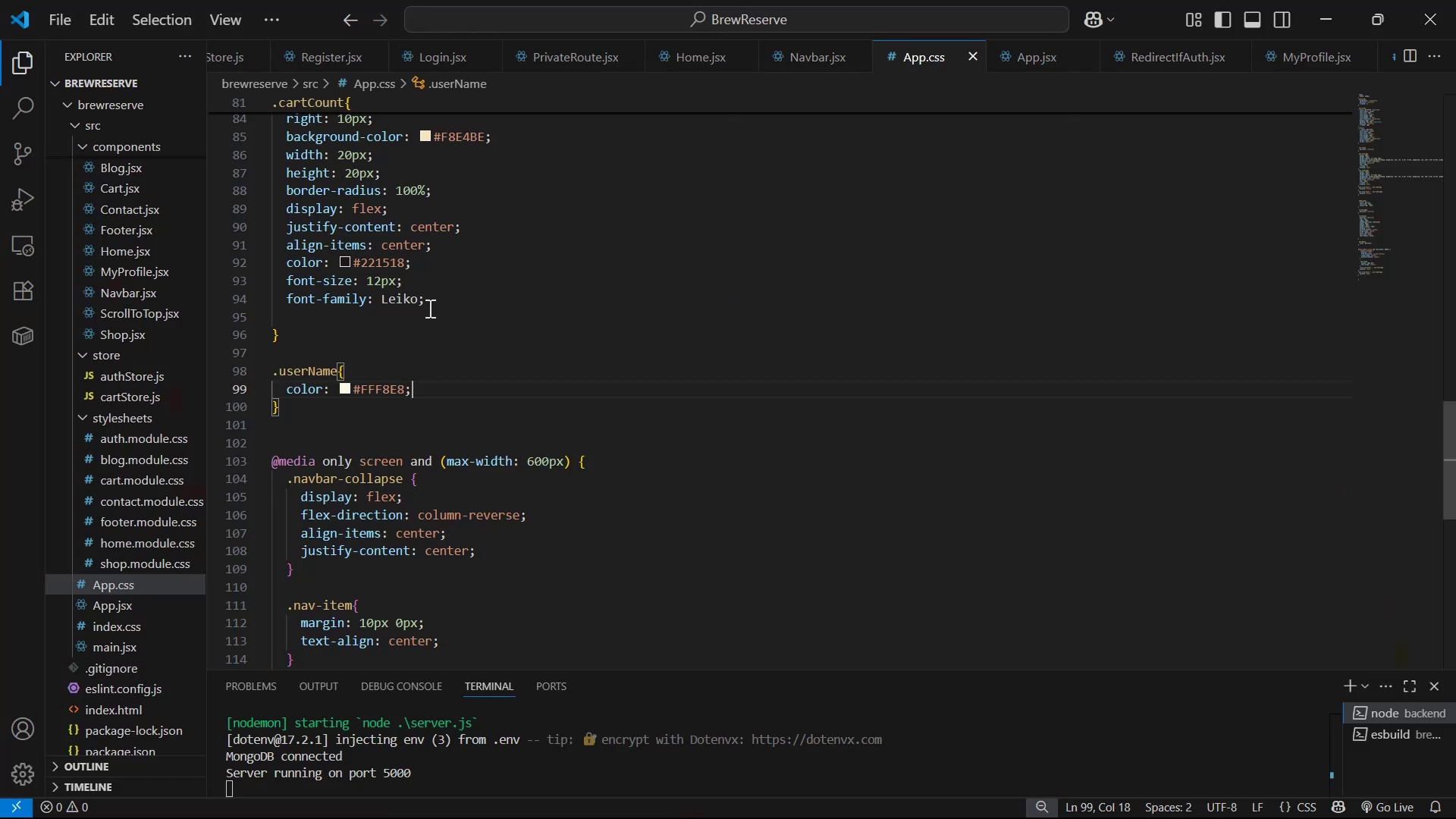 
key(Enter)
 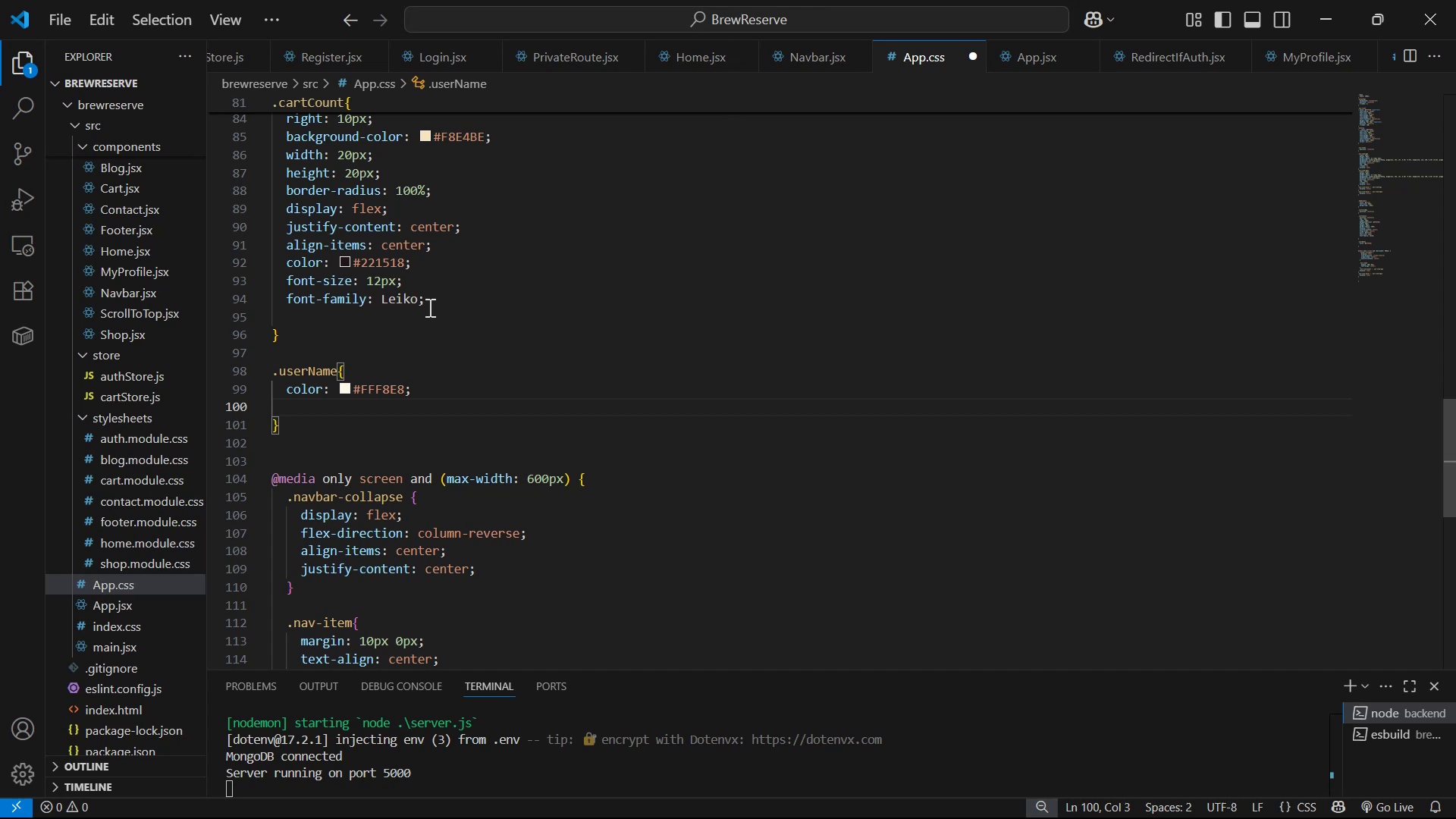 
type(ma)
 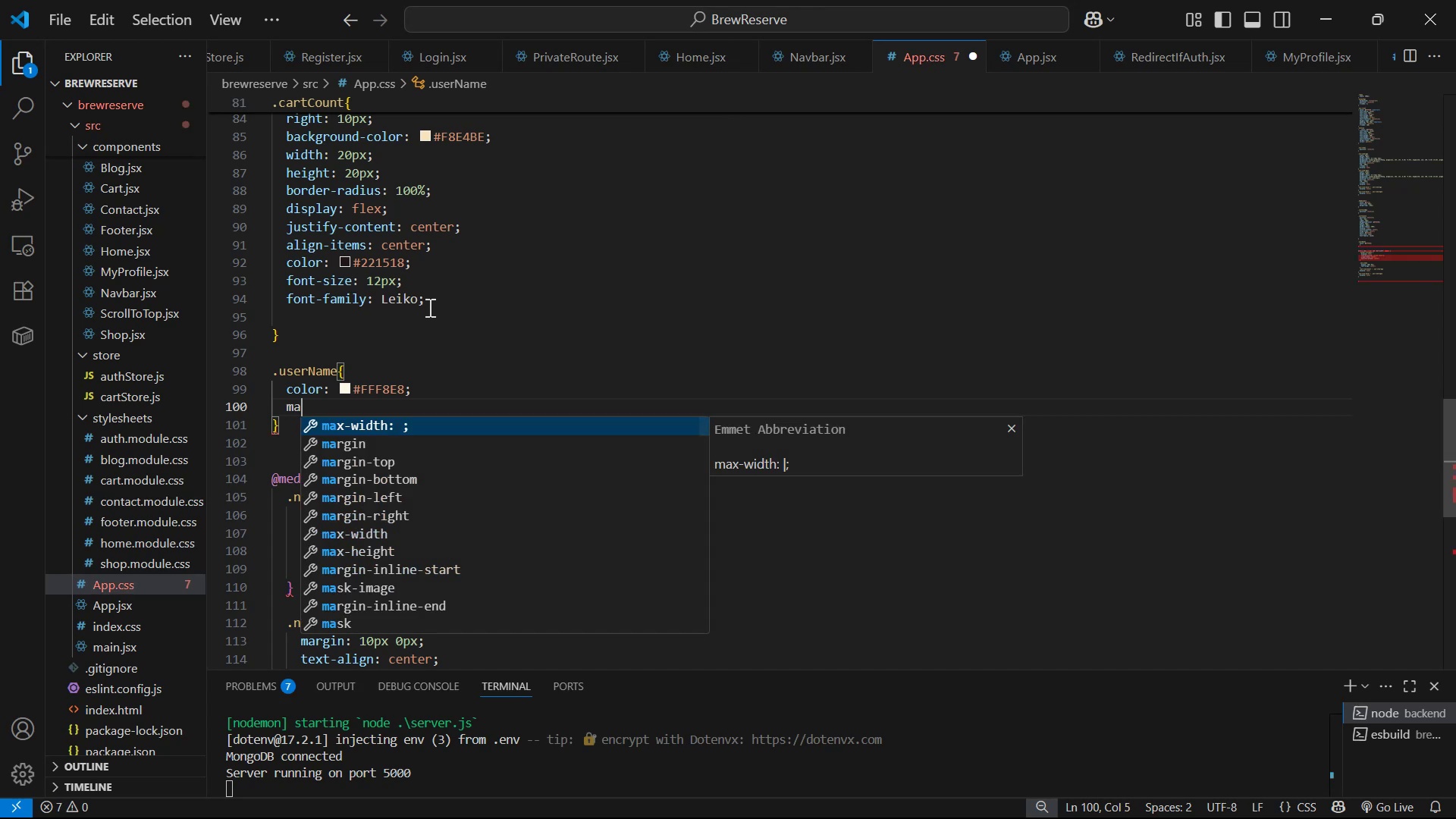 
key(ArrowDown)
 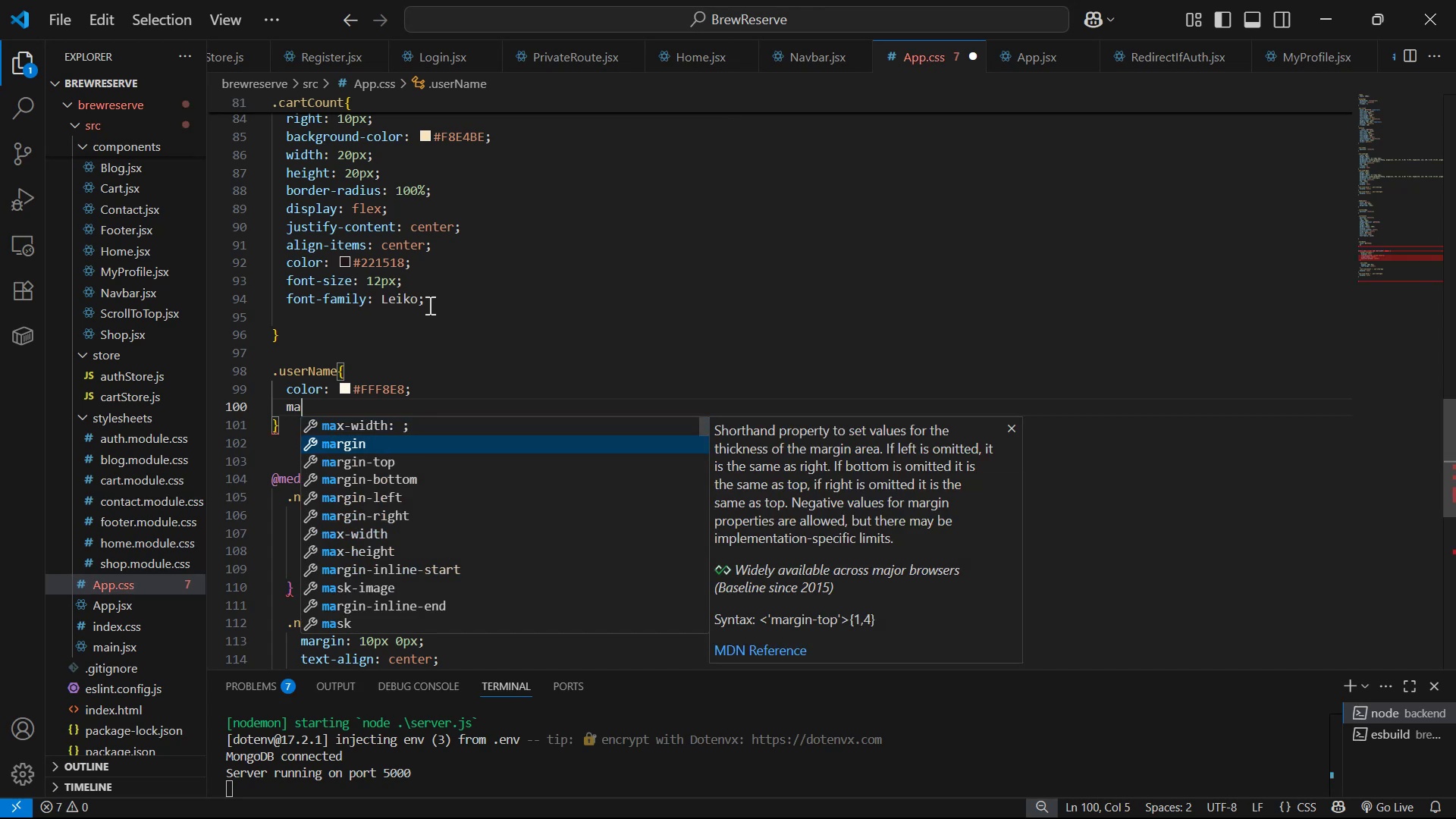 
key(ArrowDown)
 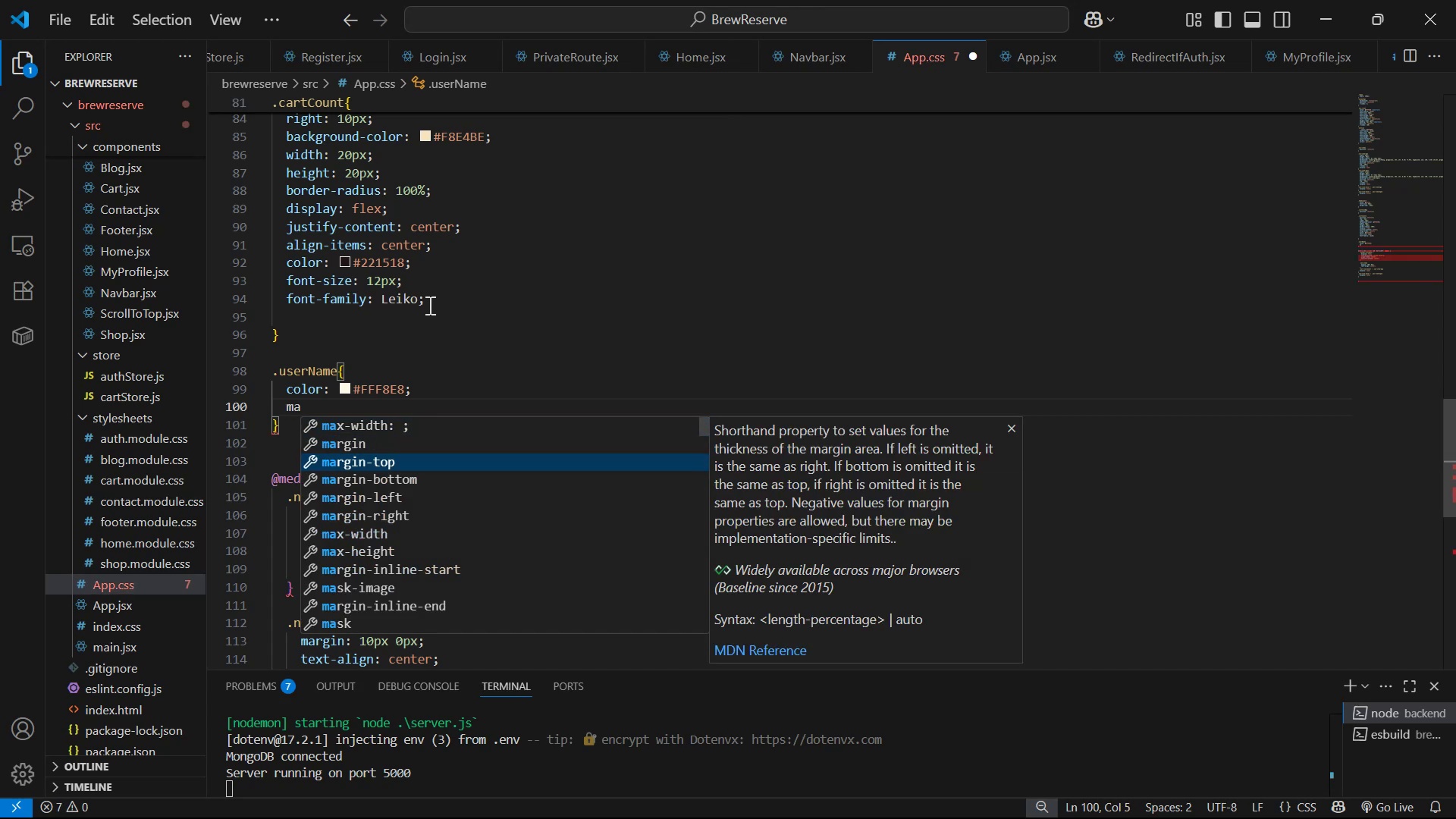 
key(ArrowDown)
 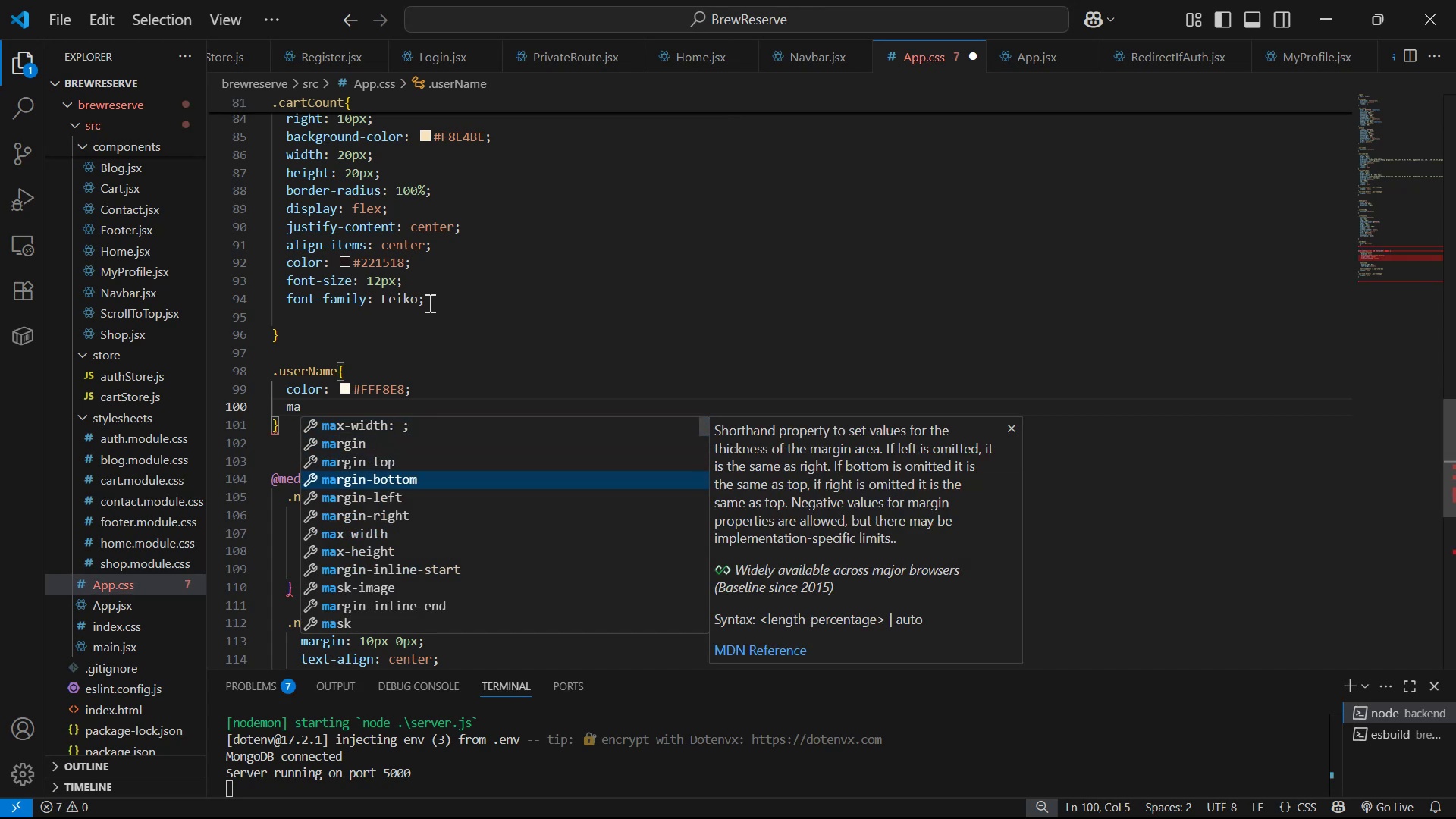 
key(ArrowDown)
 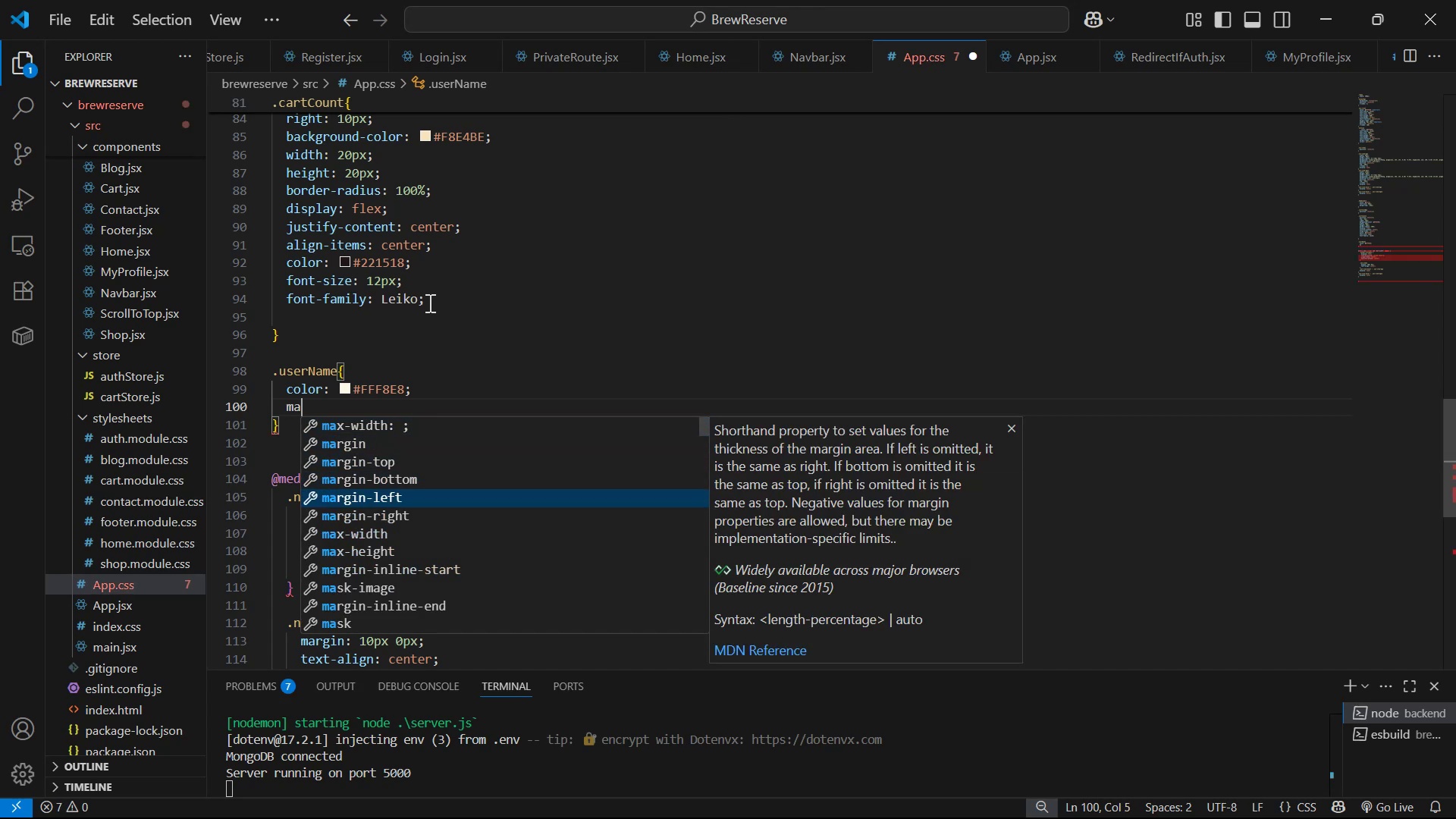 
key(ArrowDown)
 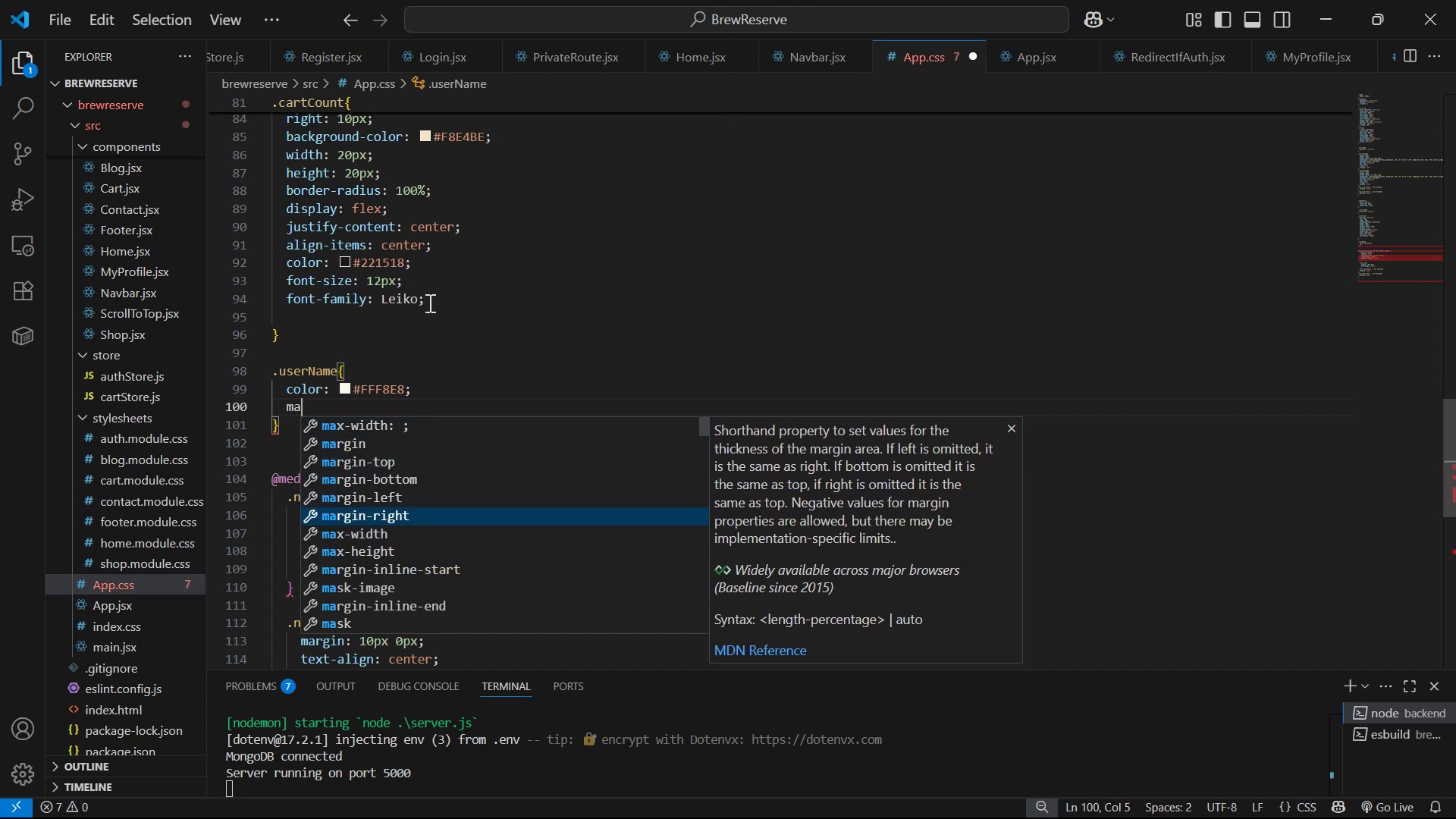 
key(Enter)
 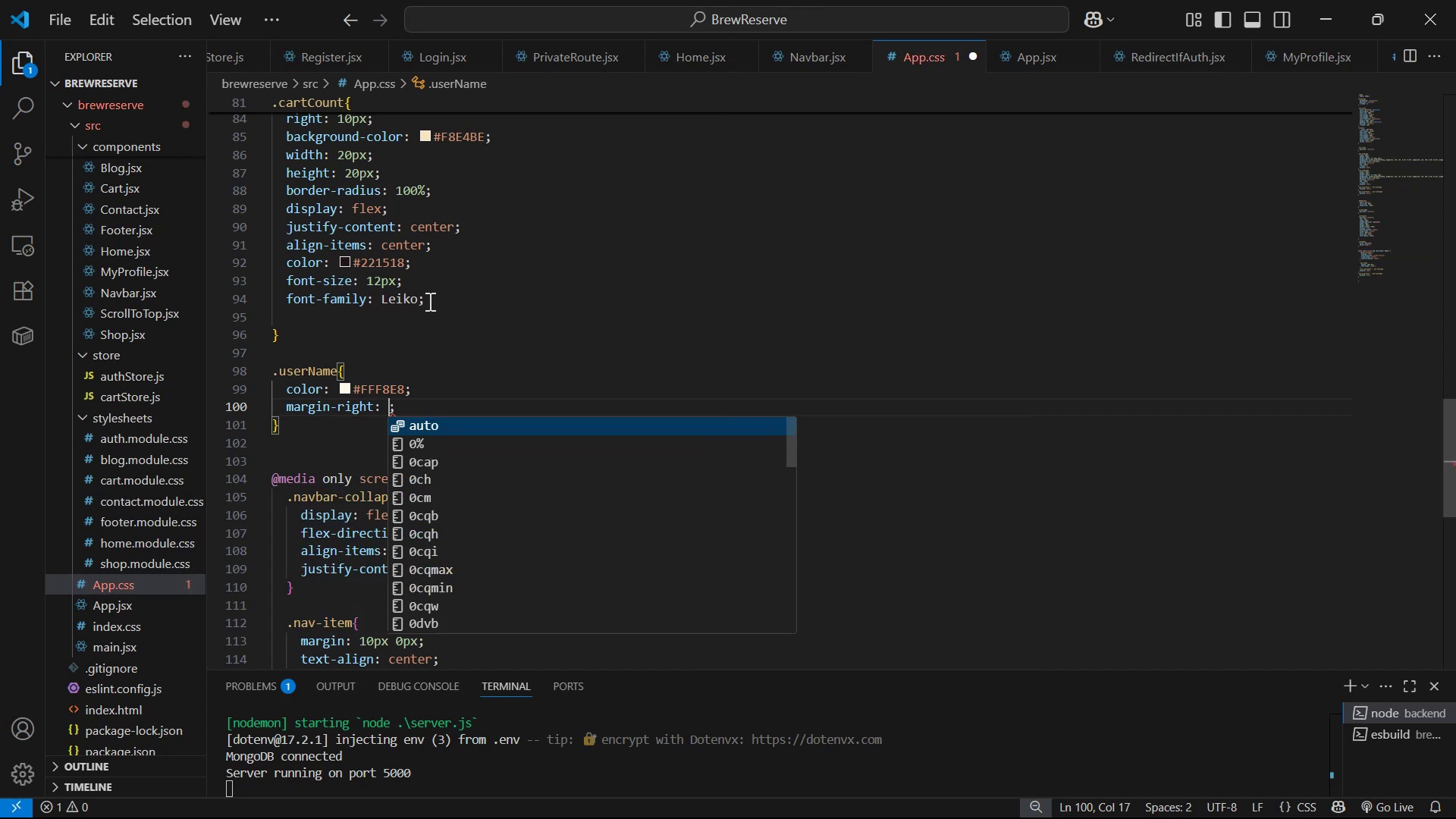 
type(10px)
 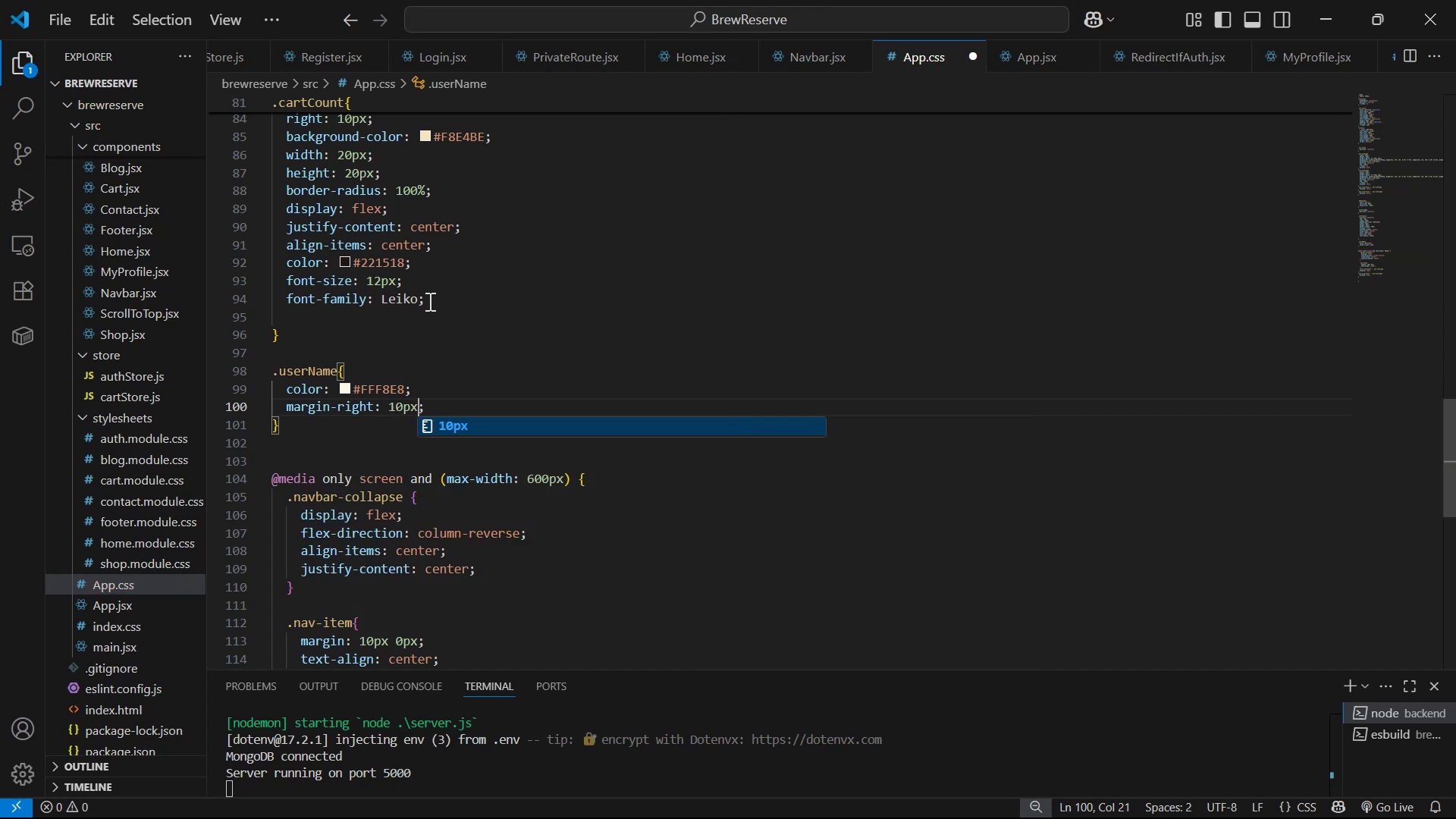 
key(Control+ControlLeft)
 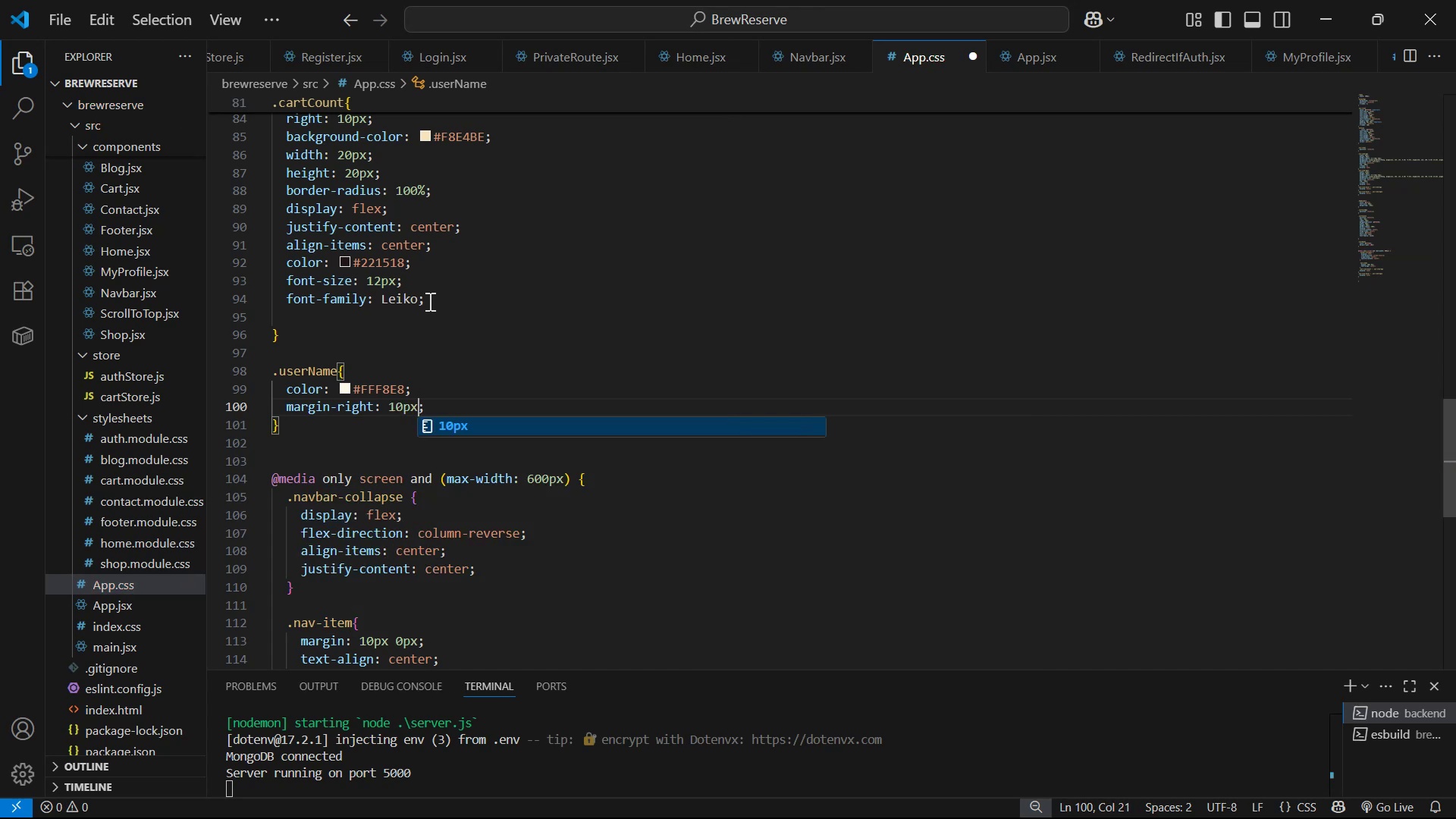 
key(Control+S)
 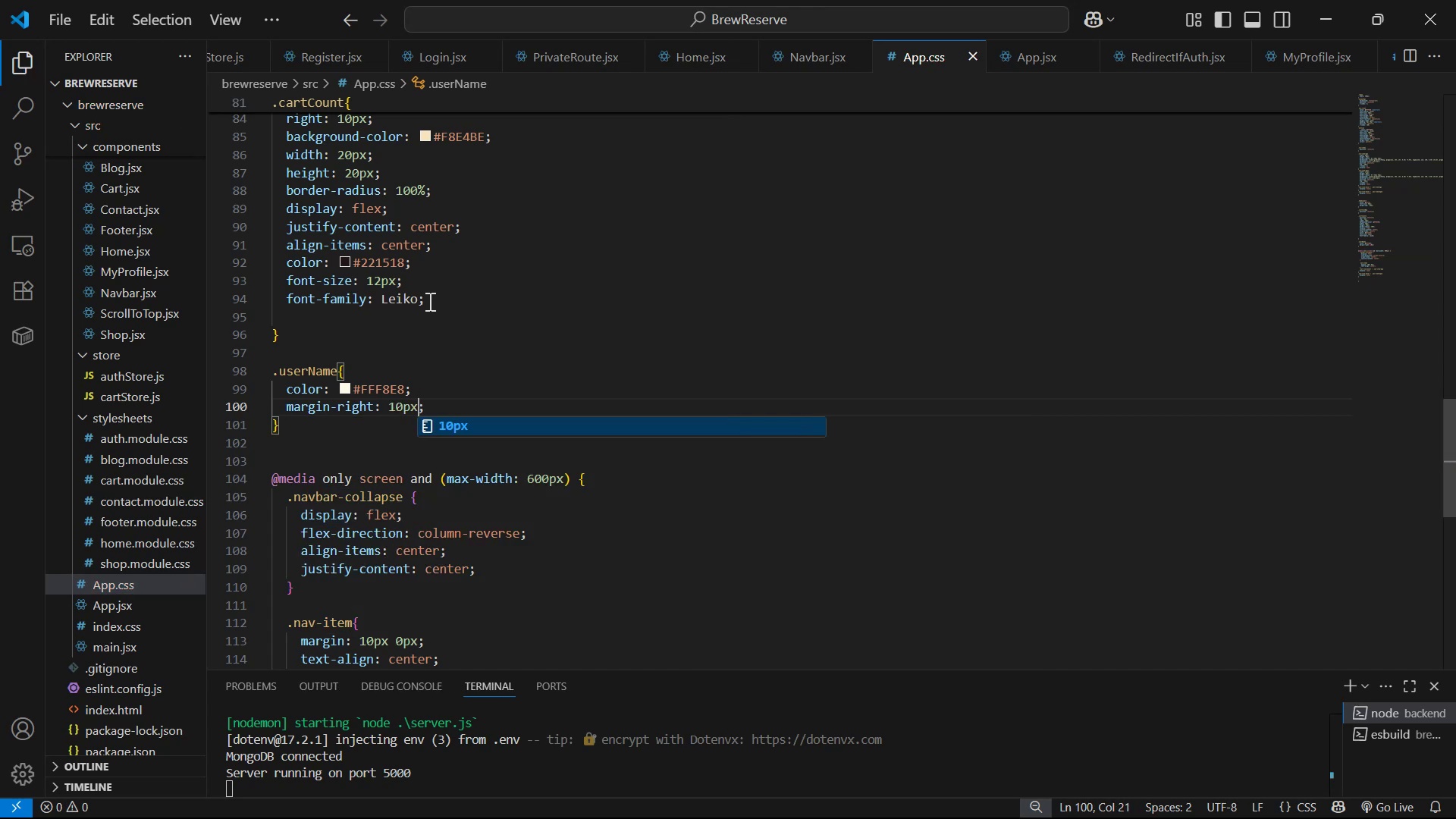 
key(Alt+AltLeft)
 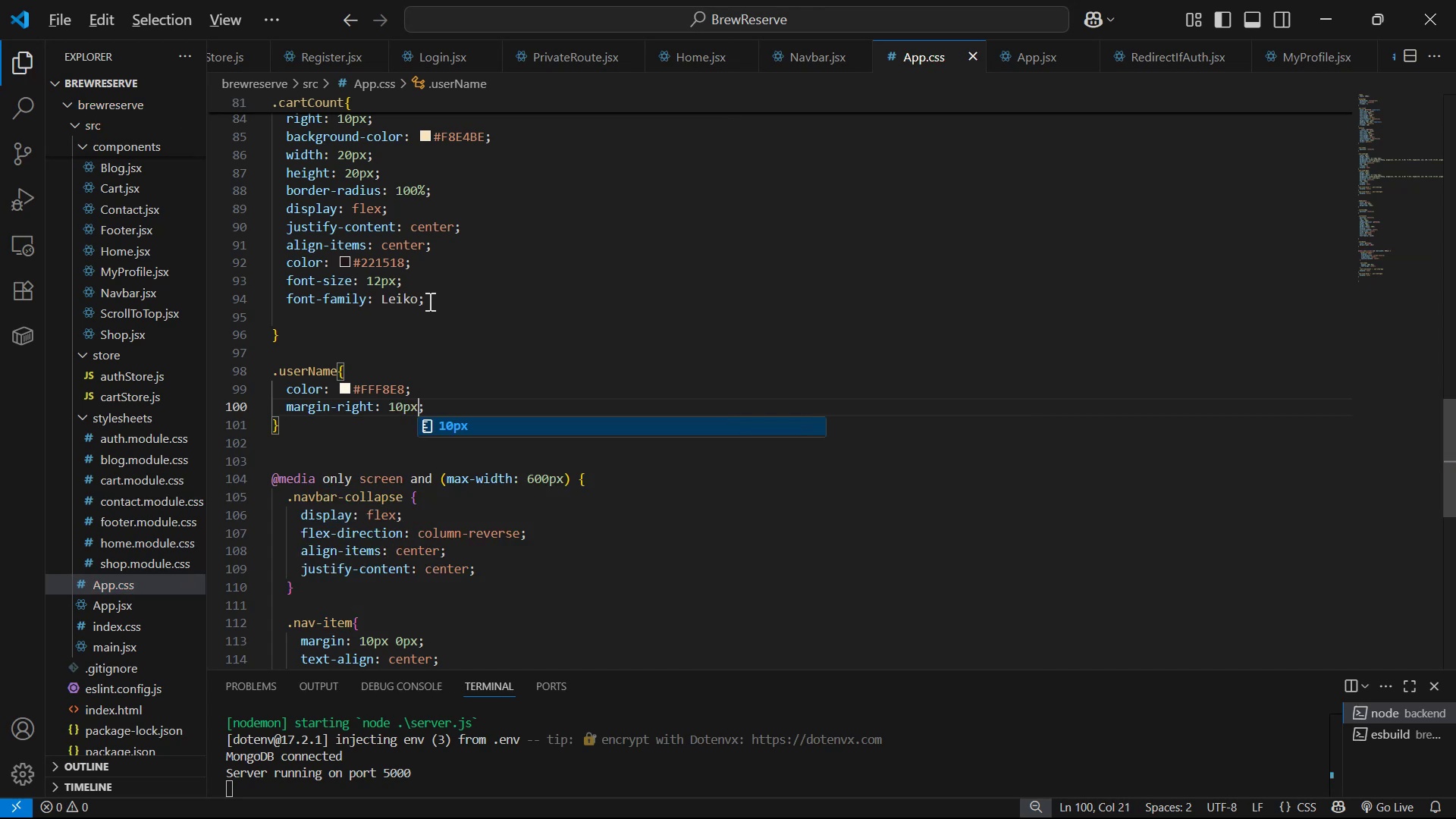 
key(Alt+Tab)
 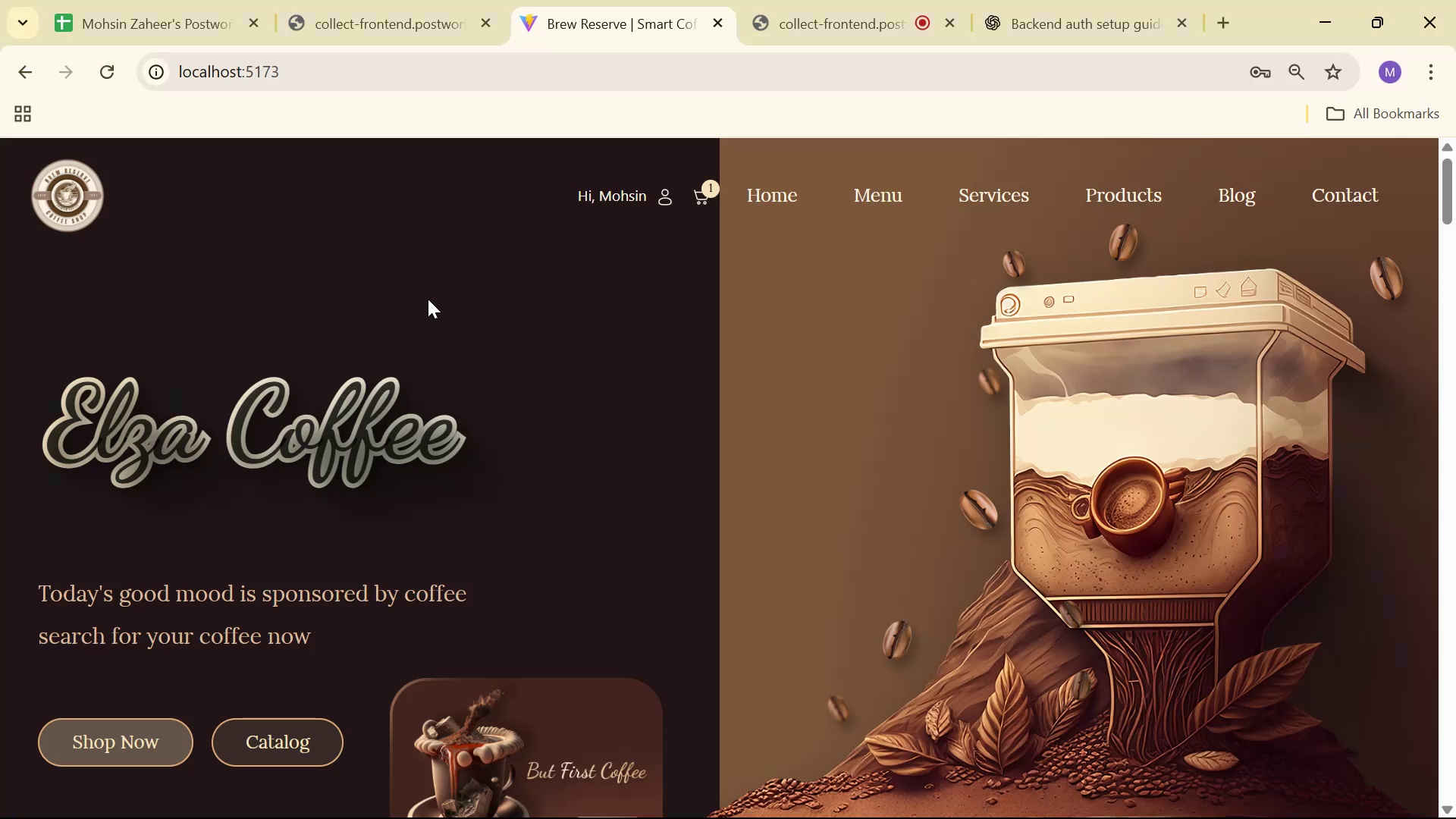 
wait(5.08)
 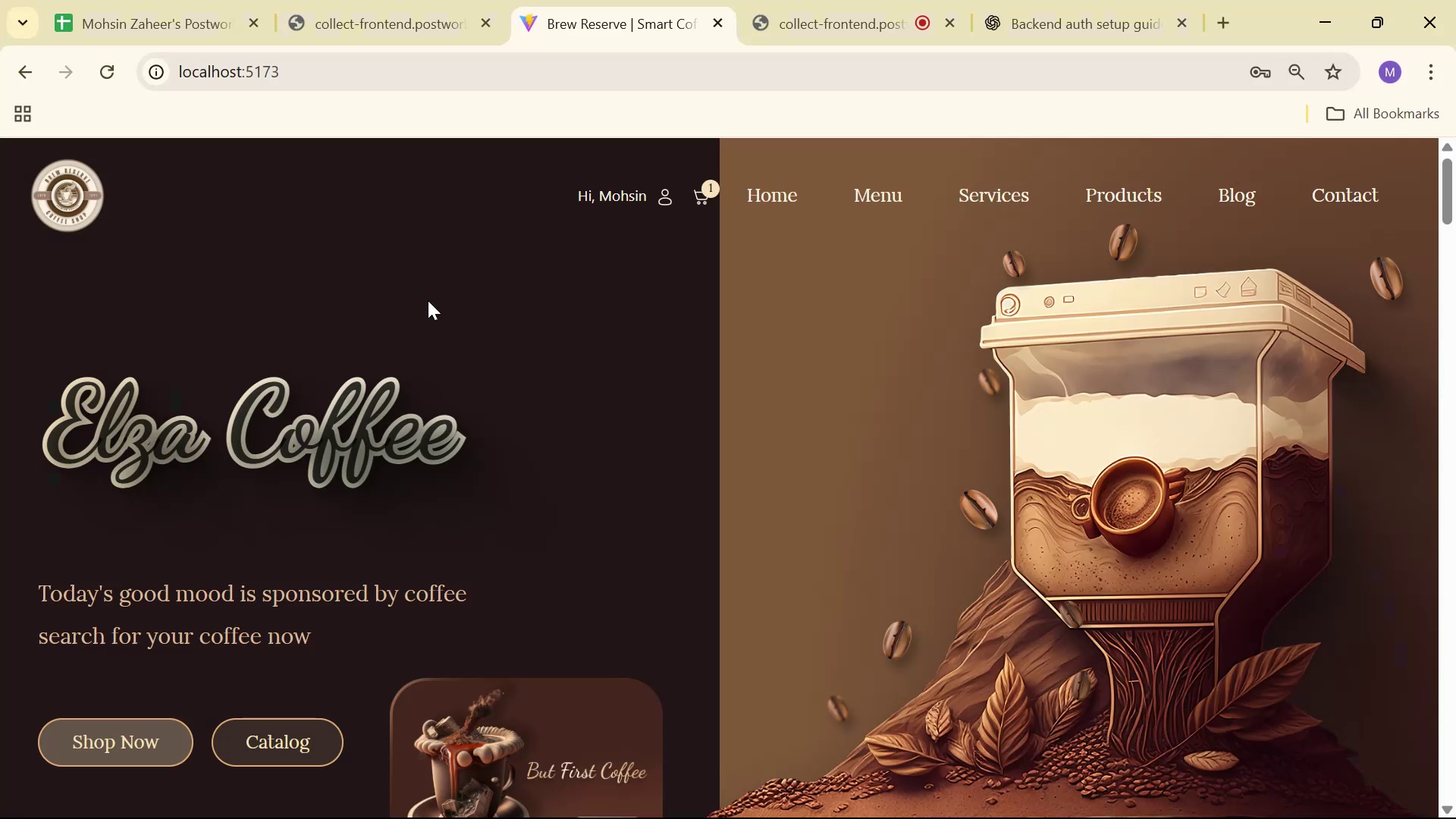 
key(Alt+AltLeft)
 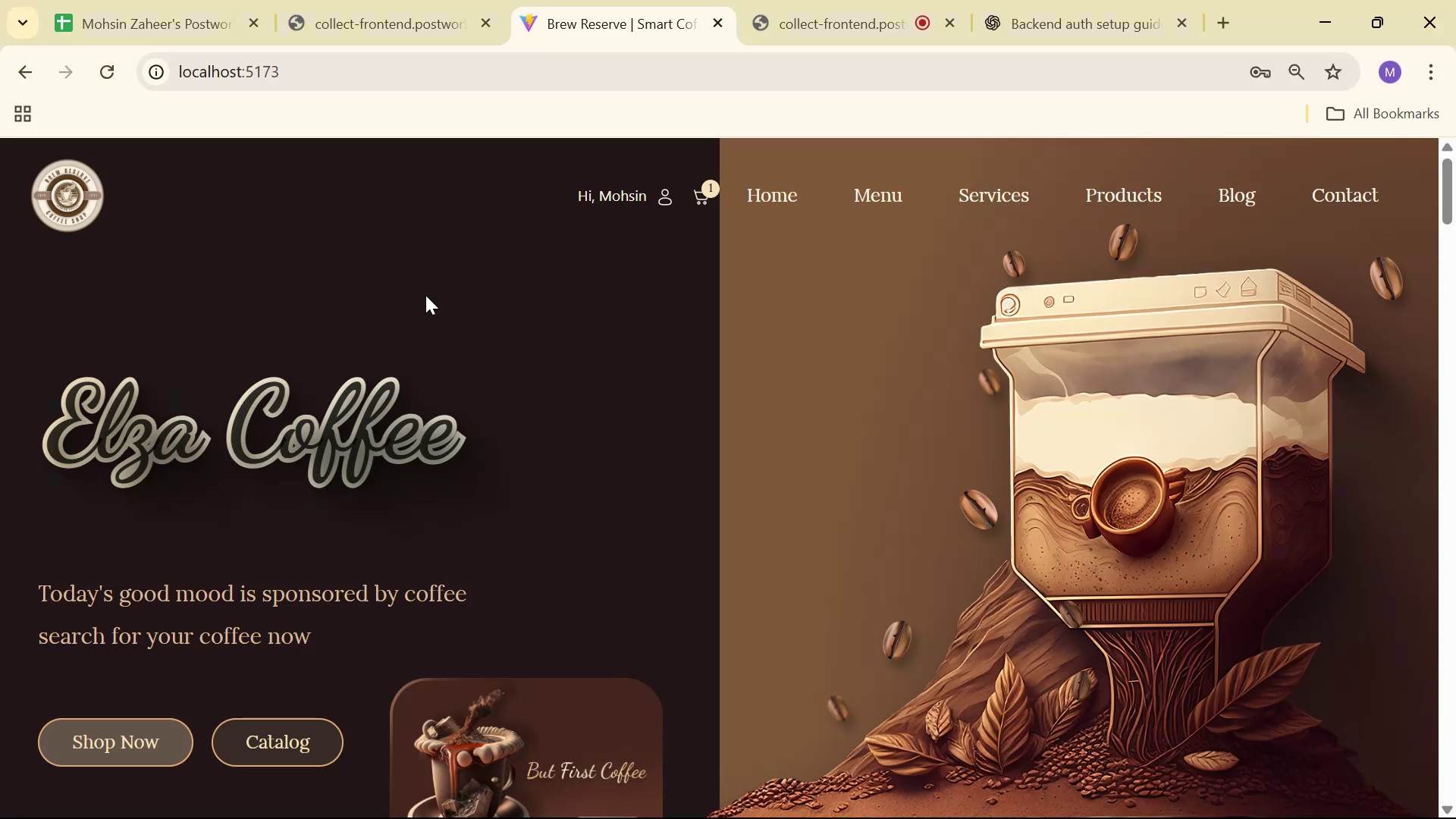 
key(Alt+Tab)
 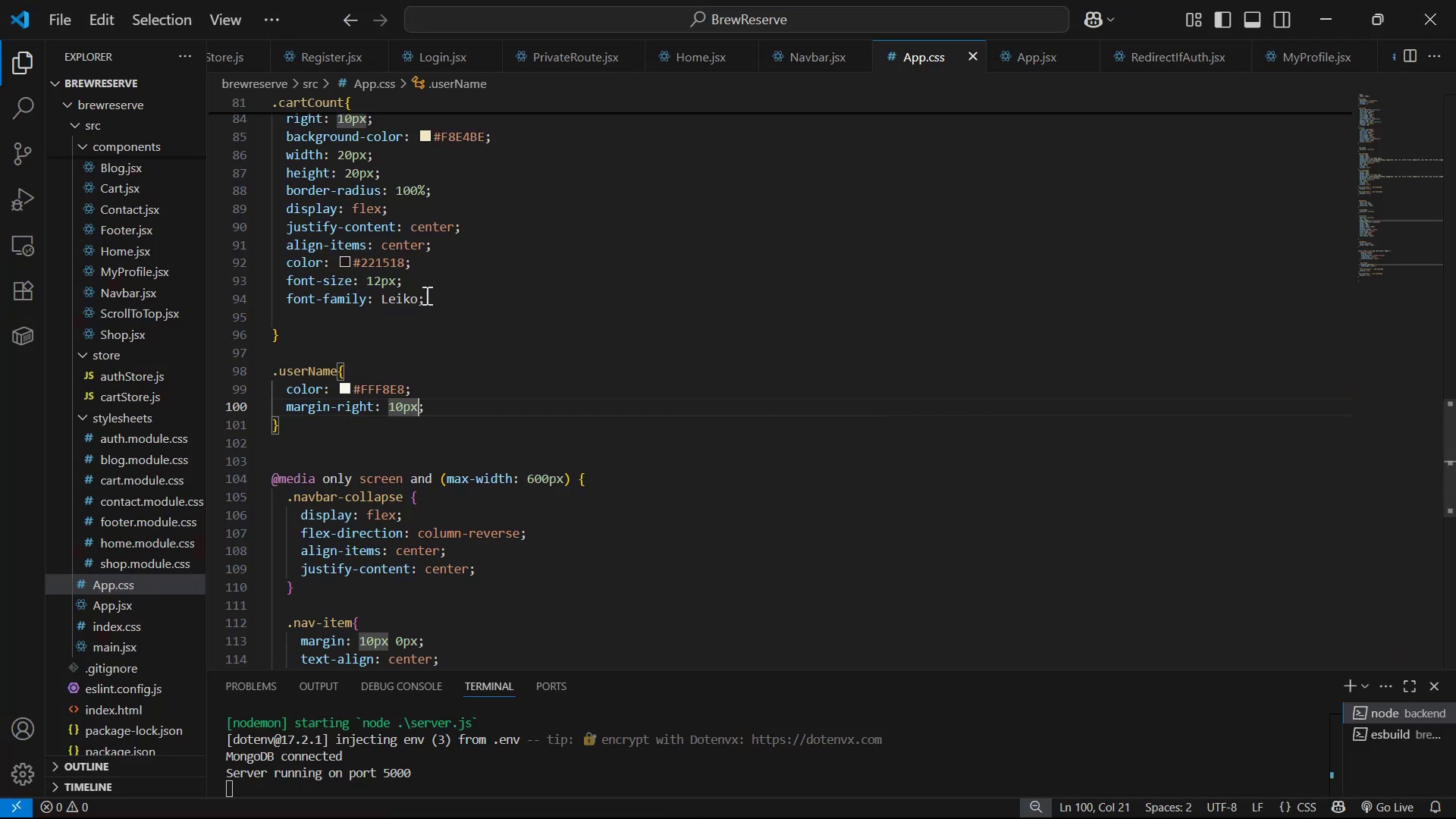 
key(ArrowRight)
 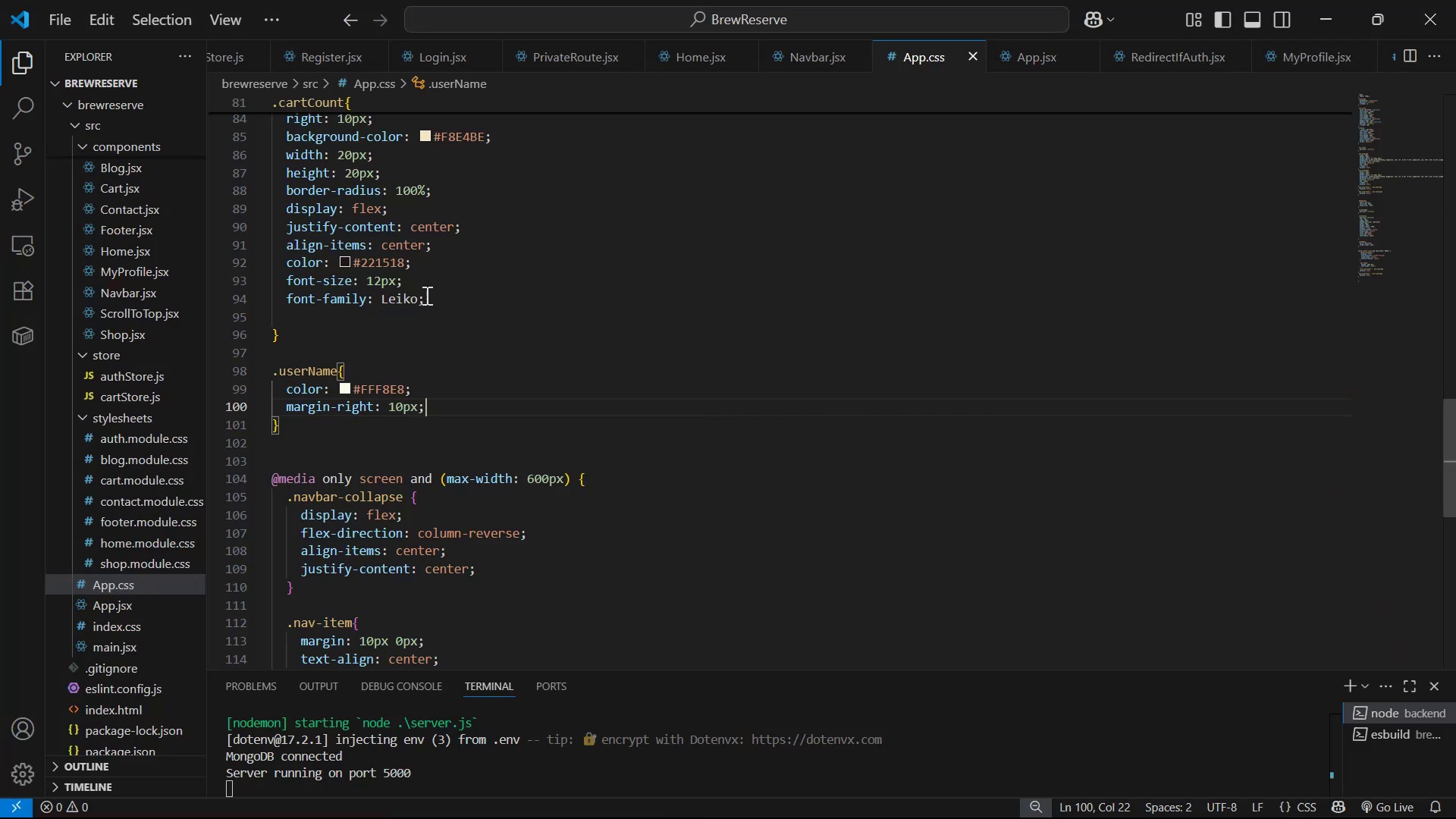 
key(Enter)
 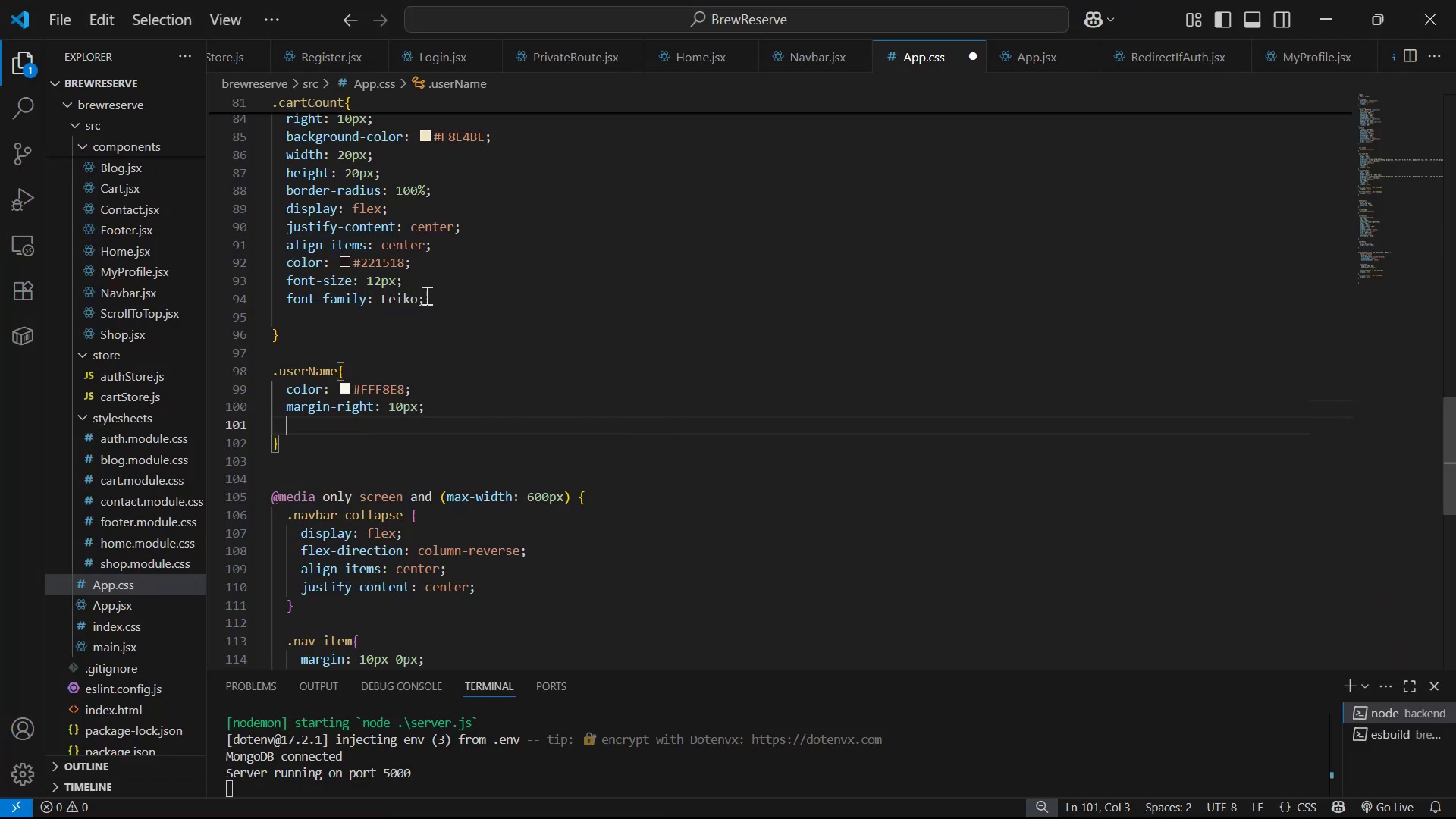 
type(fo)
 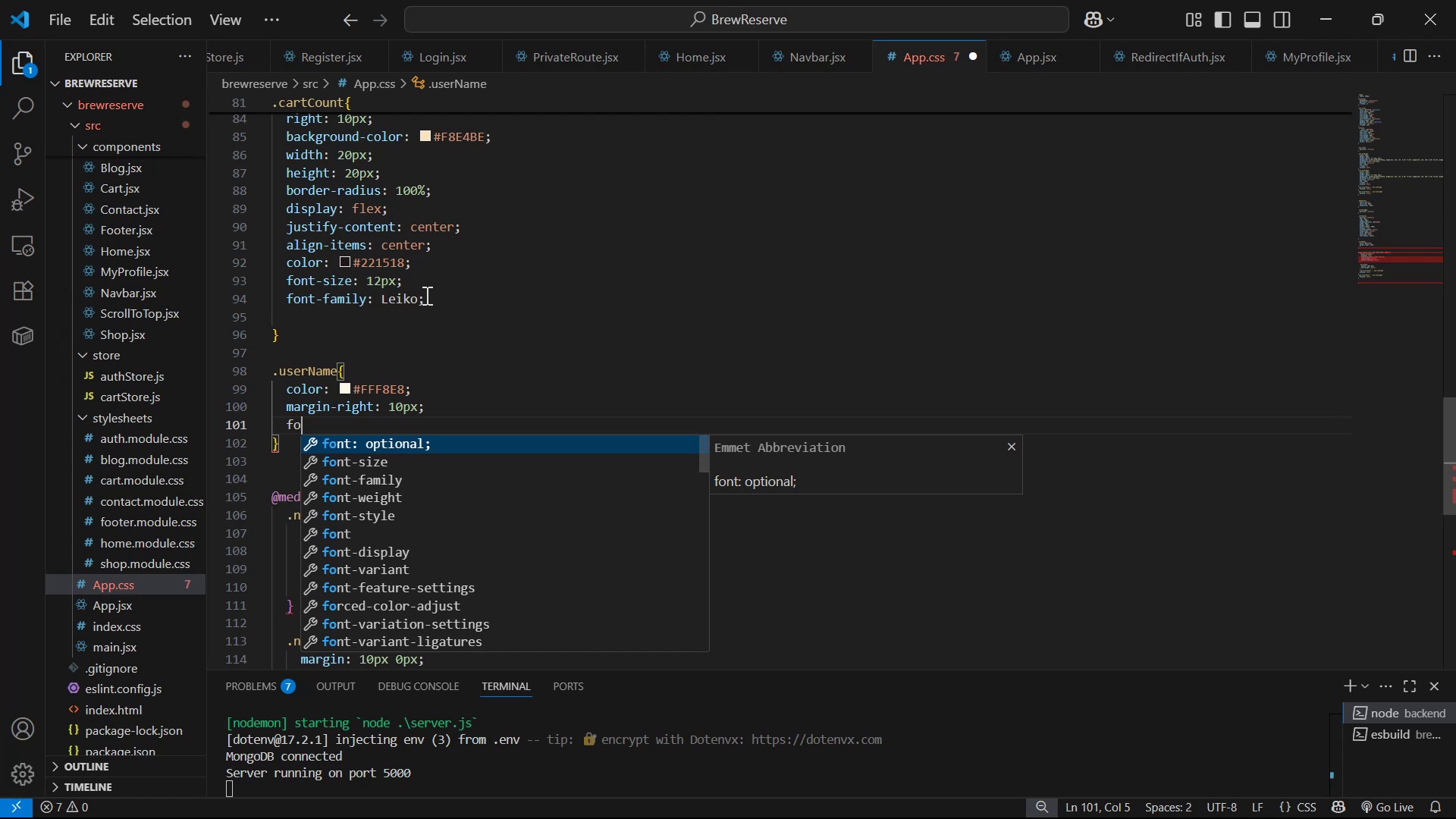 
key(ArrowDown)
 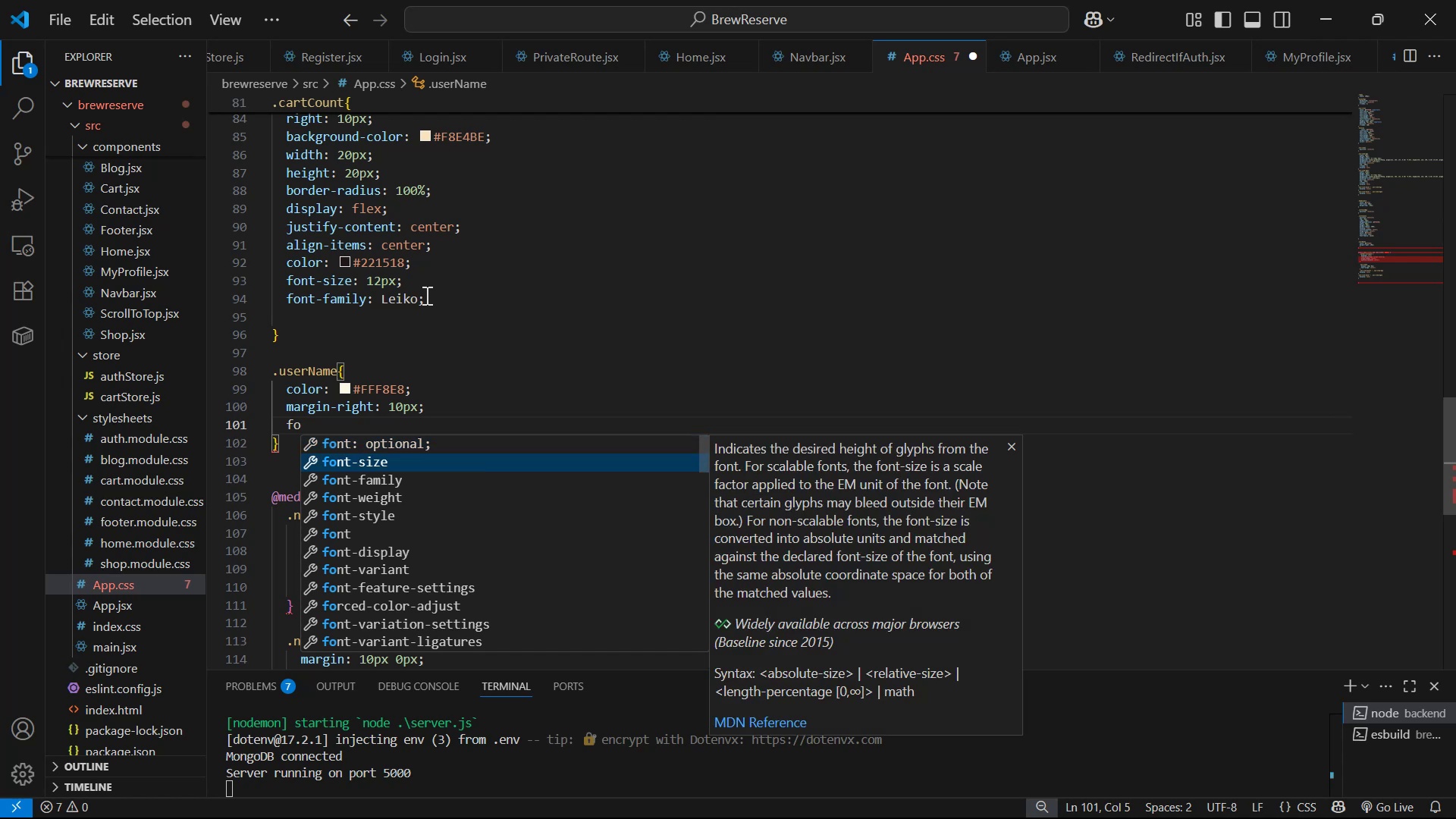 
key(ArrowDown)
 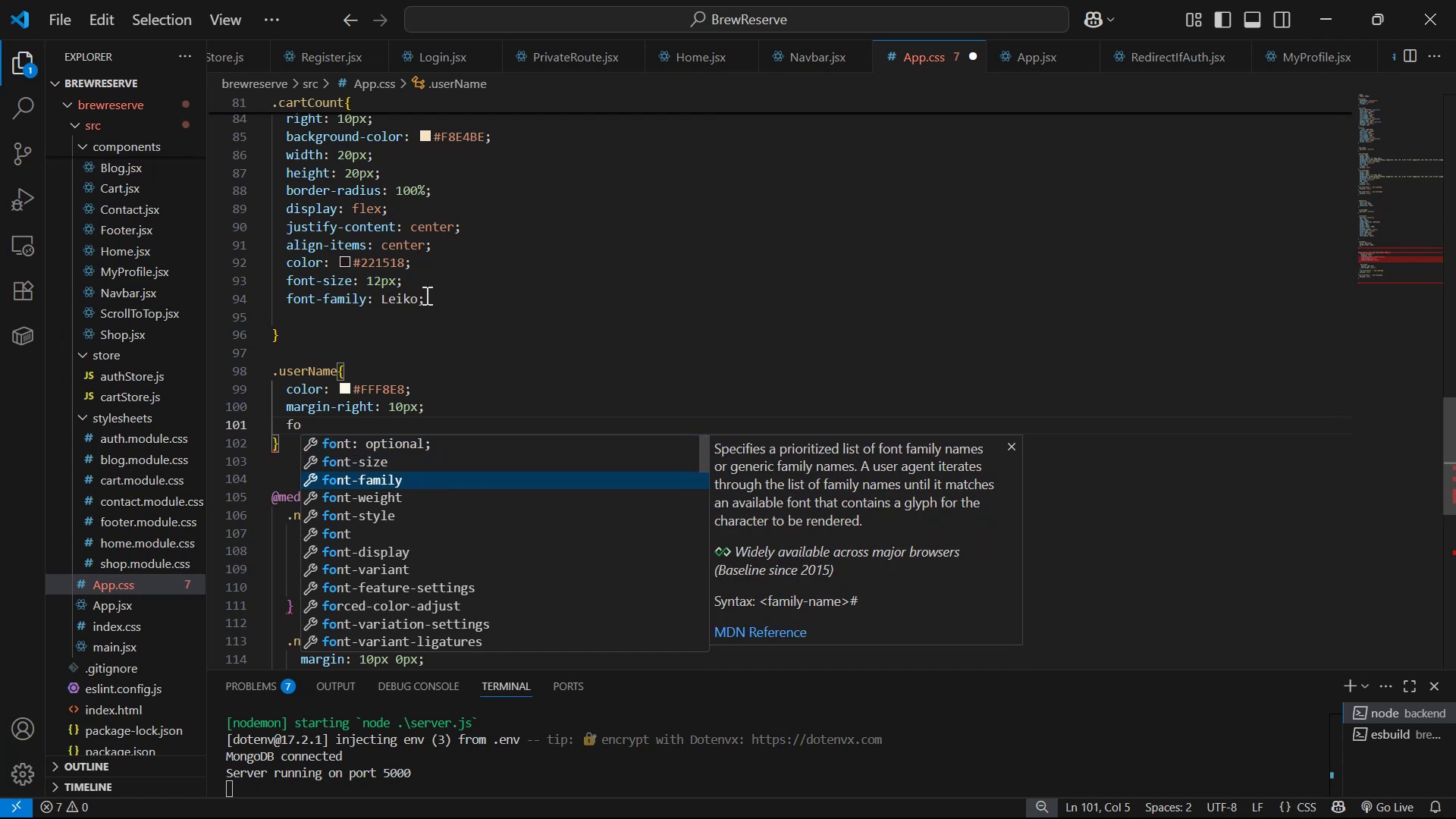 
key(Enter)
 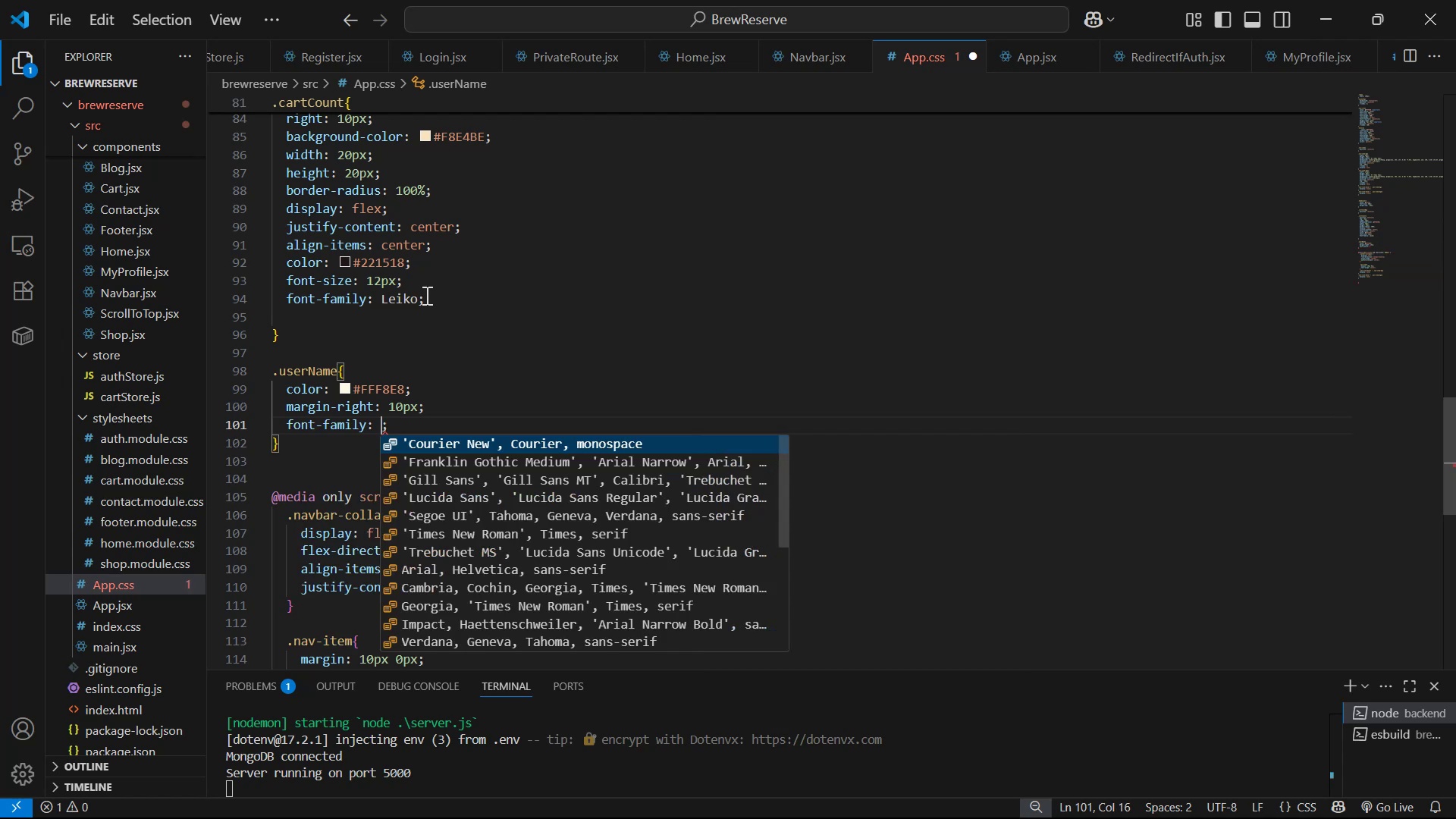 
type(Leiko)
 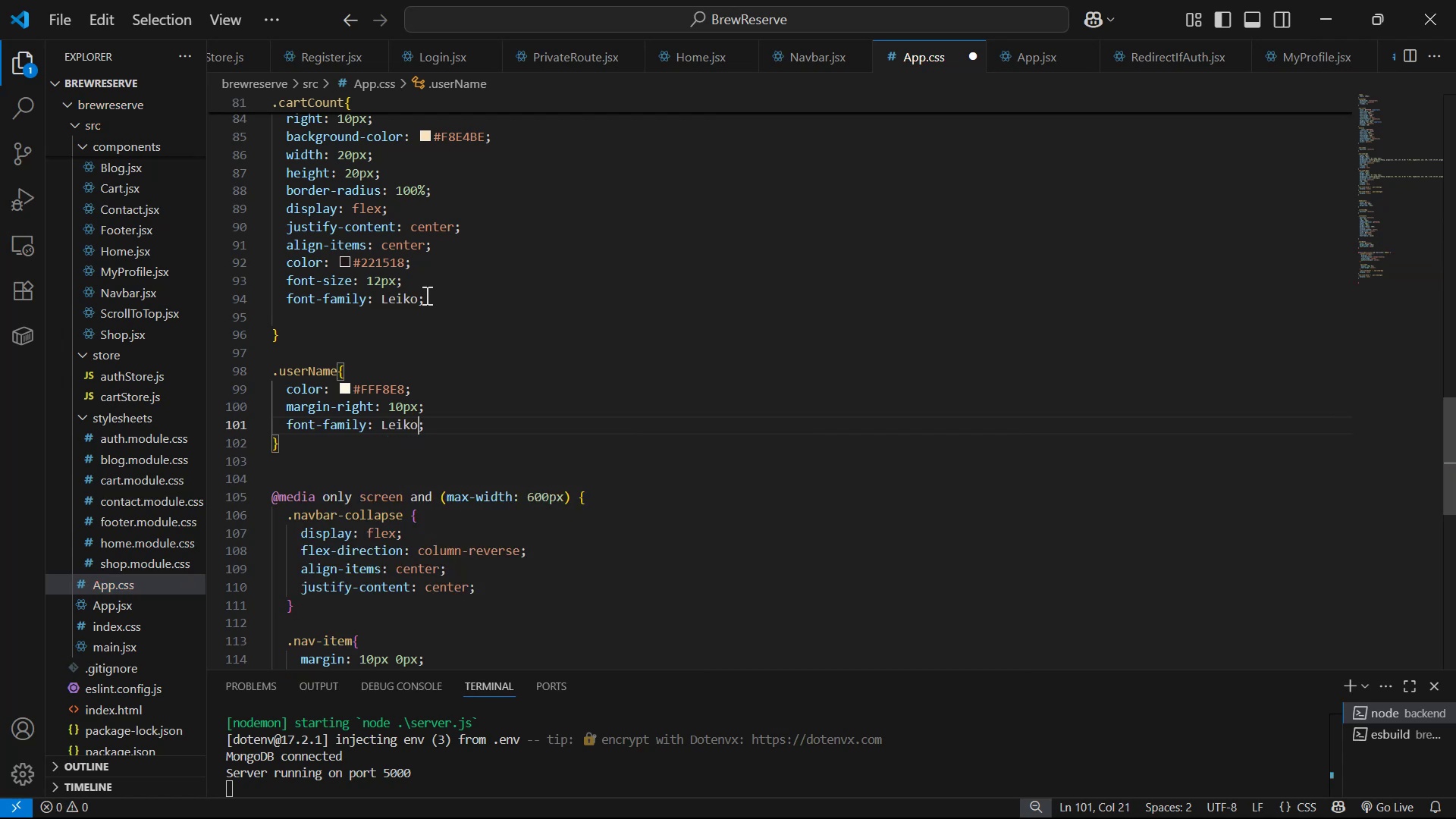 
key(Control+S)
 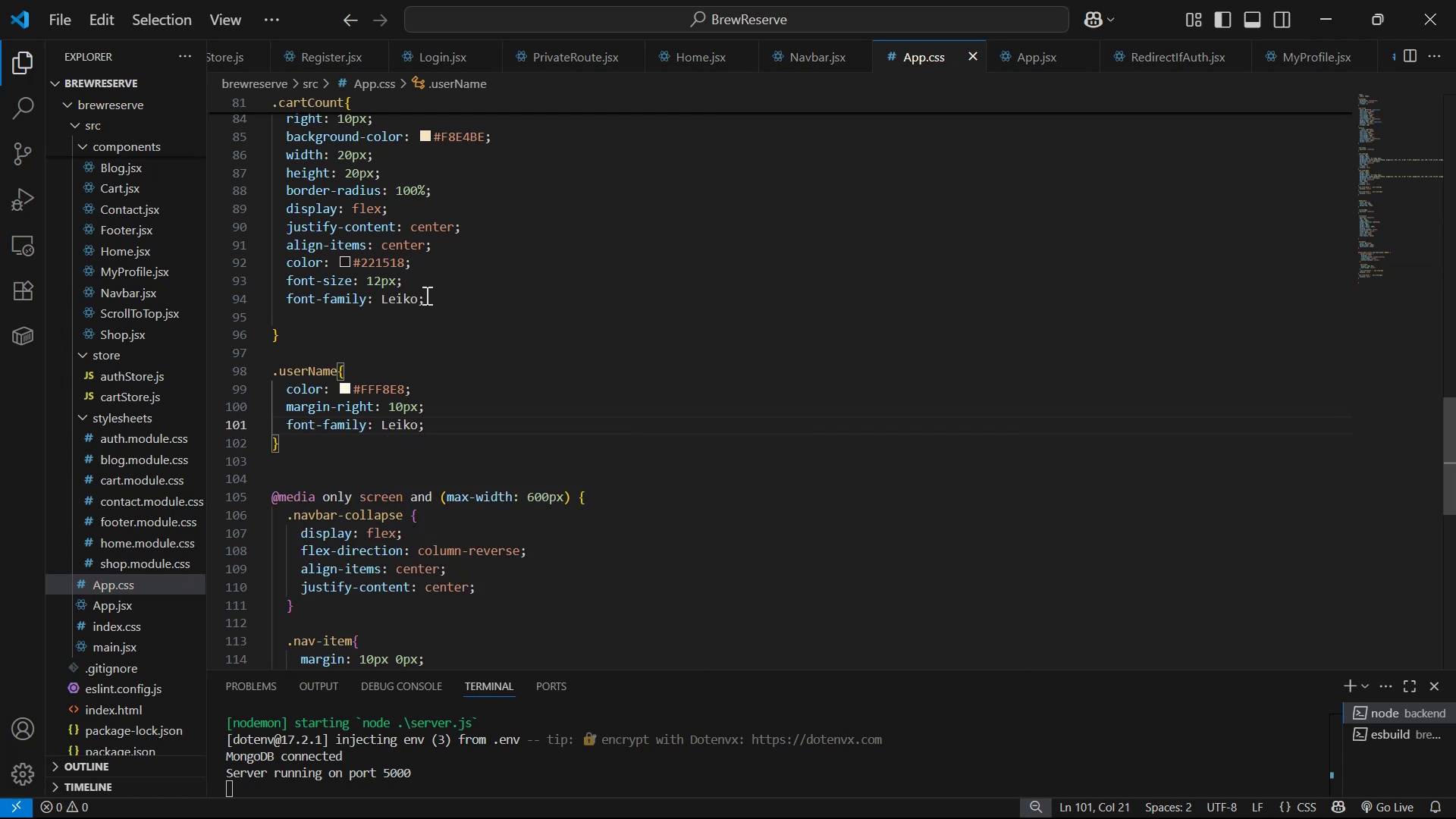 
key(Alt+AltLeft)
 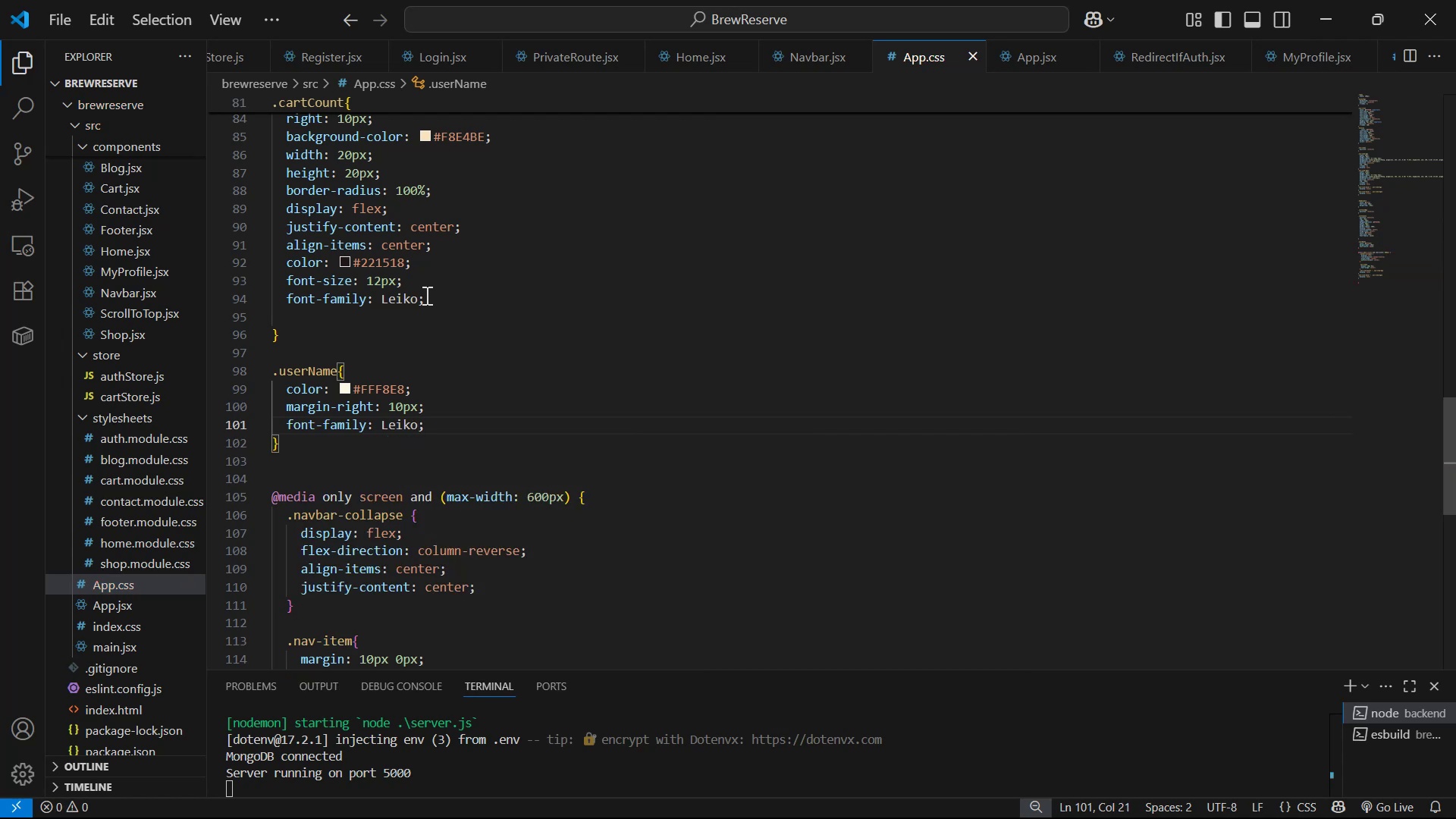 
key(Alt+Tab)
 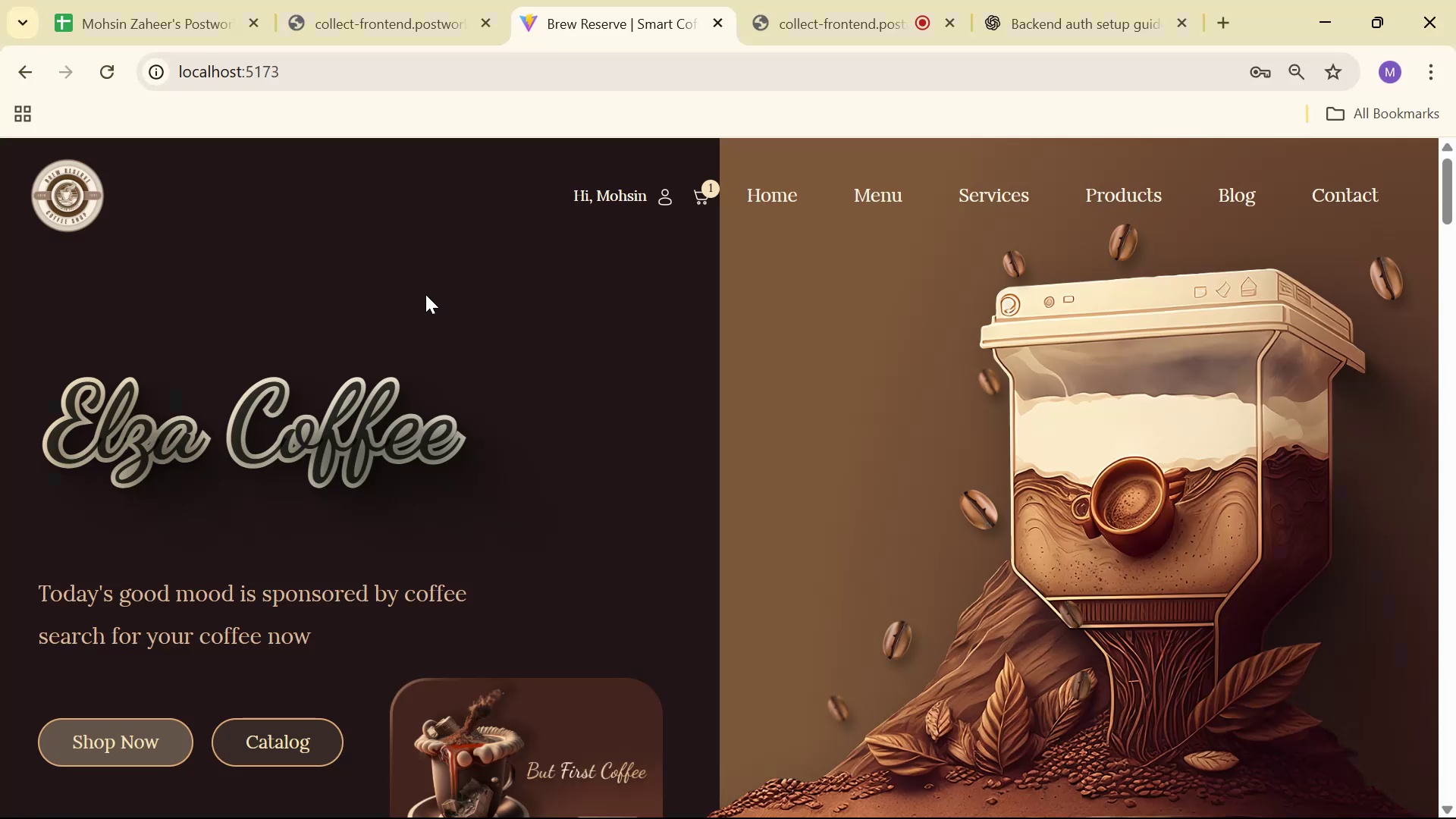 
key(Alt+AltLeft)
 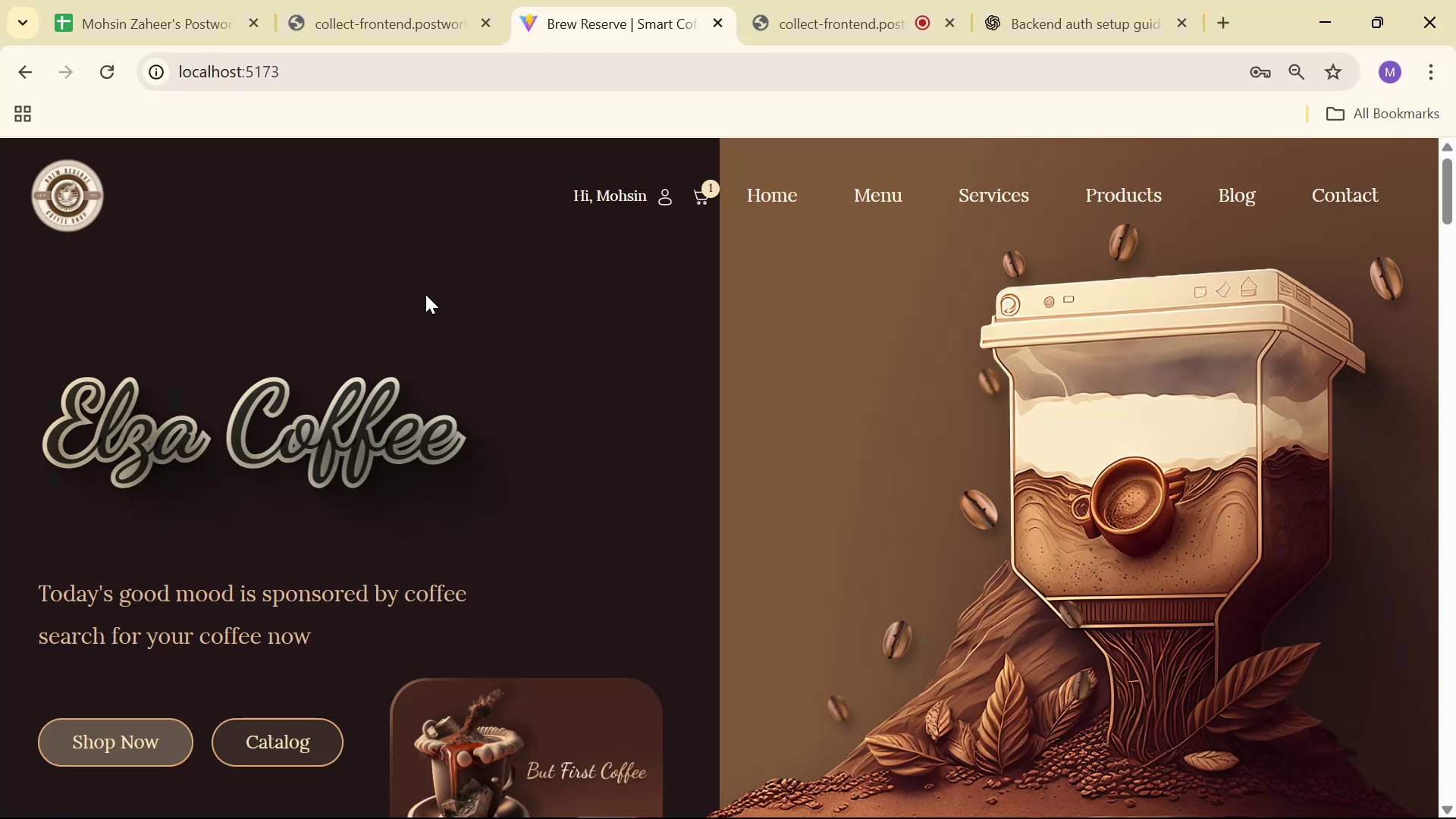 
key(Alt+Tab)
 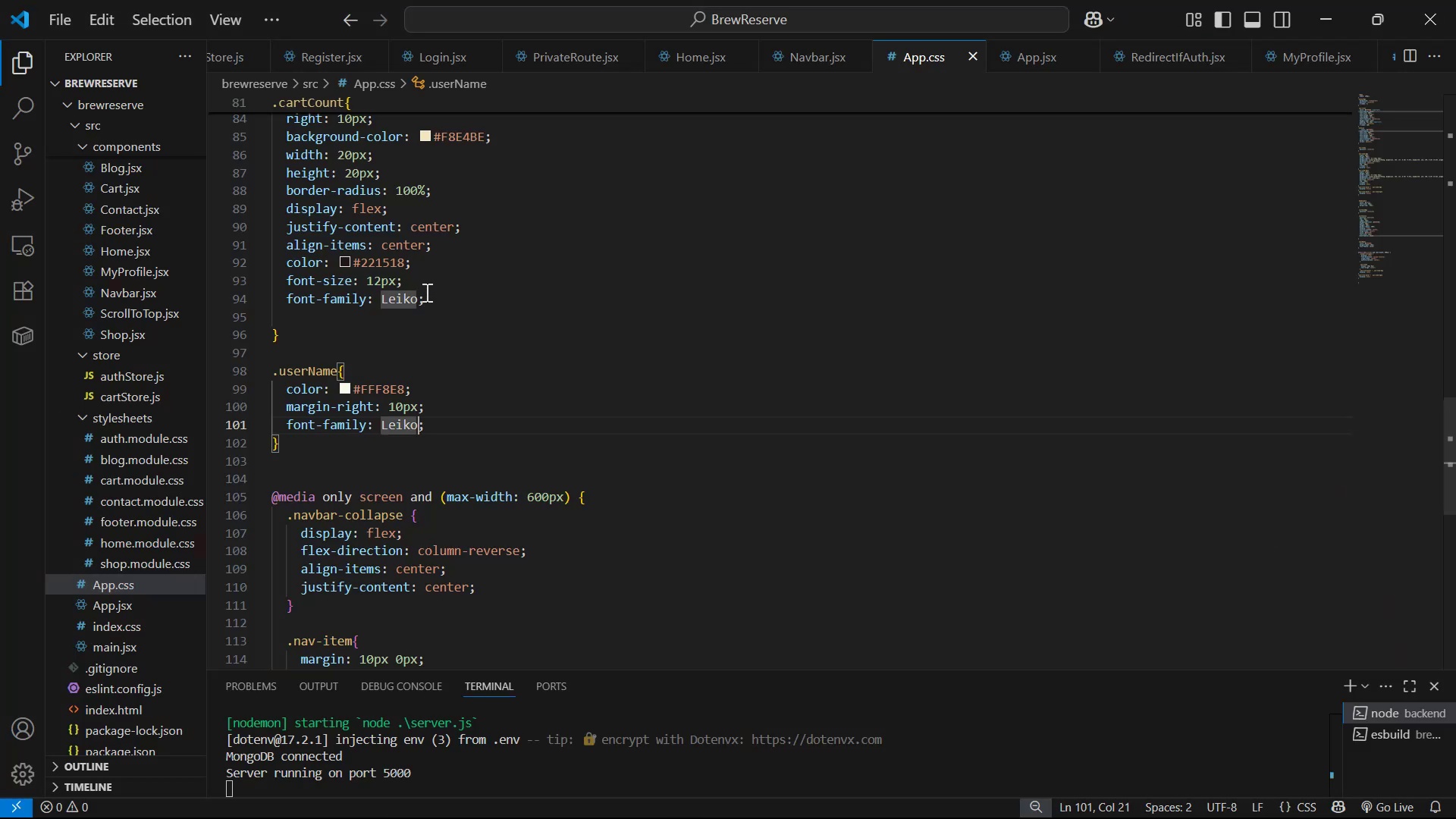 
key(ArrowRight)
 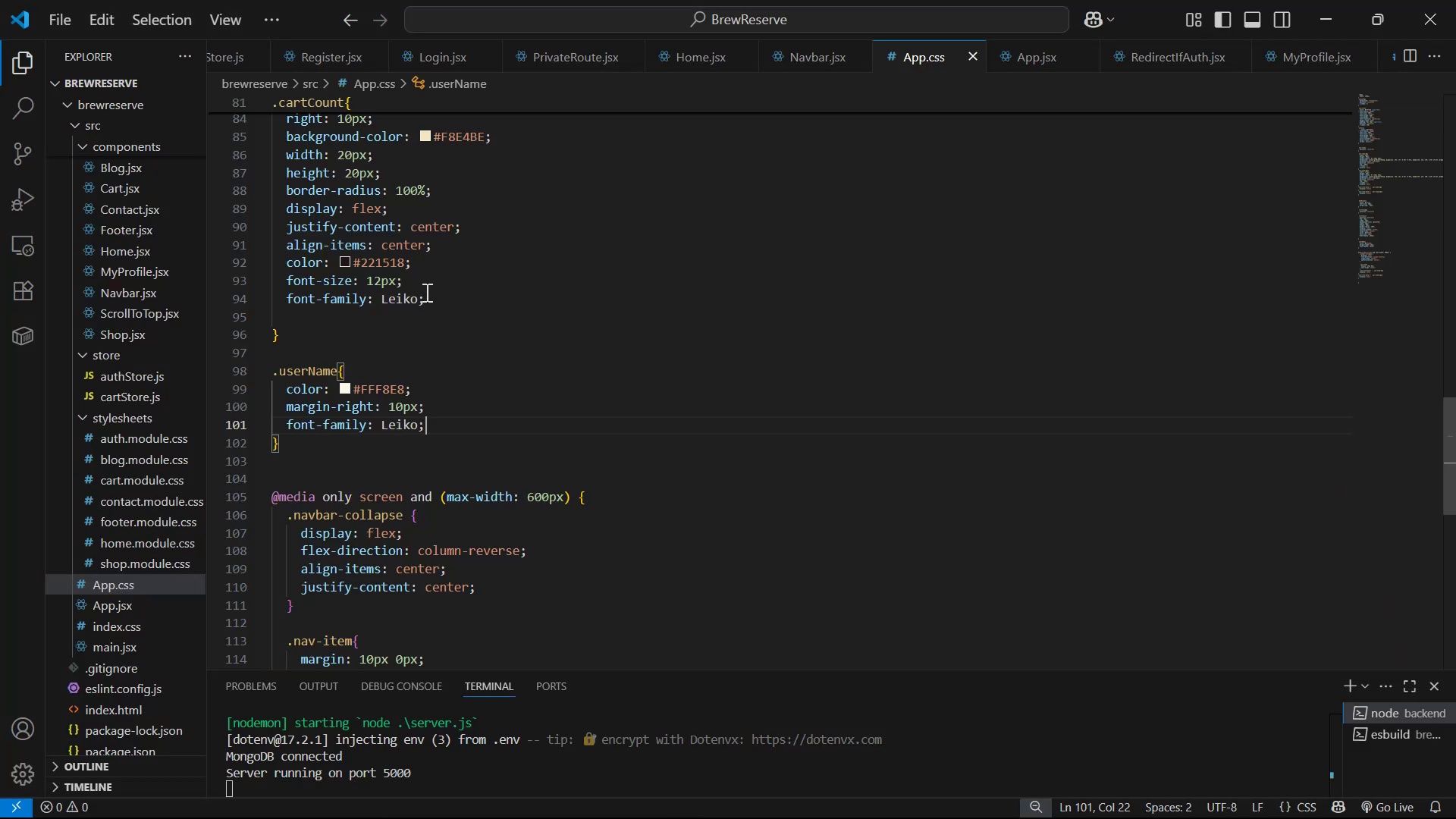 
key(Enter)
 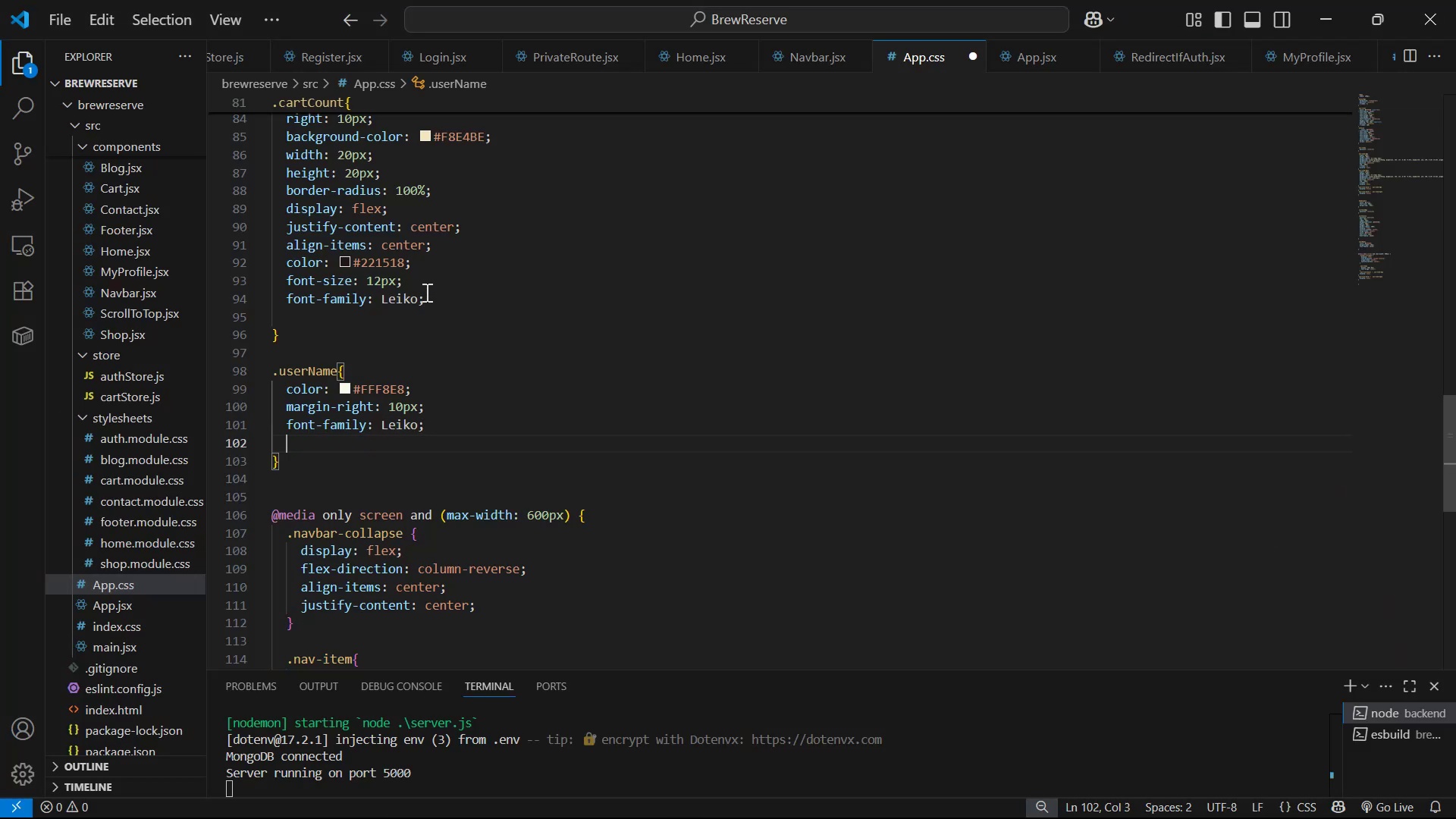 
type(fo)
 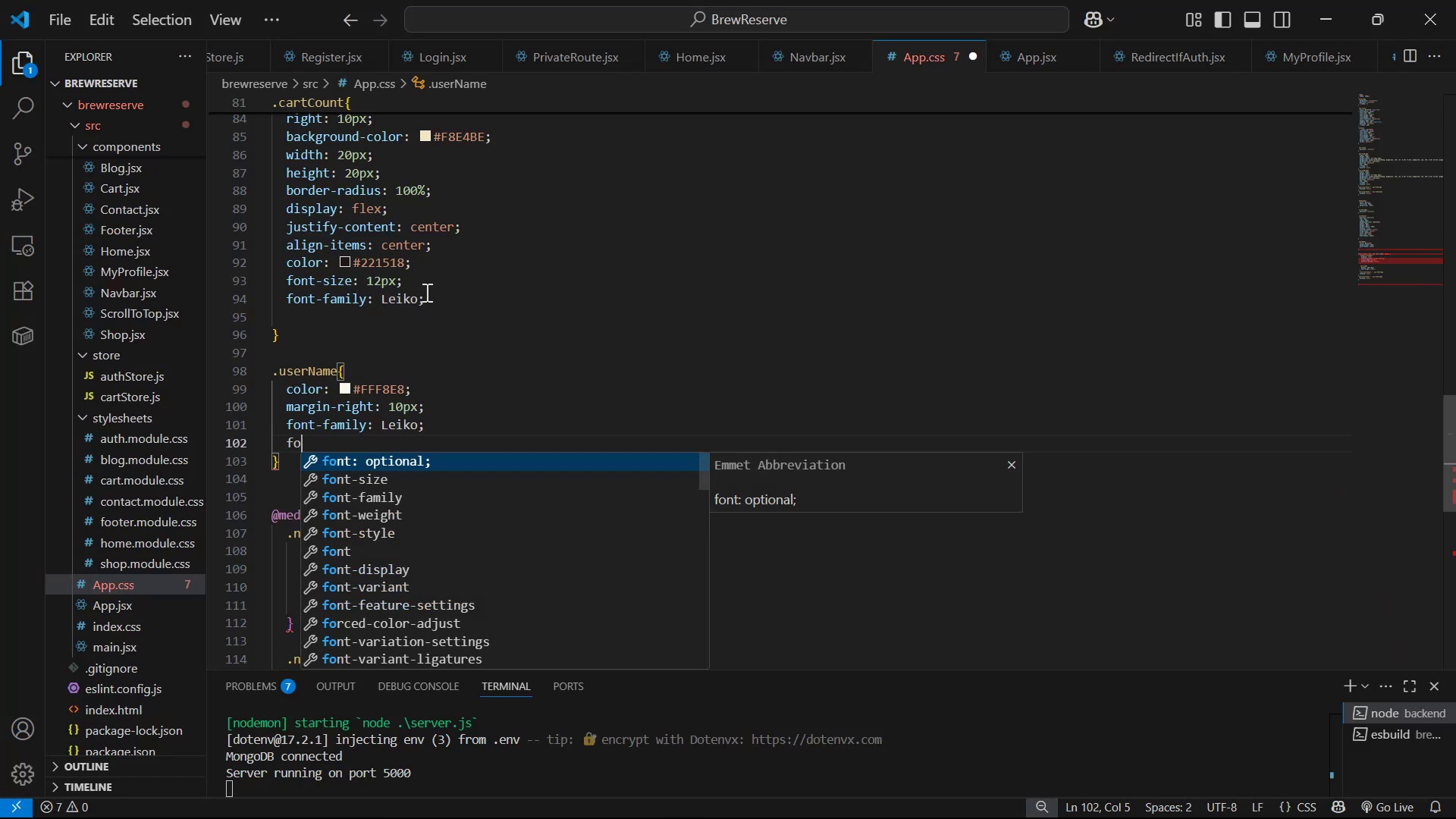 
key(ArrowDown)
 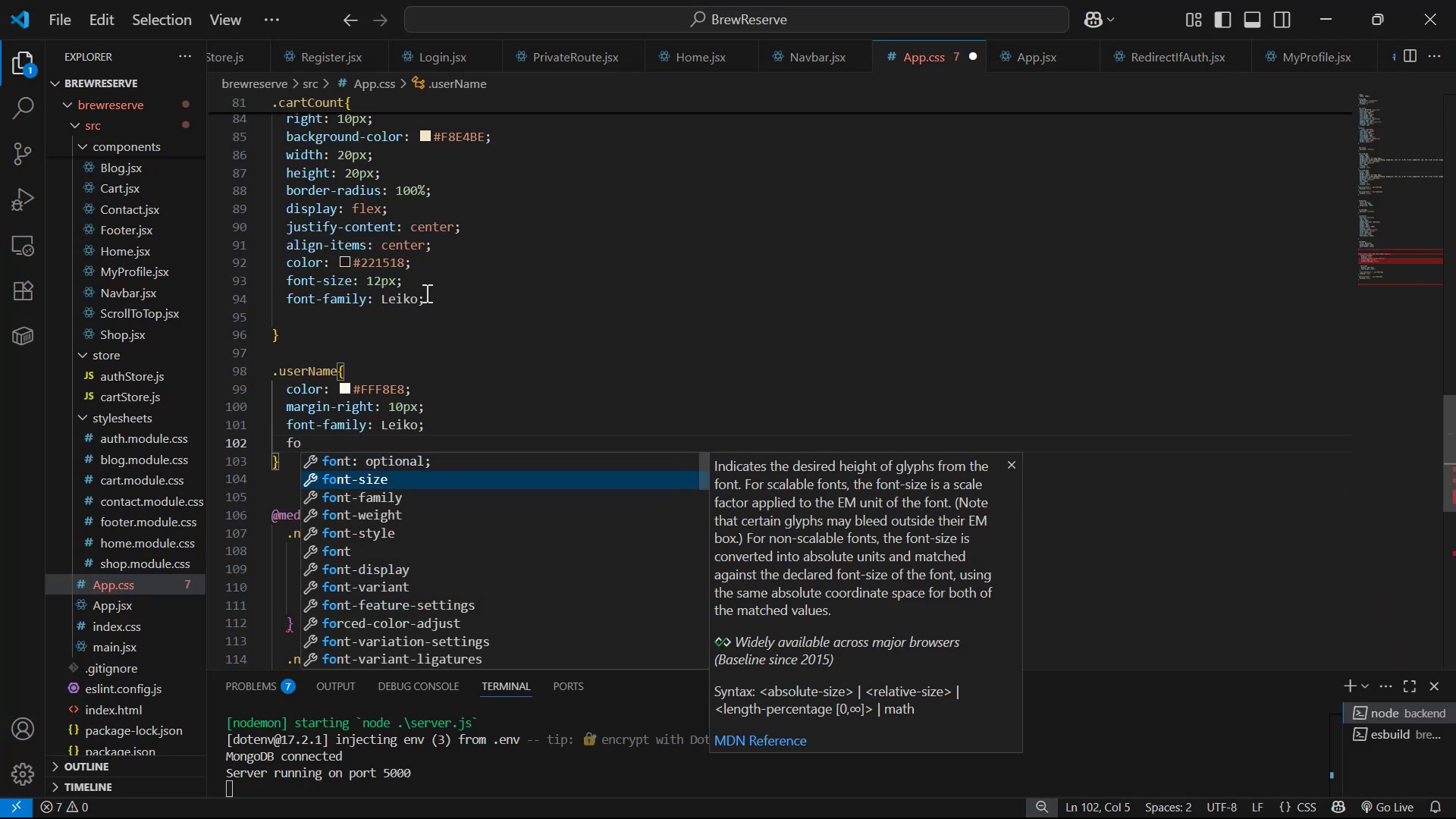 
key(Enter)
 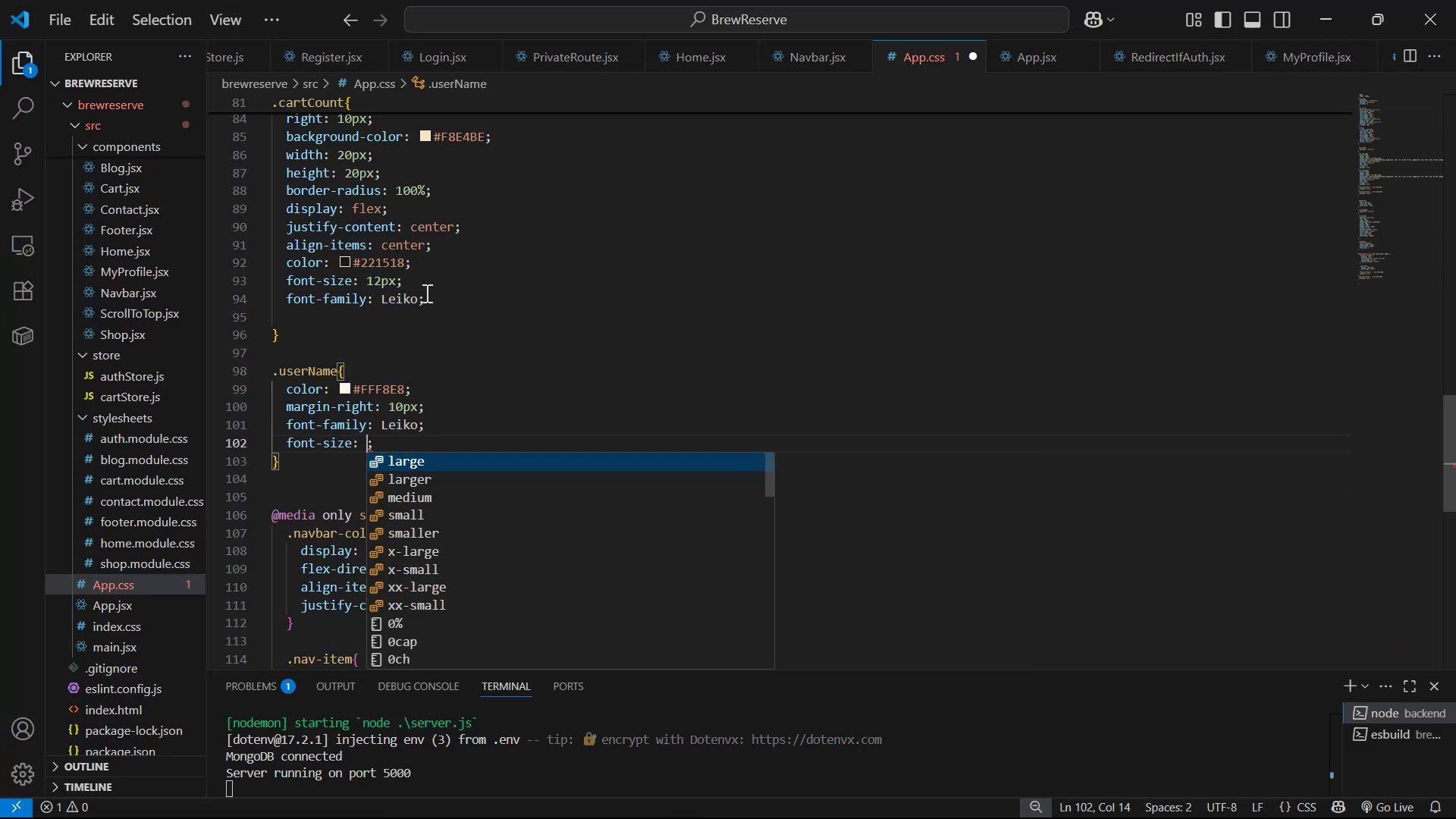 
type(14px)
 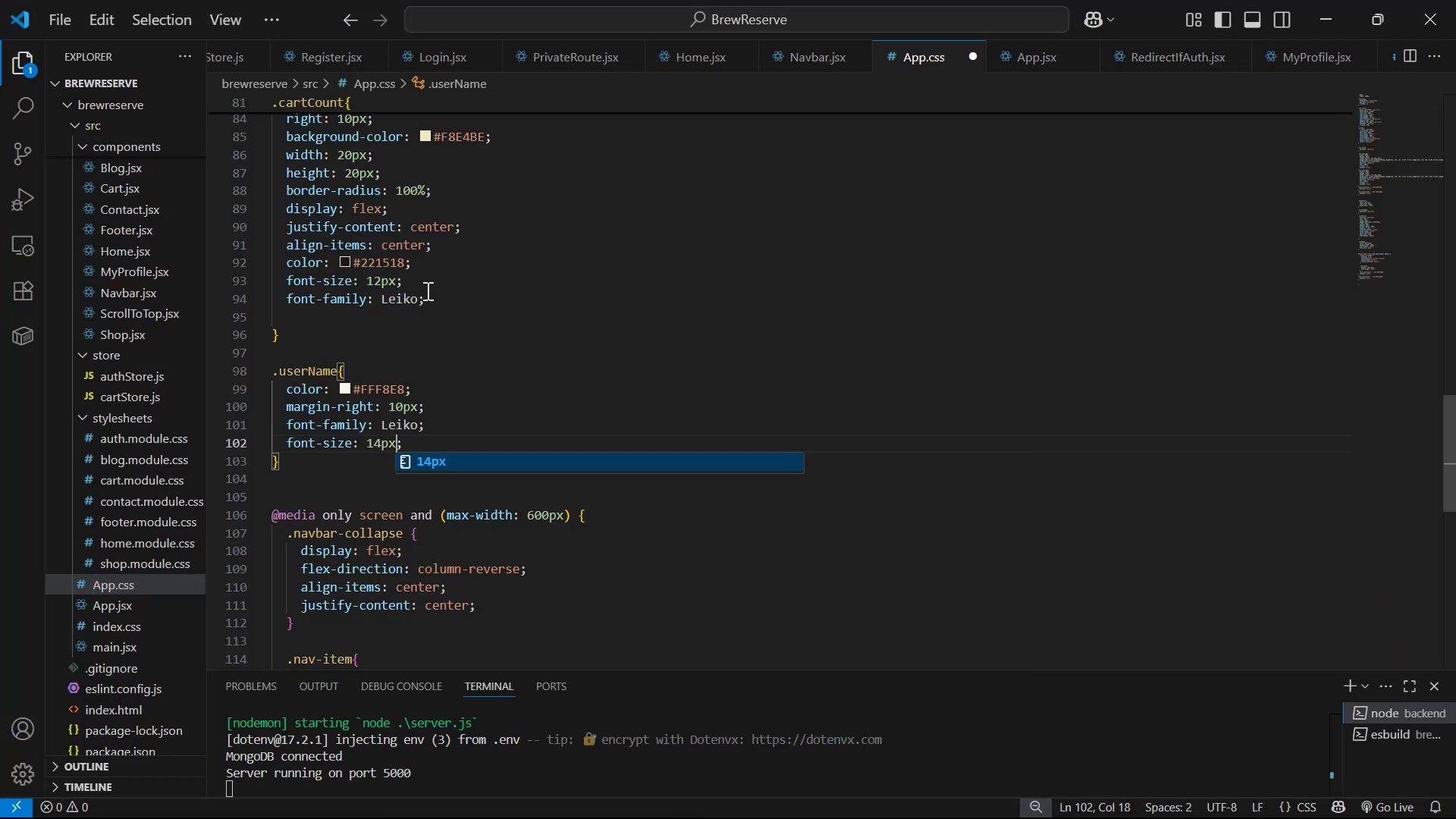 
key(Control+ControlLeft)
 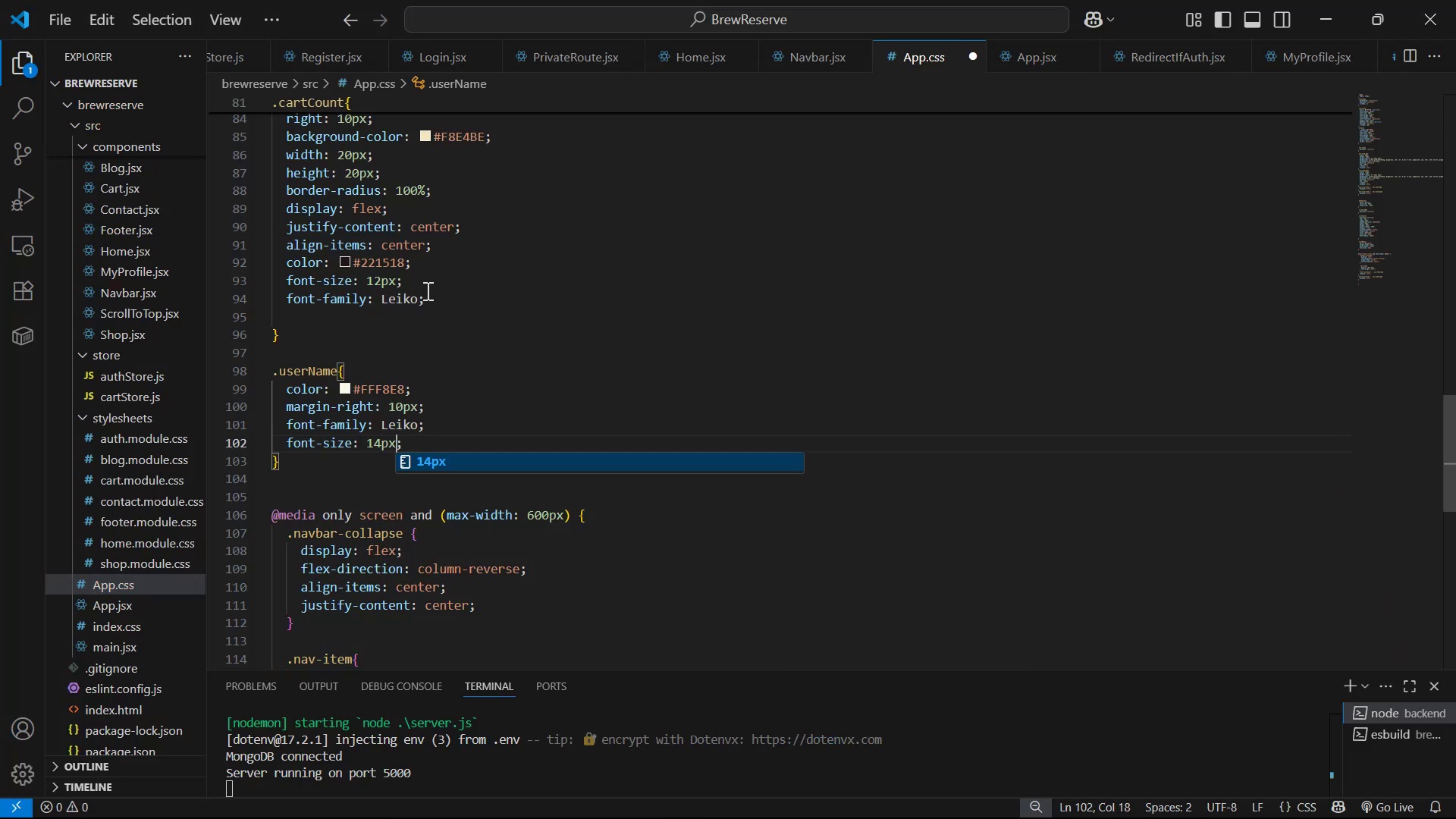 
key(Control+S)
 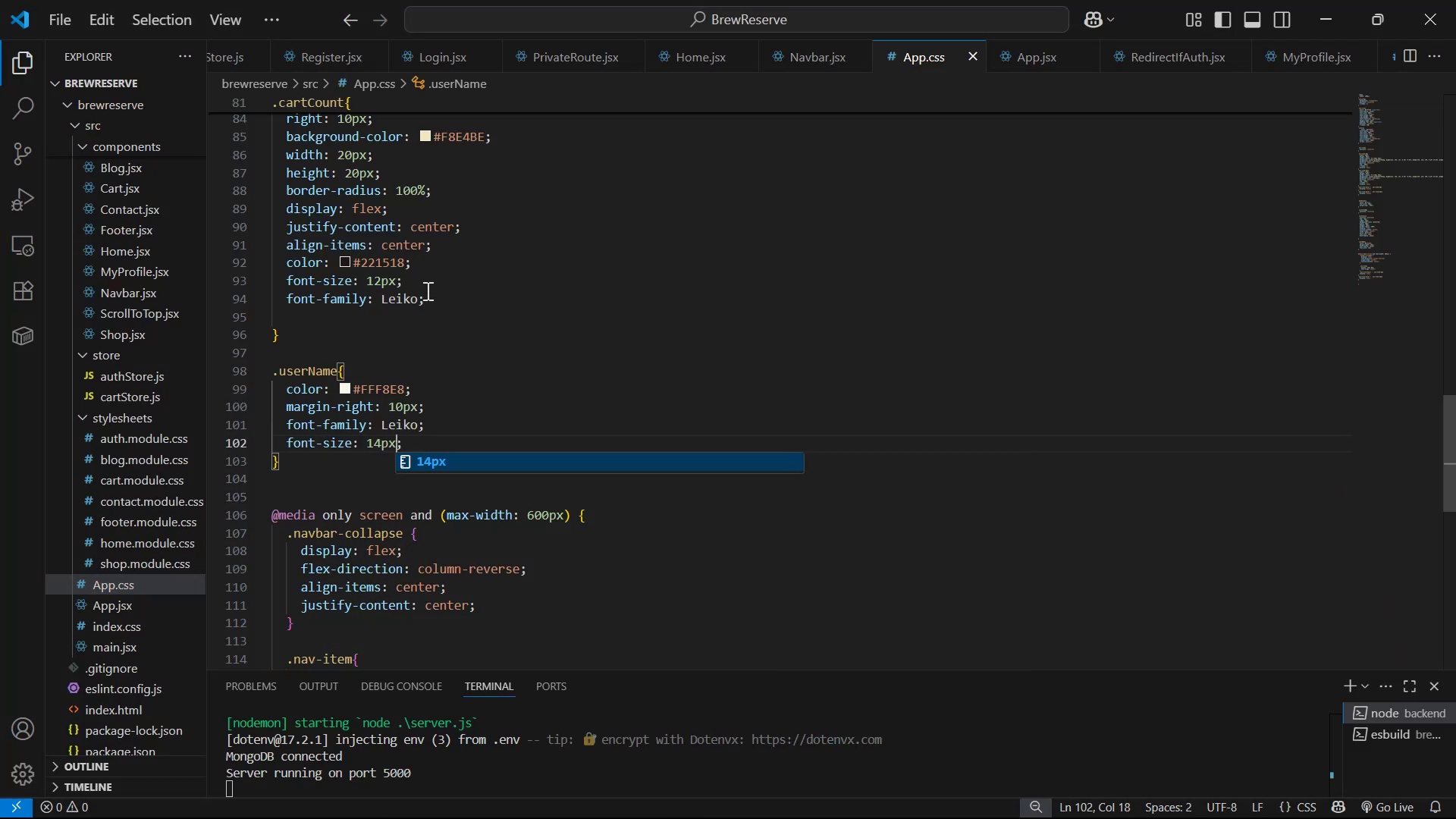 
key(Alt+AltLeft)
 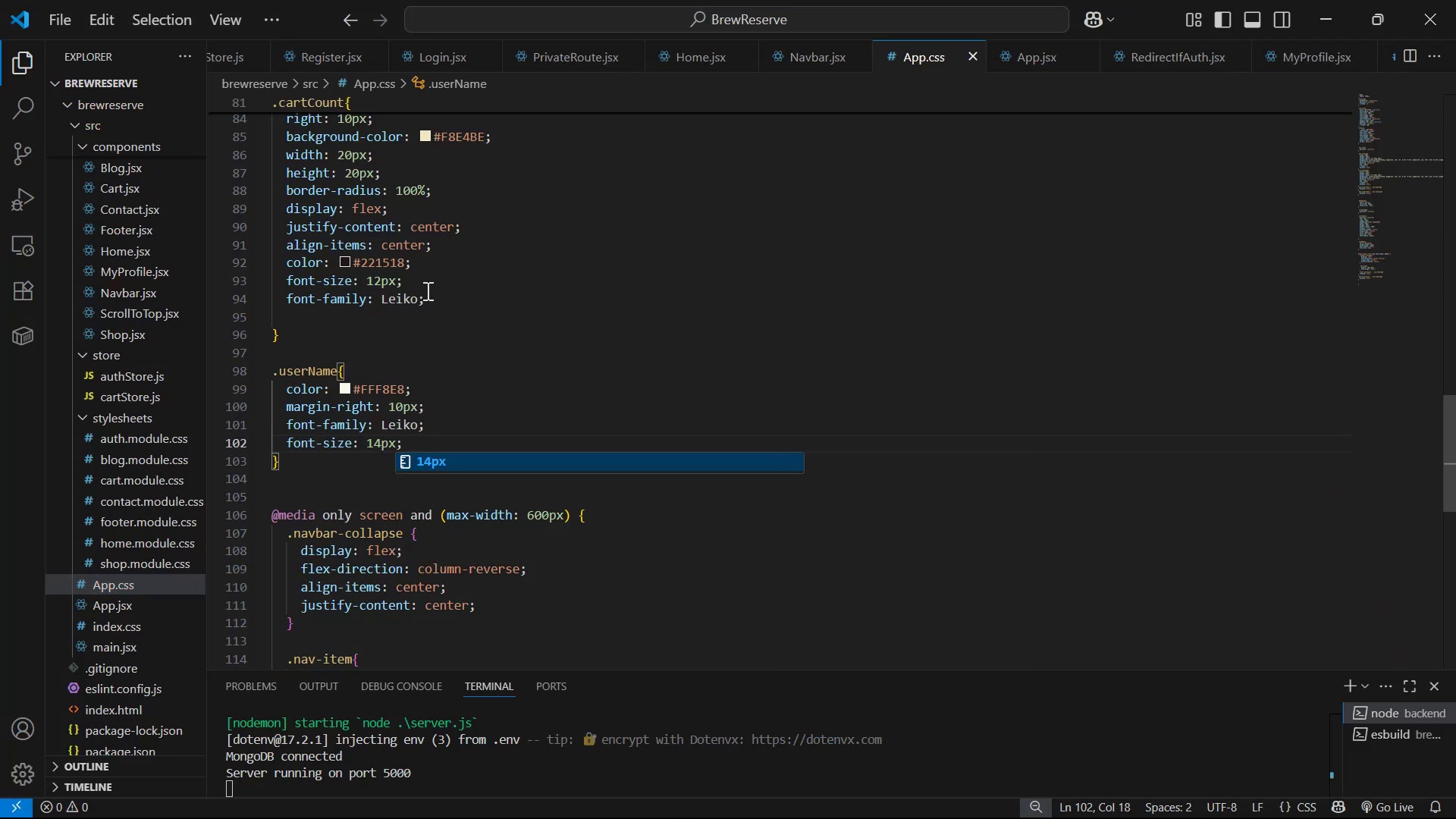 
key(Alt+Tab)
 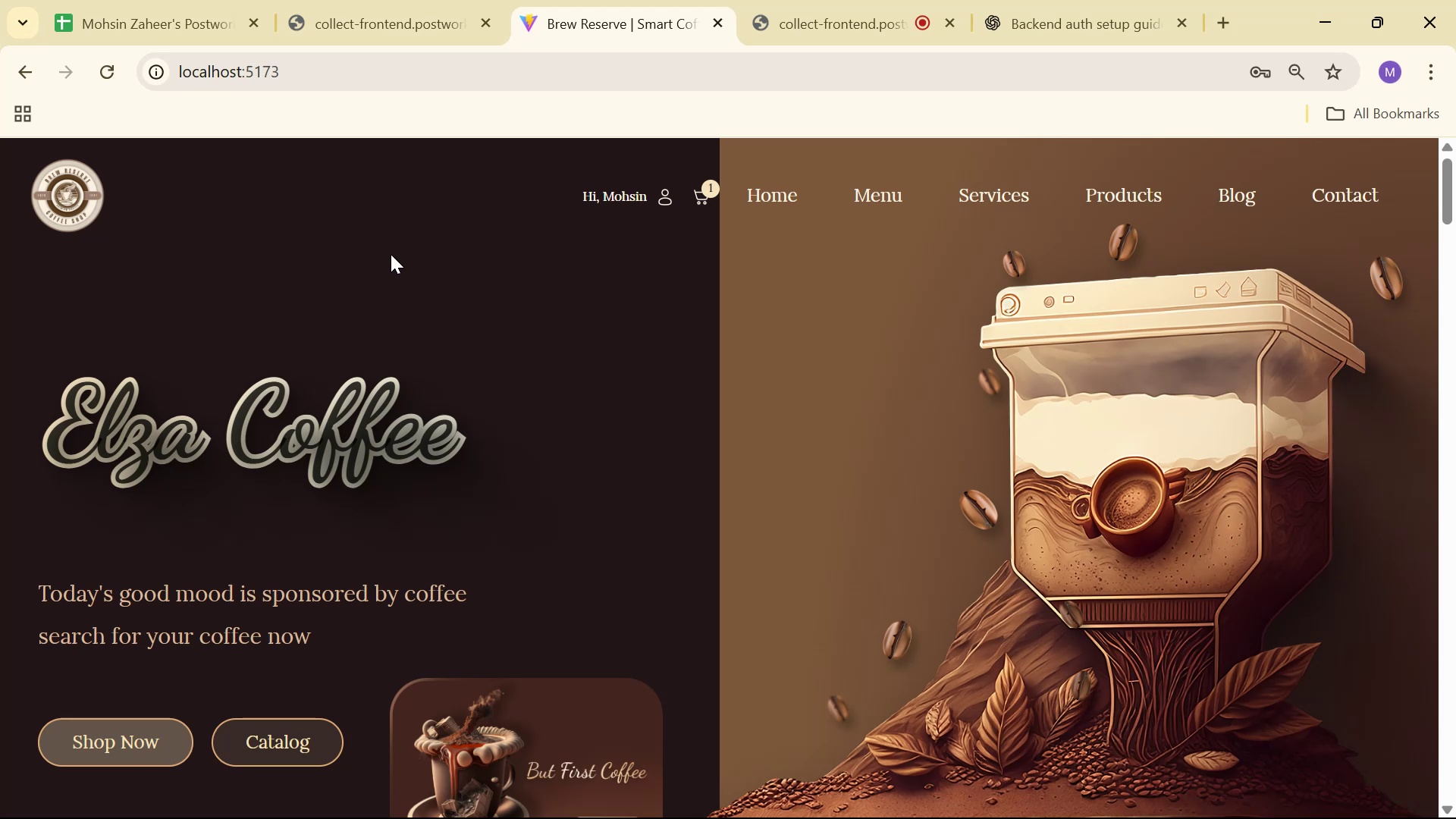 
wait(9.06)
 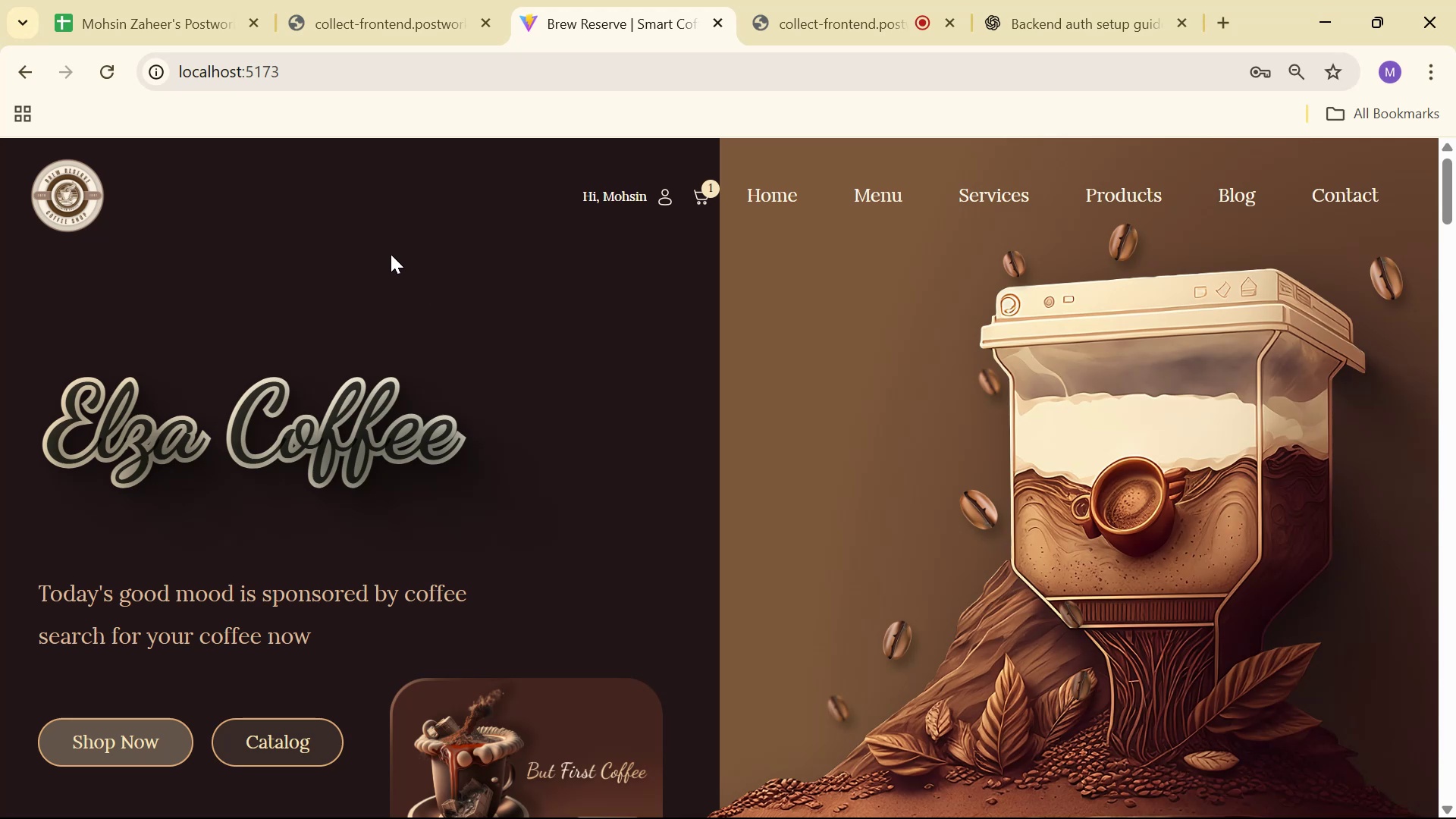 
scroll: coordinate [623, 309], scroll_direction: up, amount: 8.0
 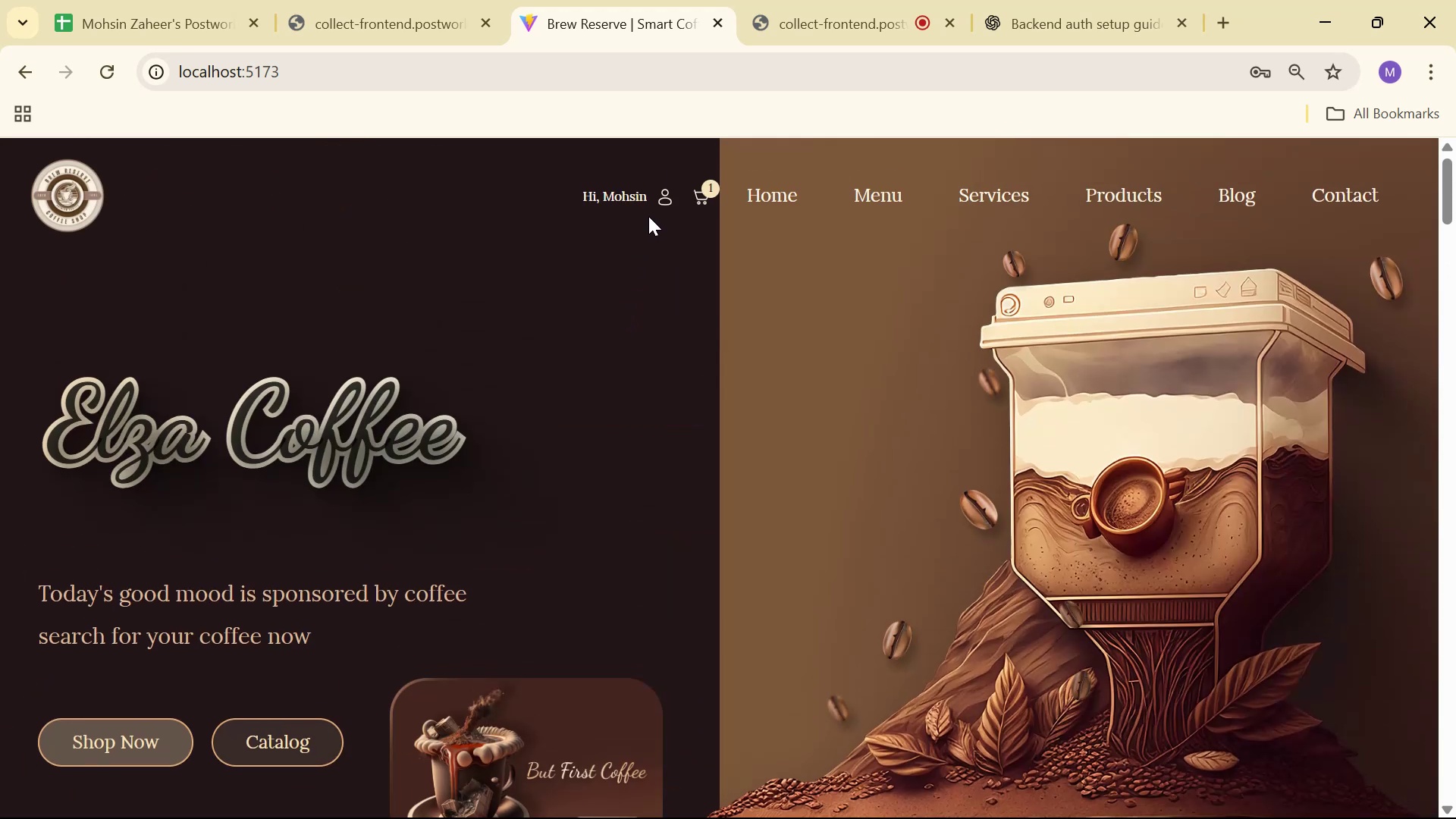 
wait(5.44)
 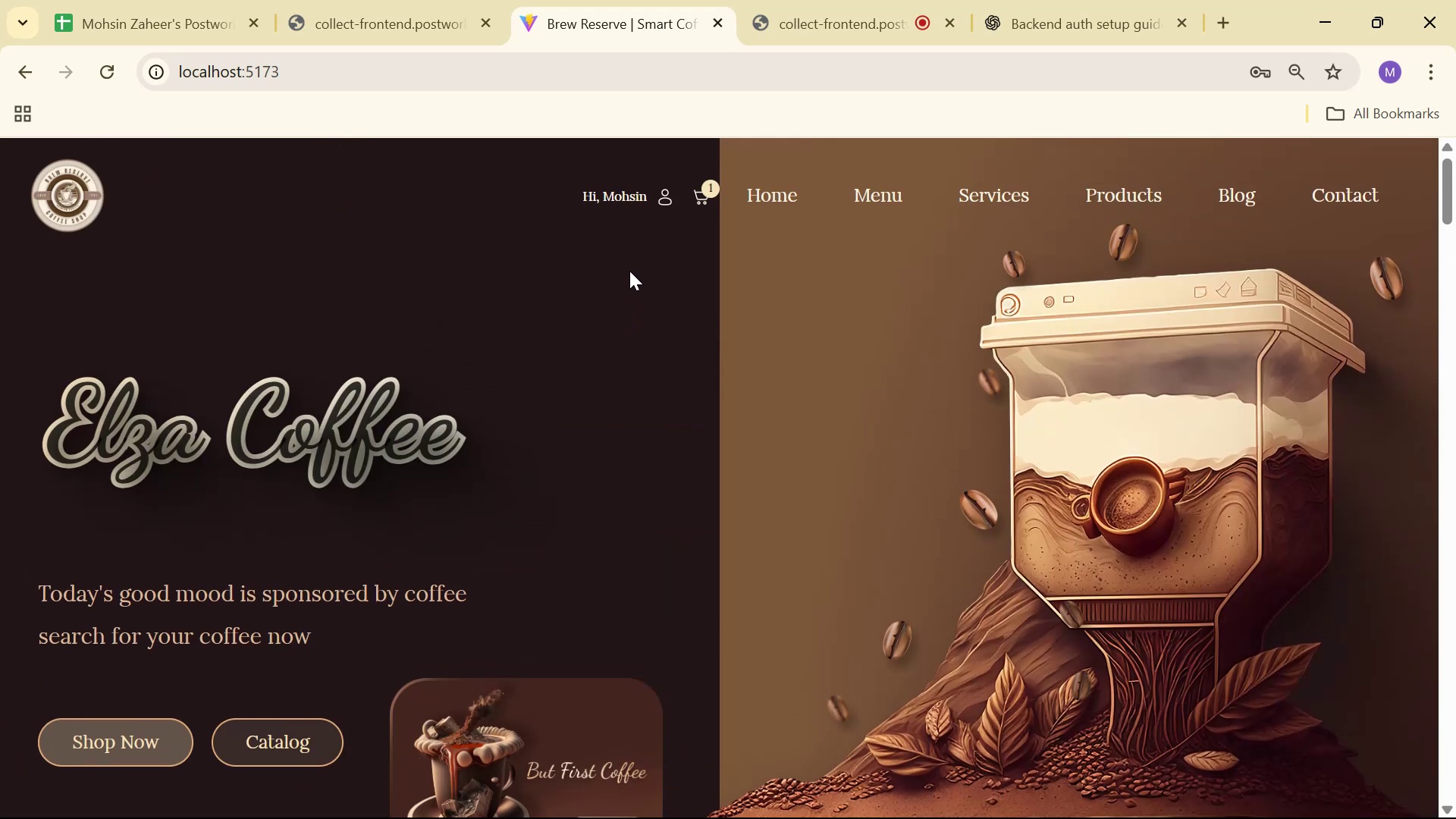 
key(Alt+AltLeft)
 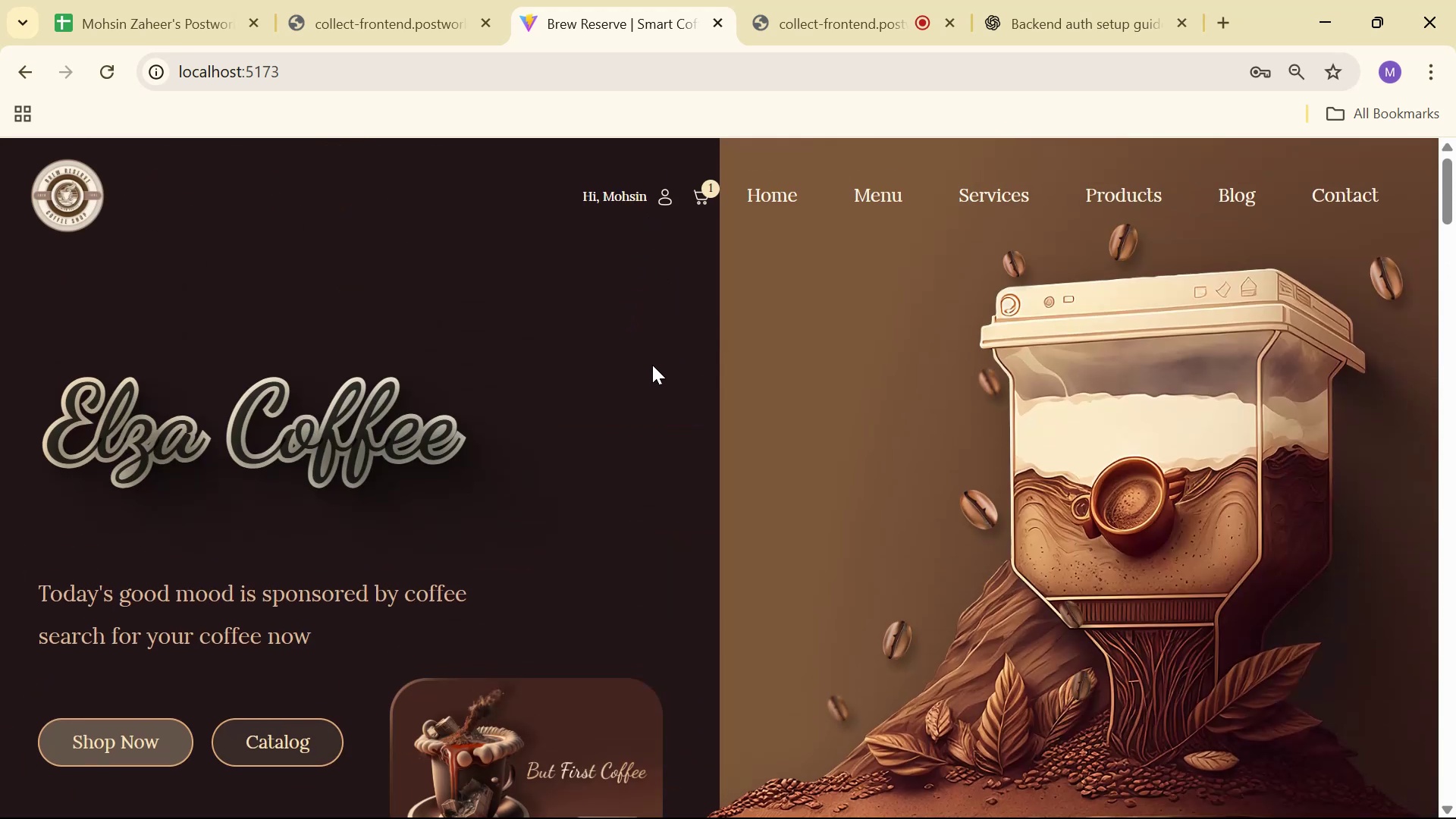 
key(Alt+Tab)
 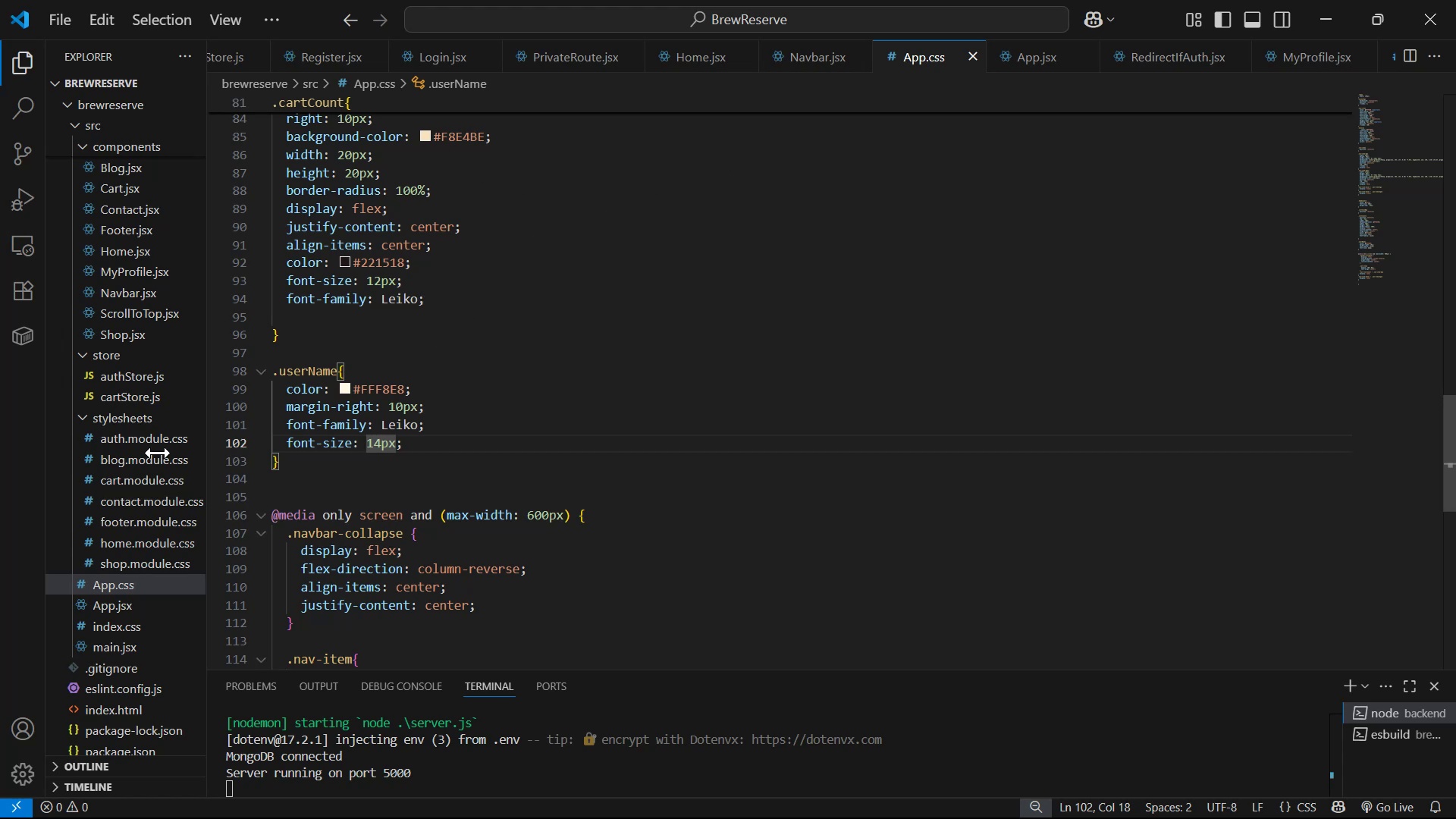 
wait(10.91)
 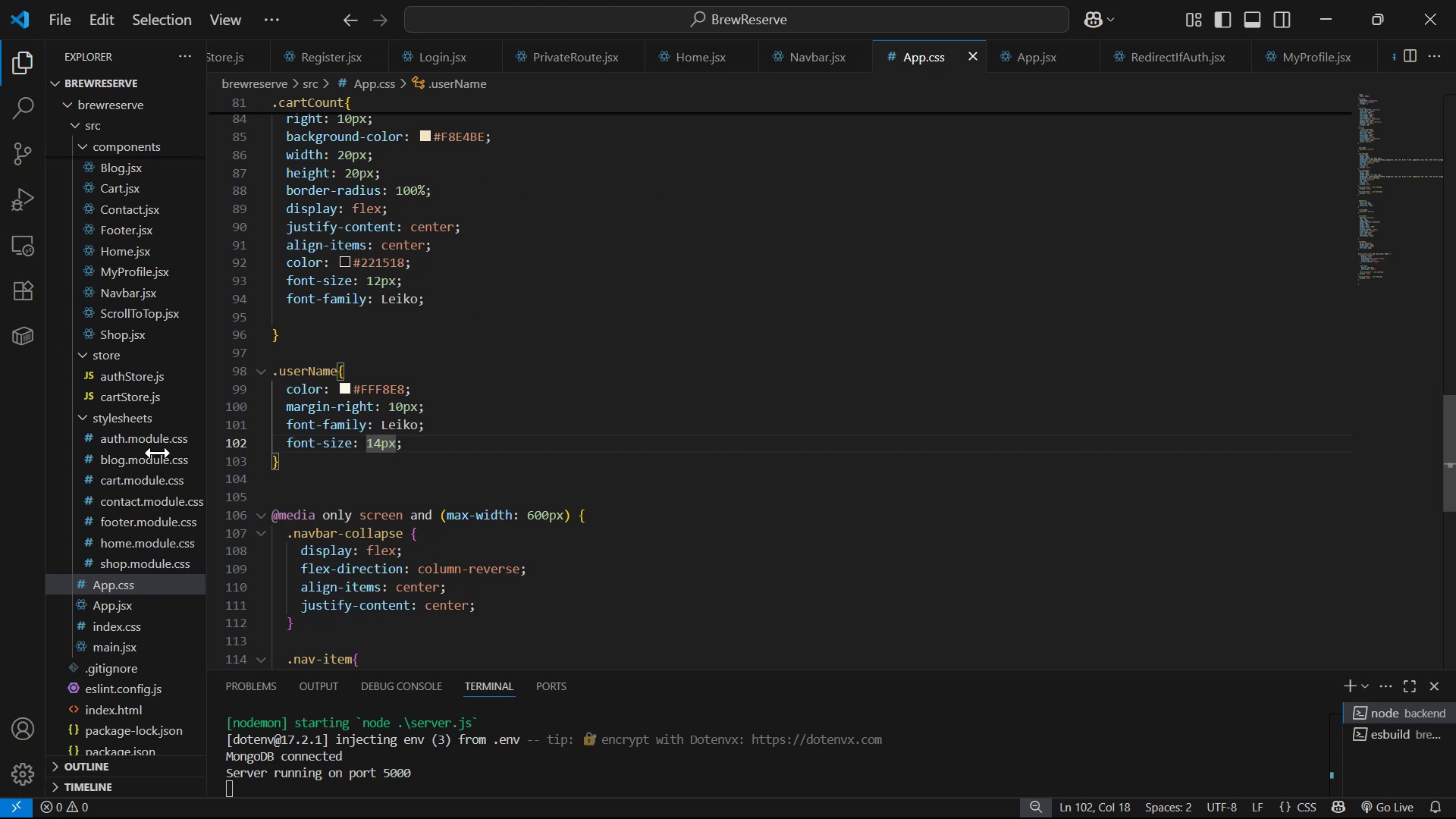 
left_click([134, 153])
 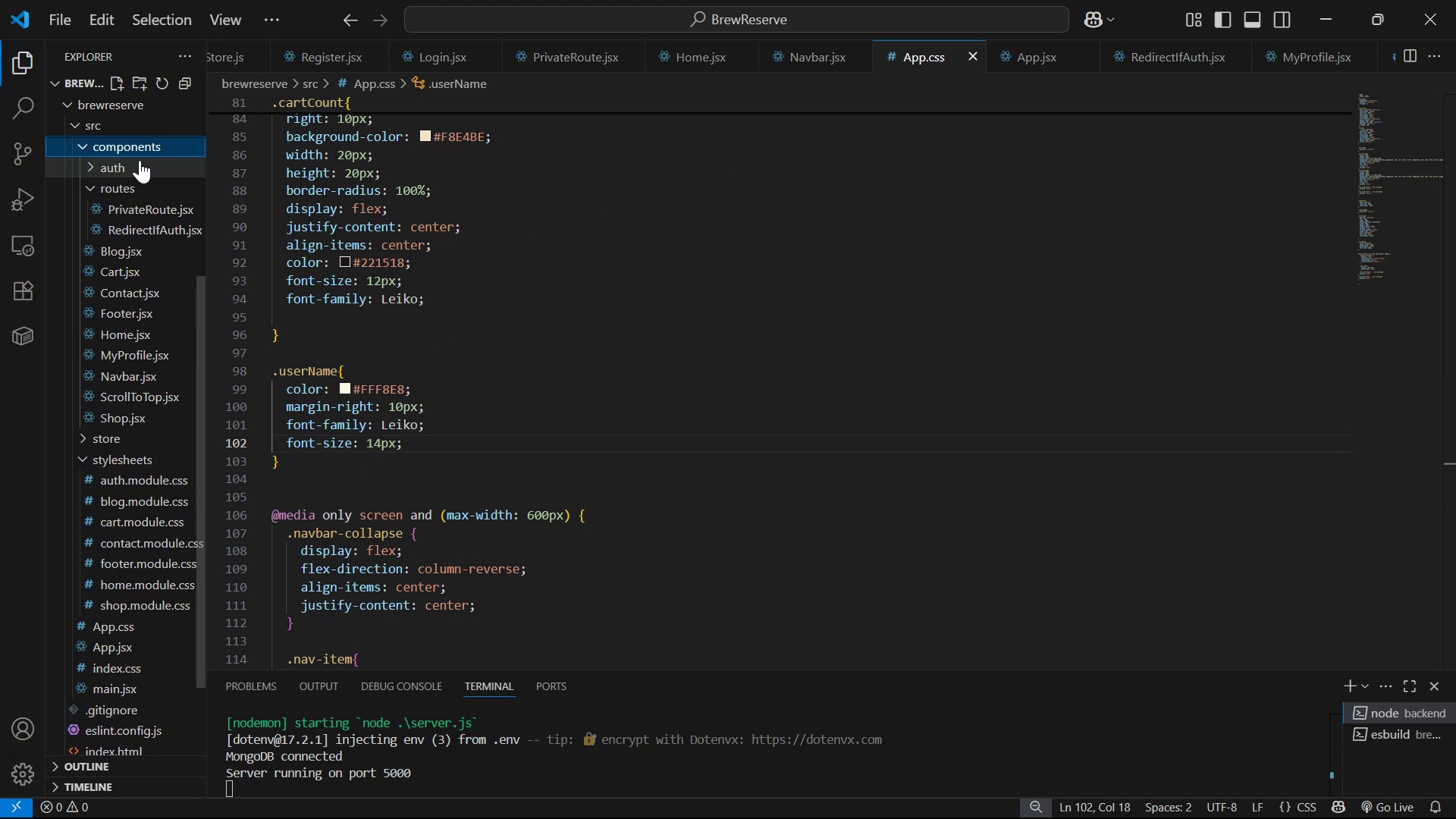 
scroll: coordinate [166, 247], scroll_direction: down, amount: 4.0
 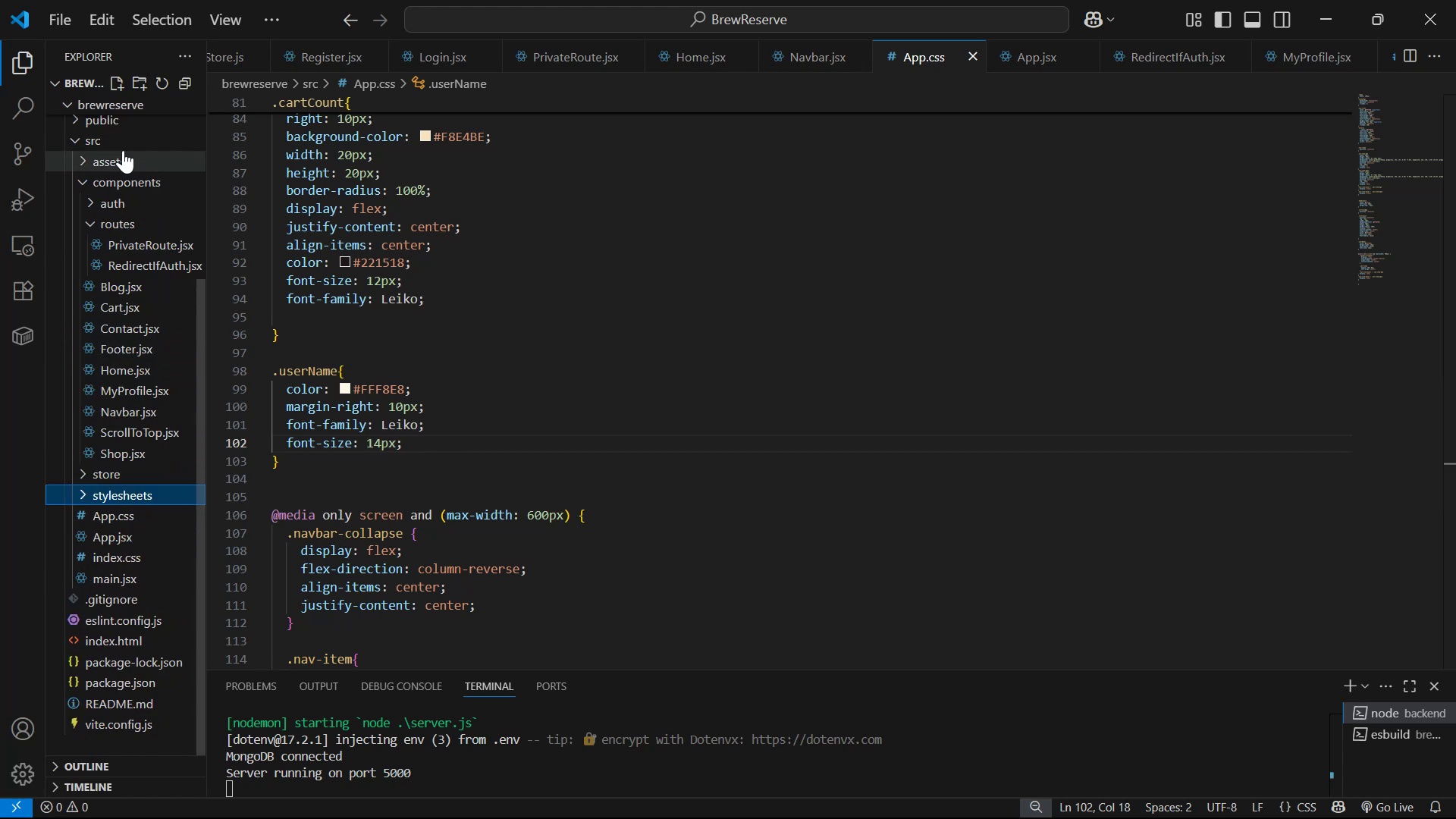 
left_click_drag(start_coordinate=[121, 88], to_coordinate=[121, 72])
 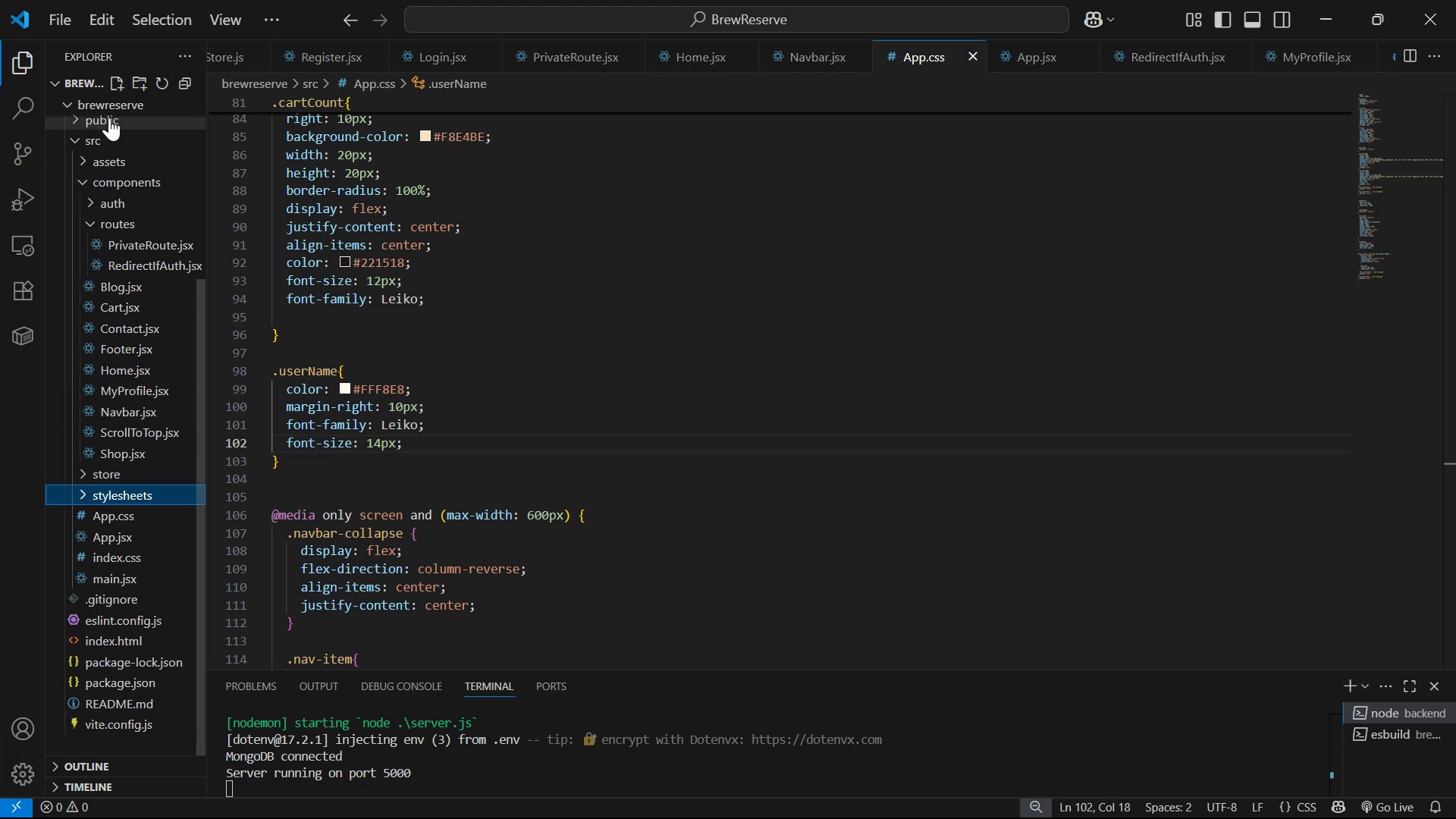 
left_click([118, 77])
 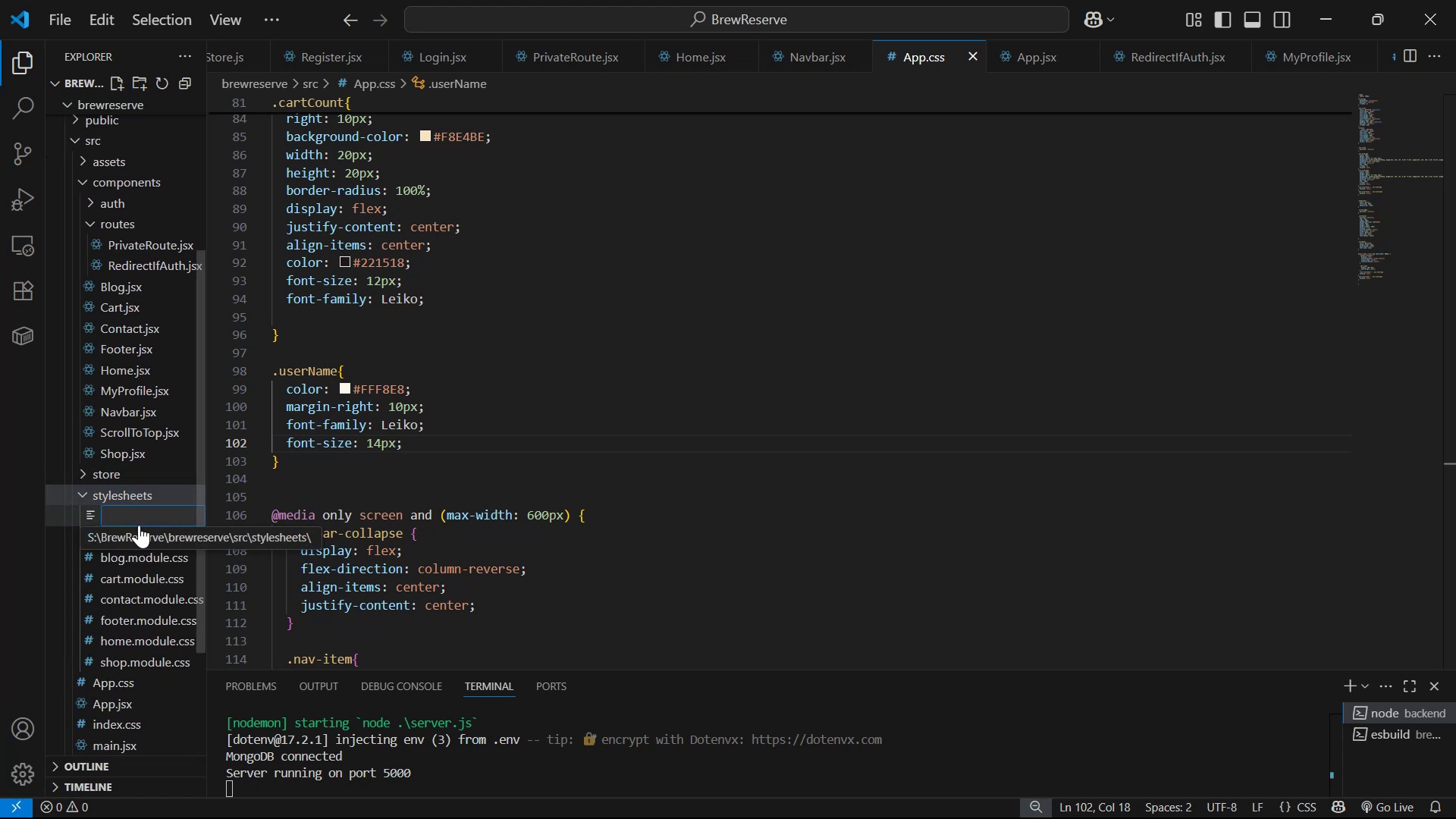 
type(profile.module.css)
 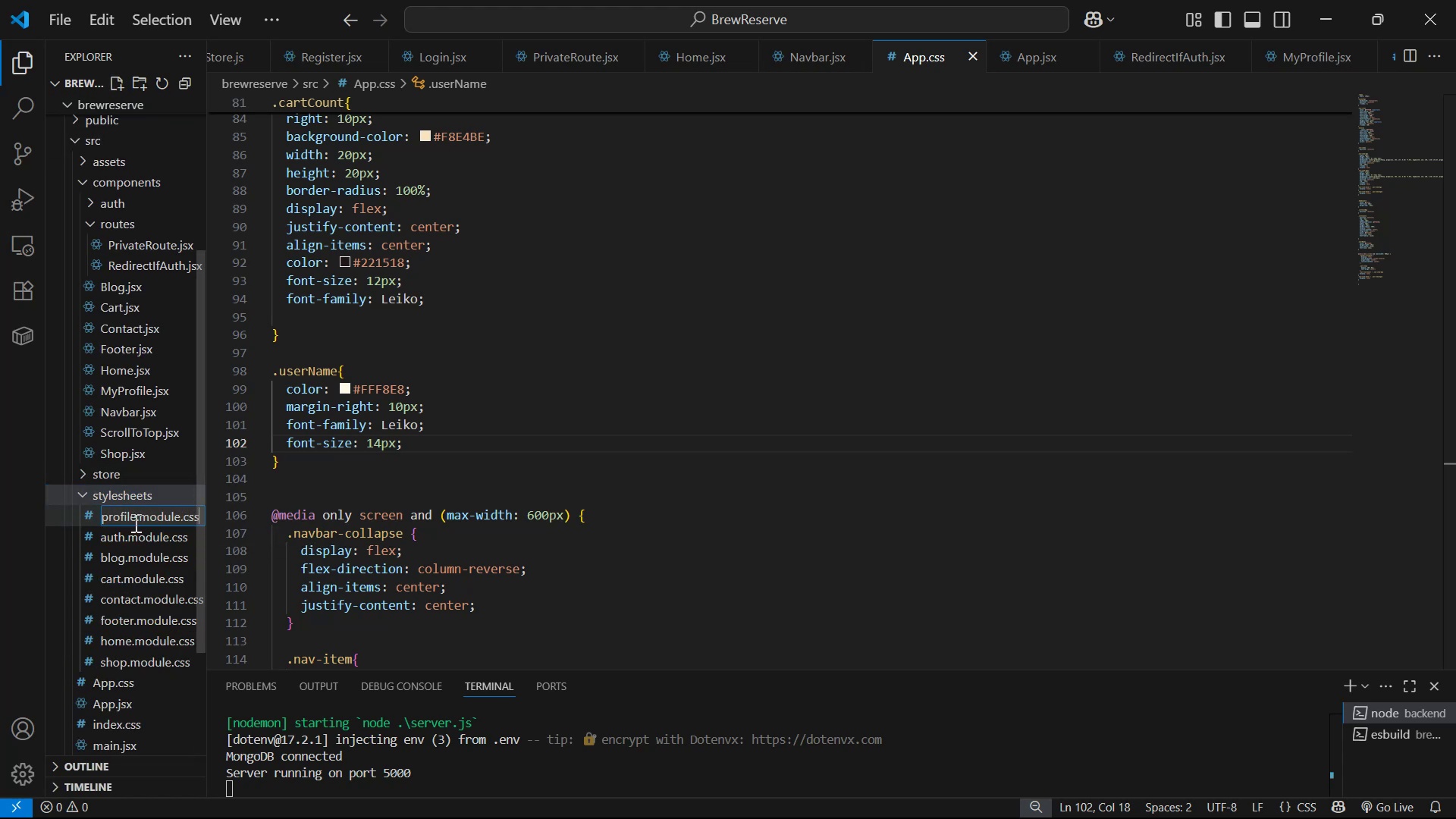 
key(Enter)
 